 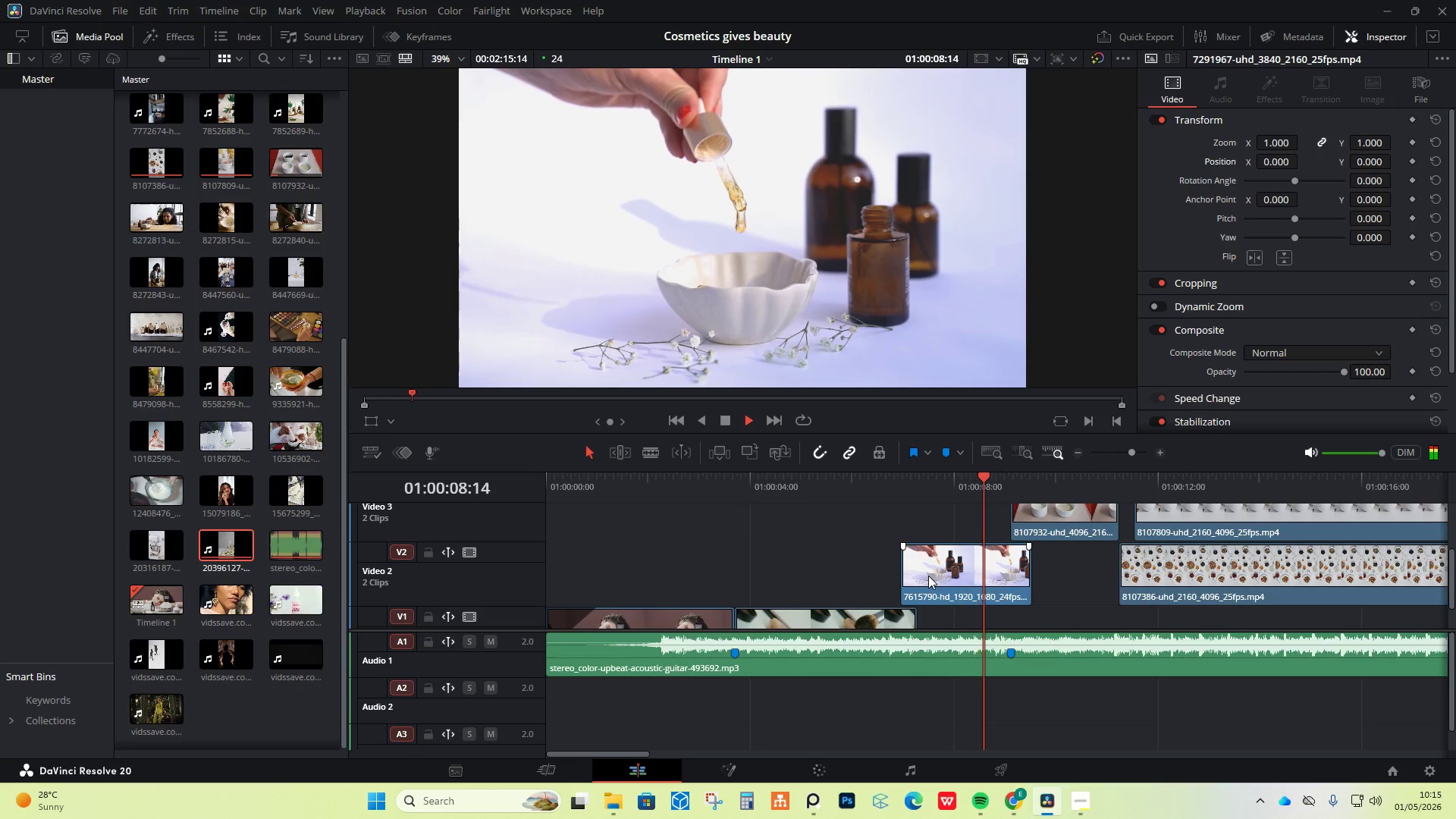 
key(Space)
 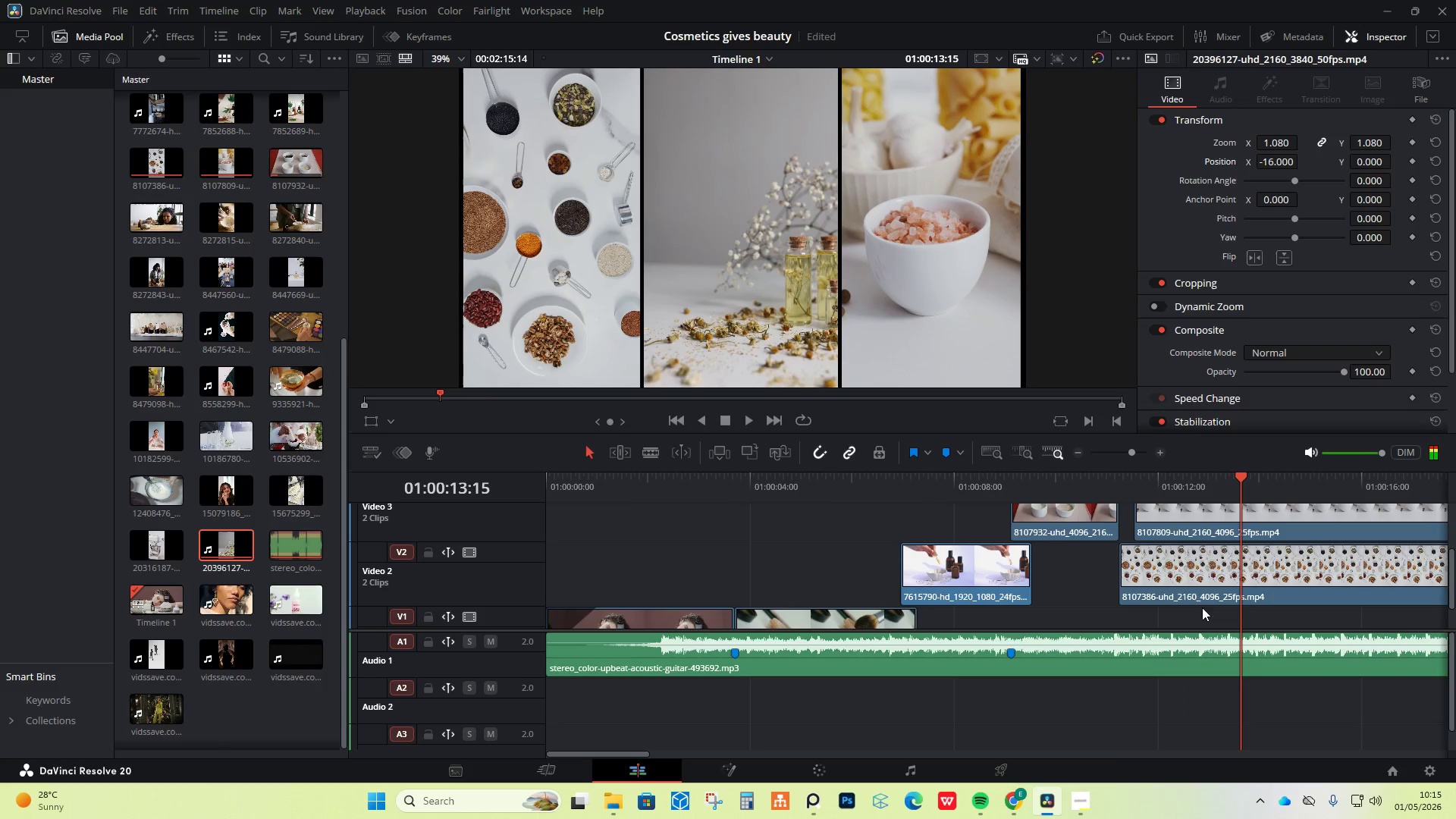 
key(Alt+AltLeft)
 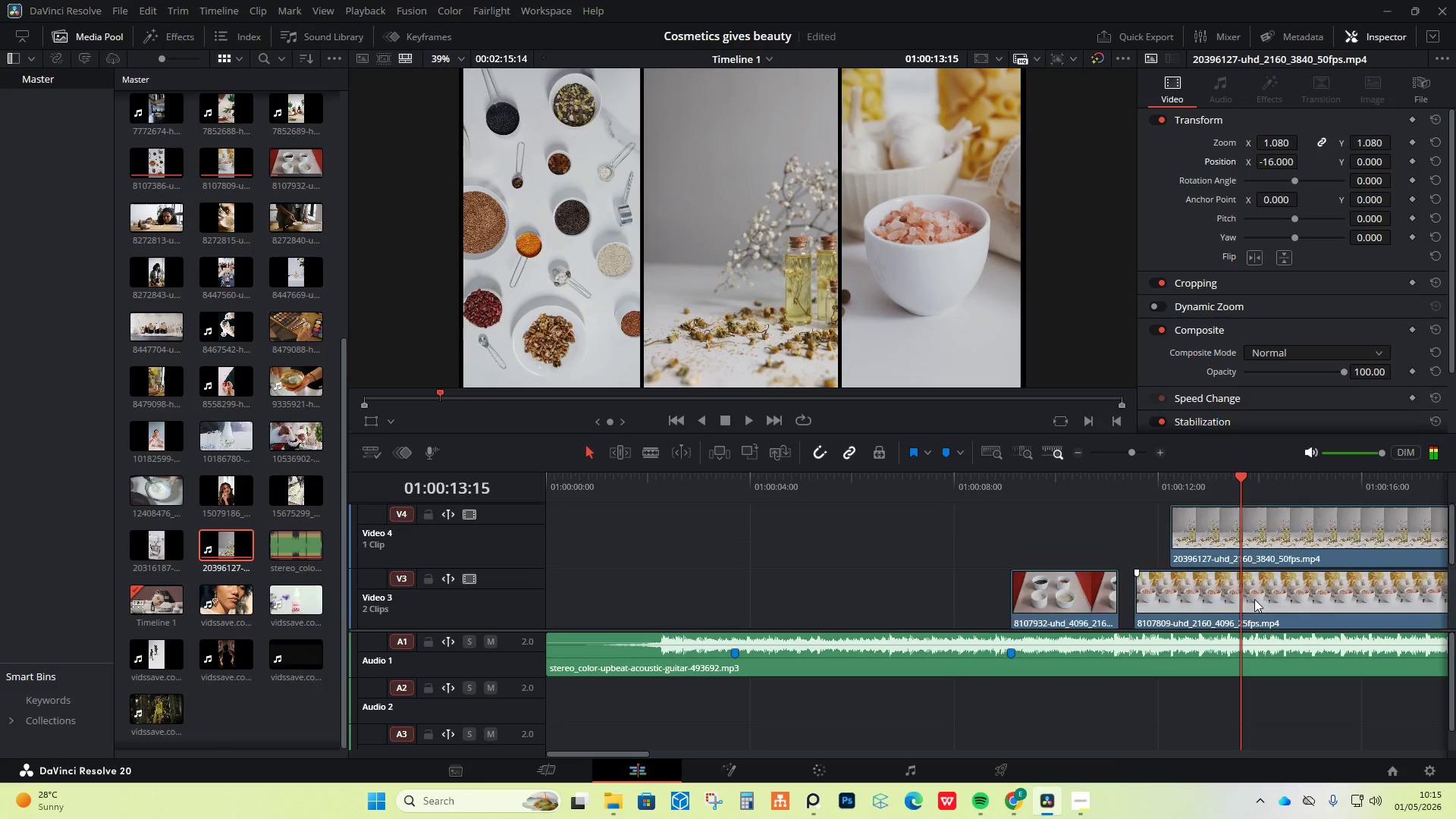 
scroll: coordinate [1254, 599], scroll_direction: up, amount: 3.0
 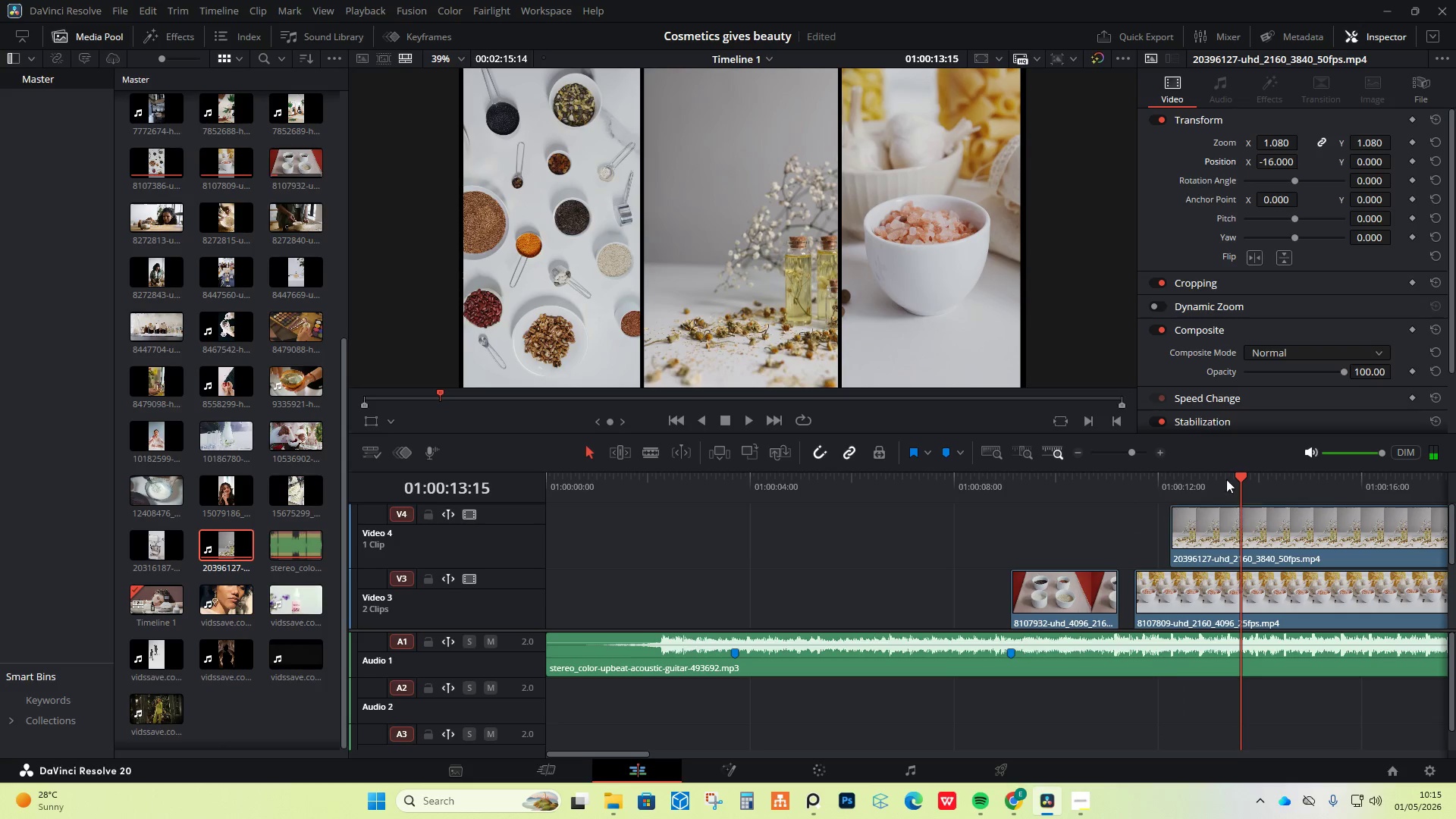 
left_click_drag(start_coordinate=[1237, 475], to_coordinate=[1006, 485])
 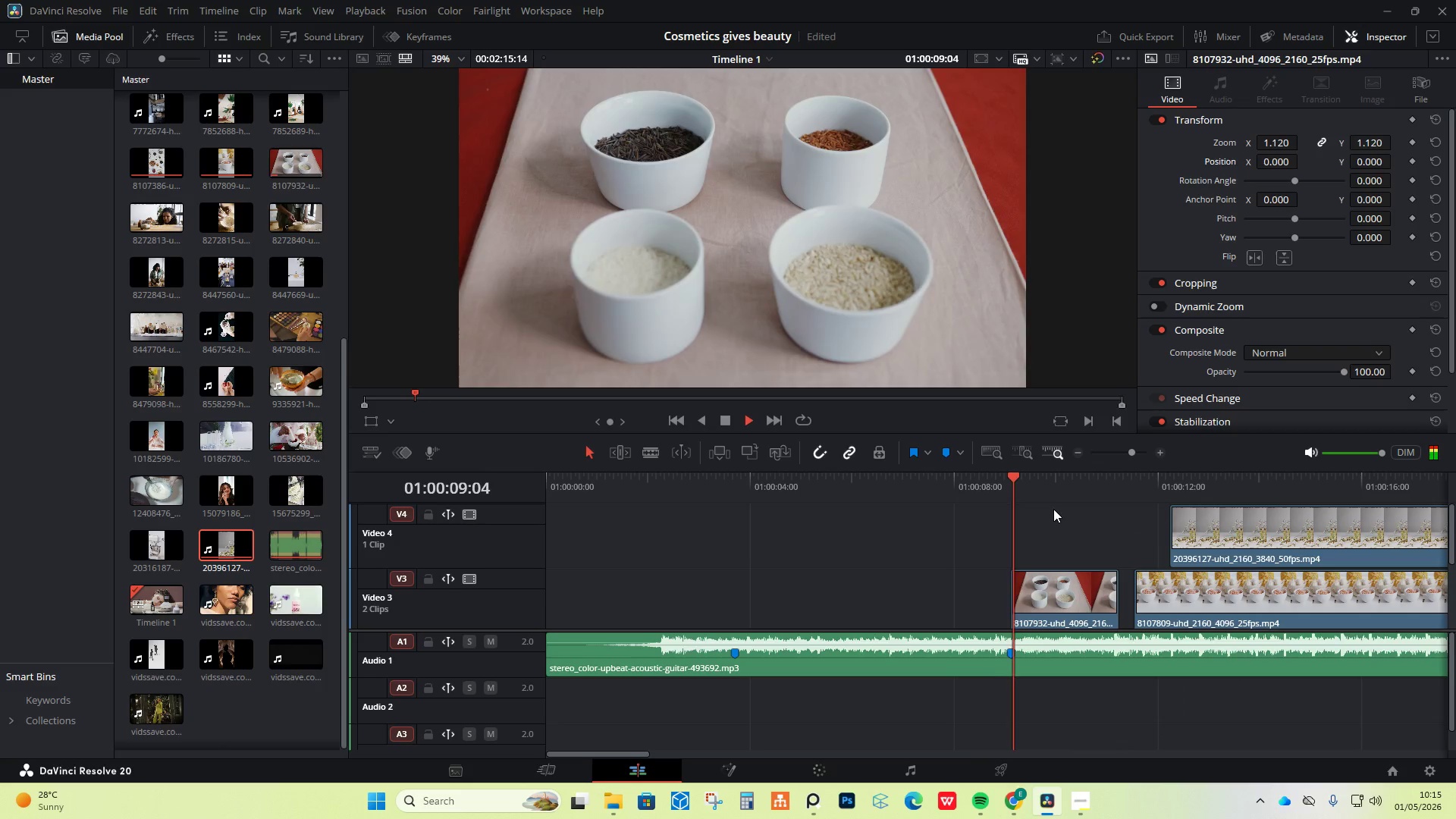 
key(Space)
 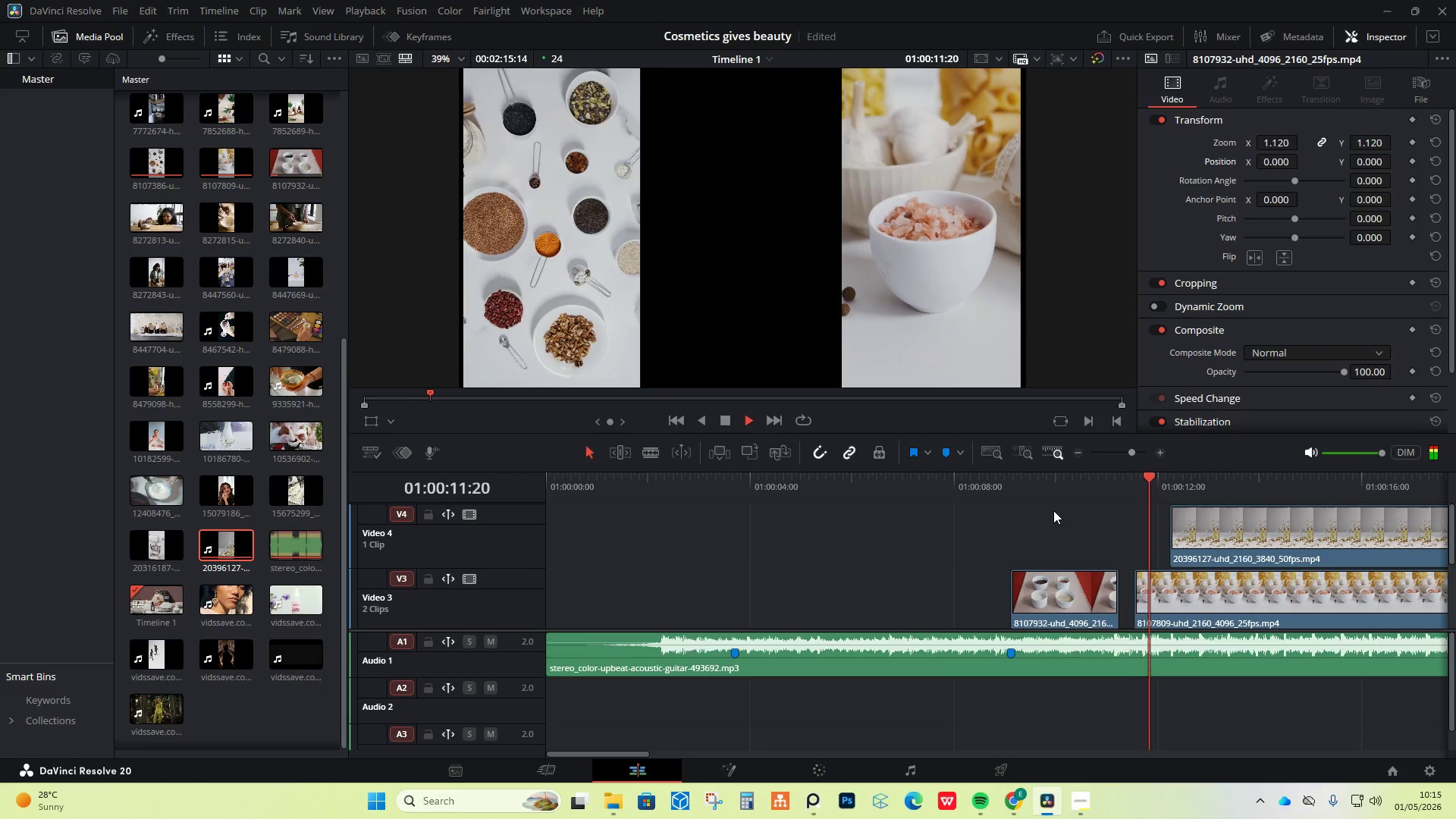 
key(Space)
 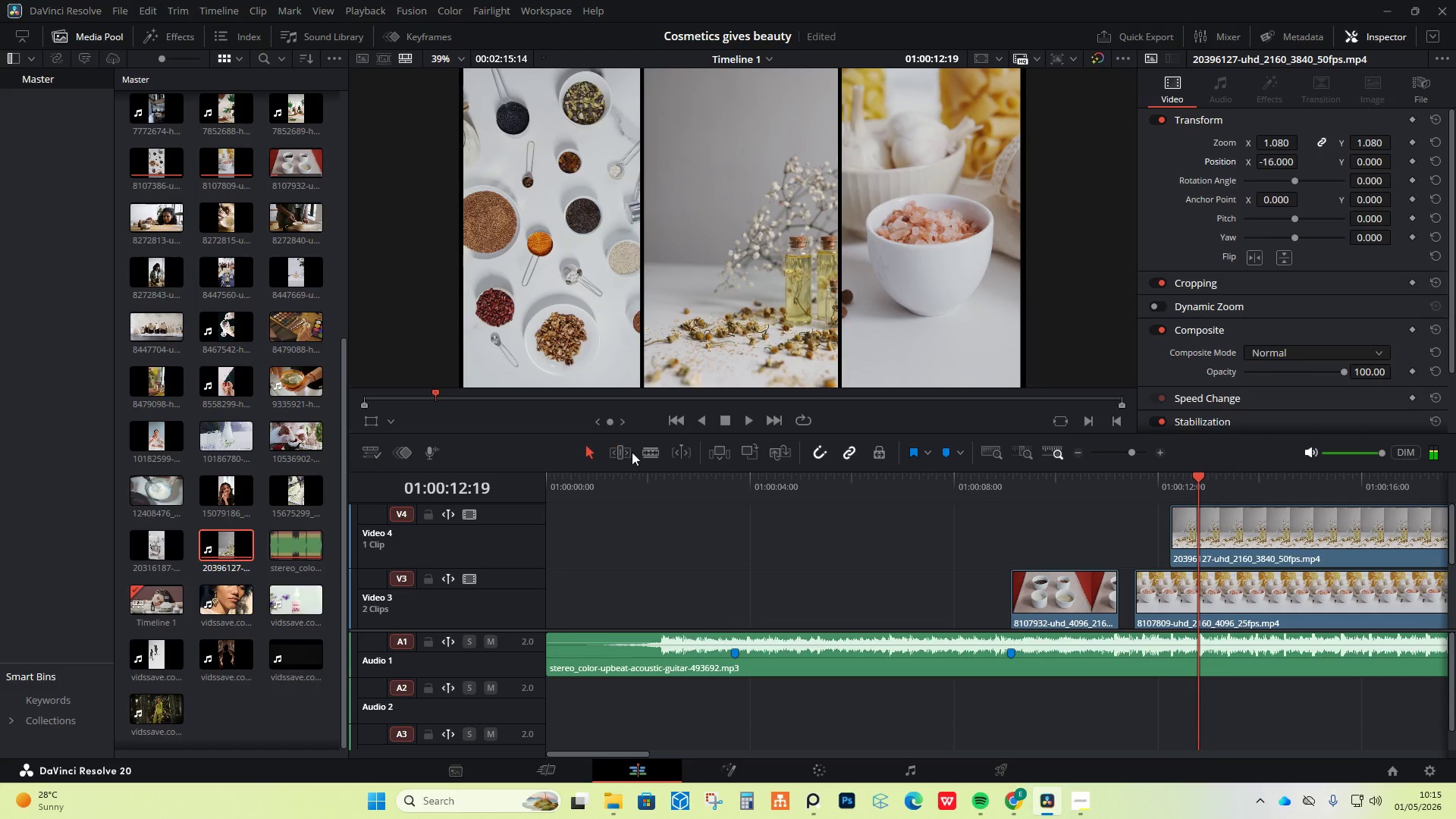 
left_click([646, 451])
 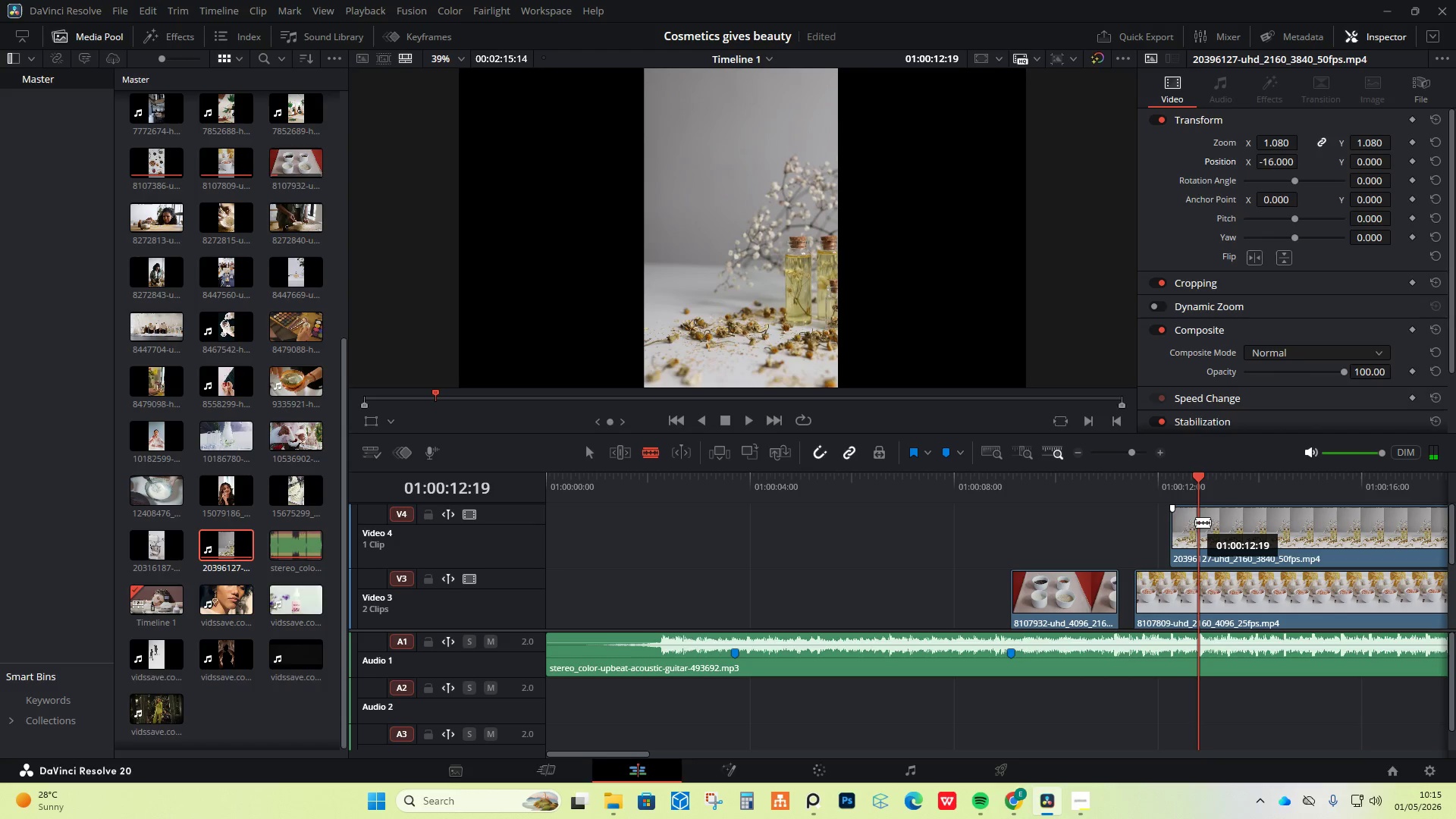 
left_click([1195, 522])
 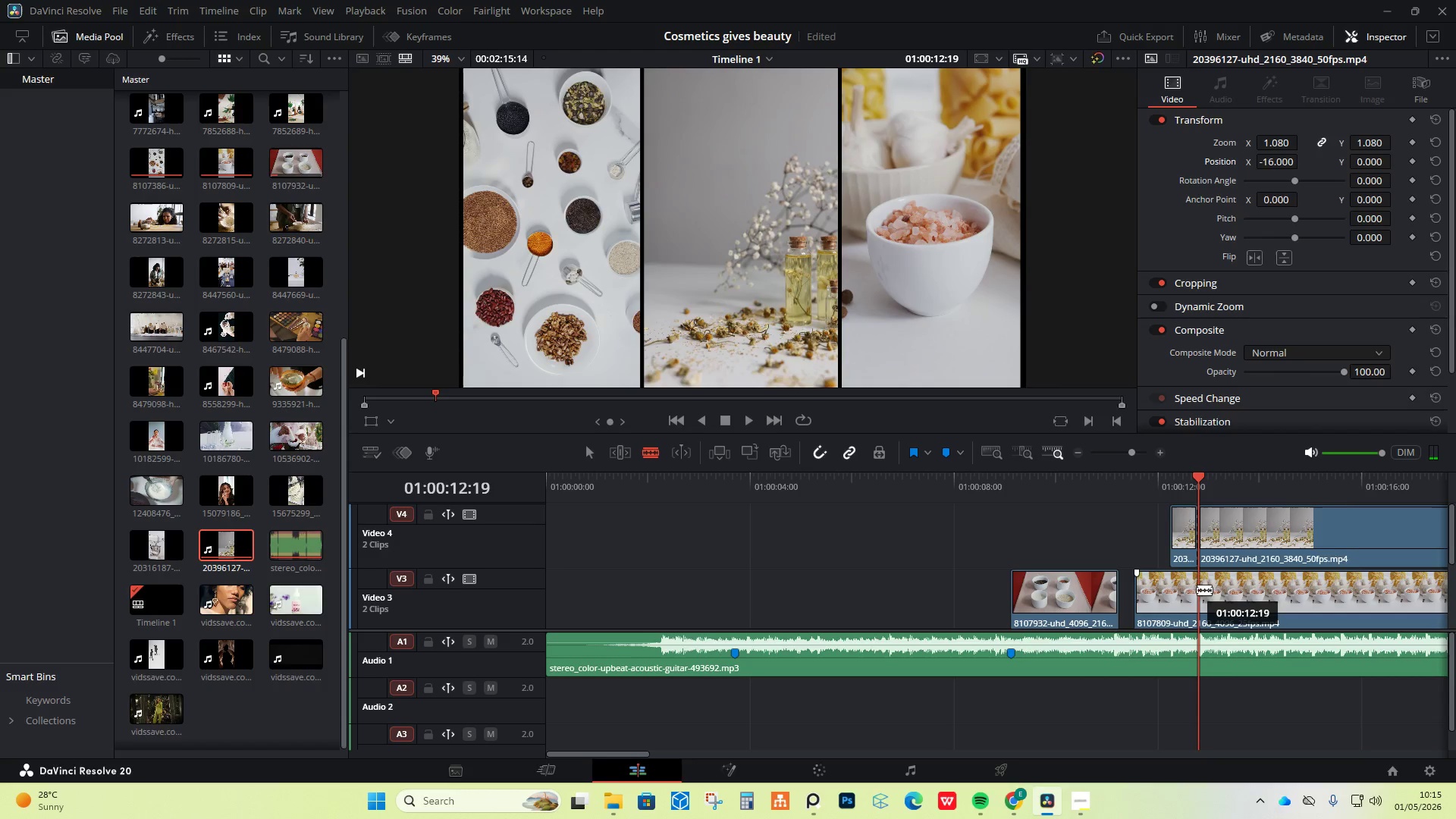 
left_click([1197, 589])
 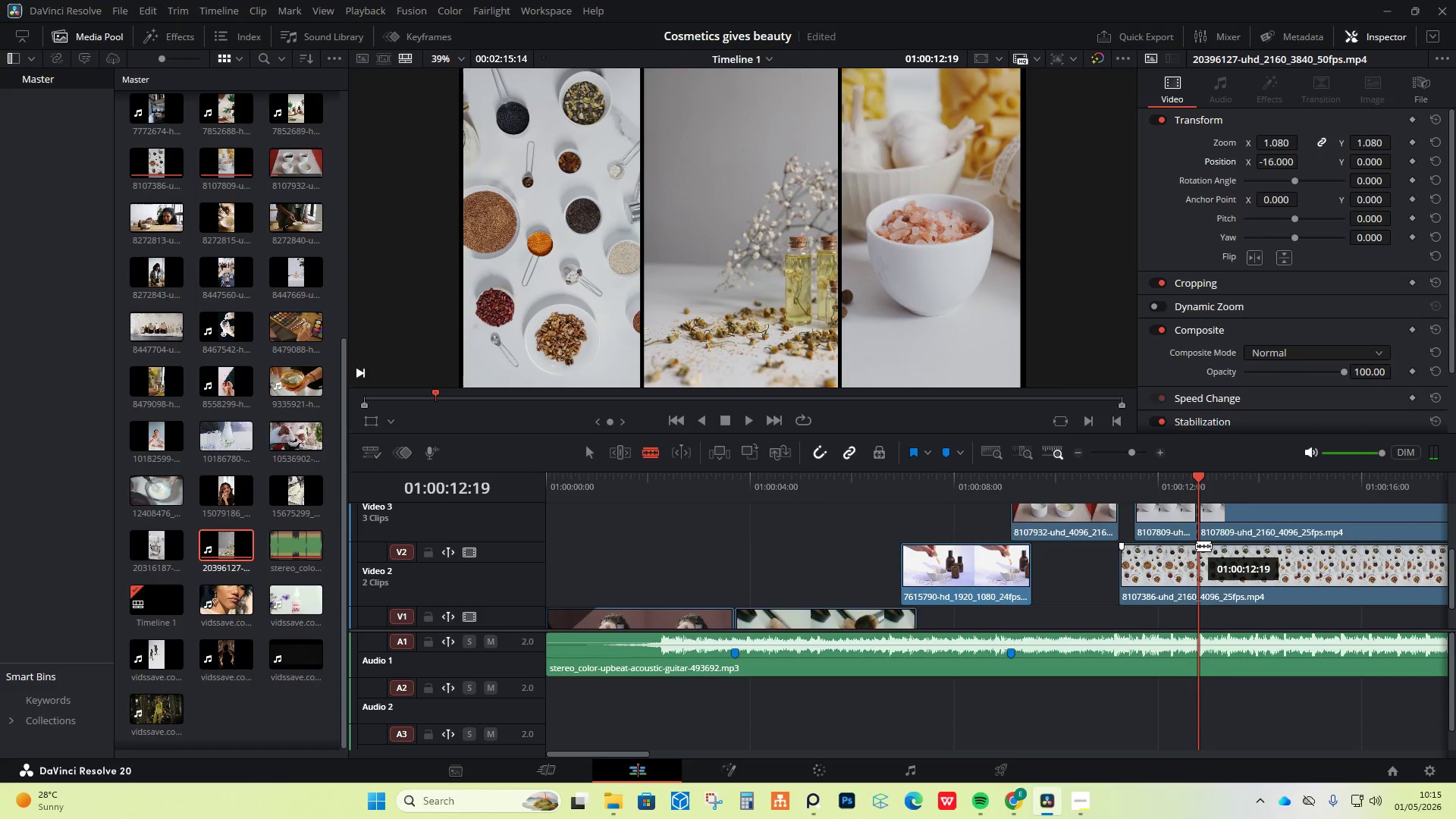 
scroll: coordinate [1196, 545], scroll_direction: down, amount: 2.0
 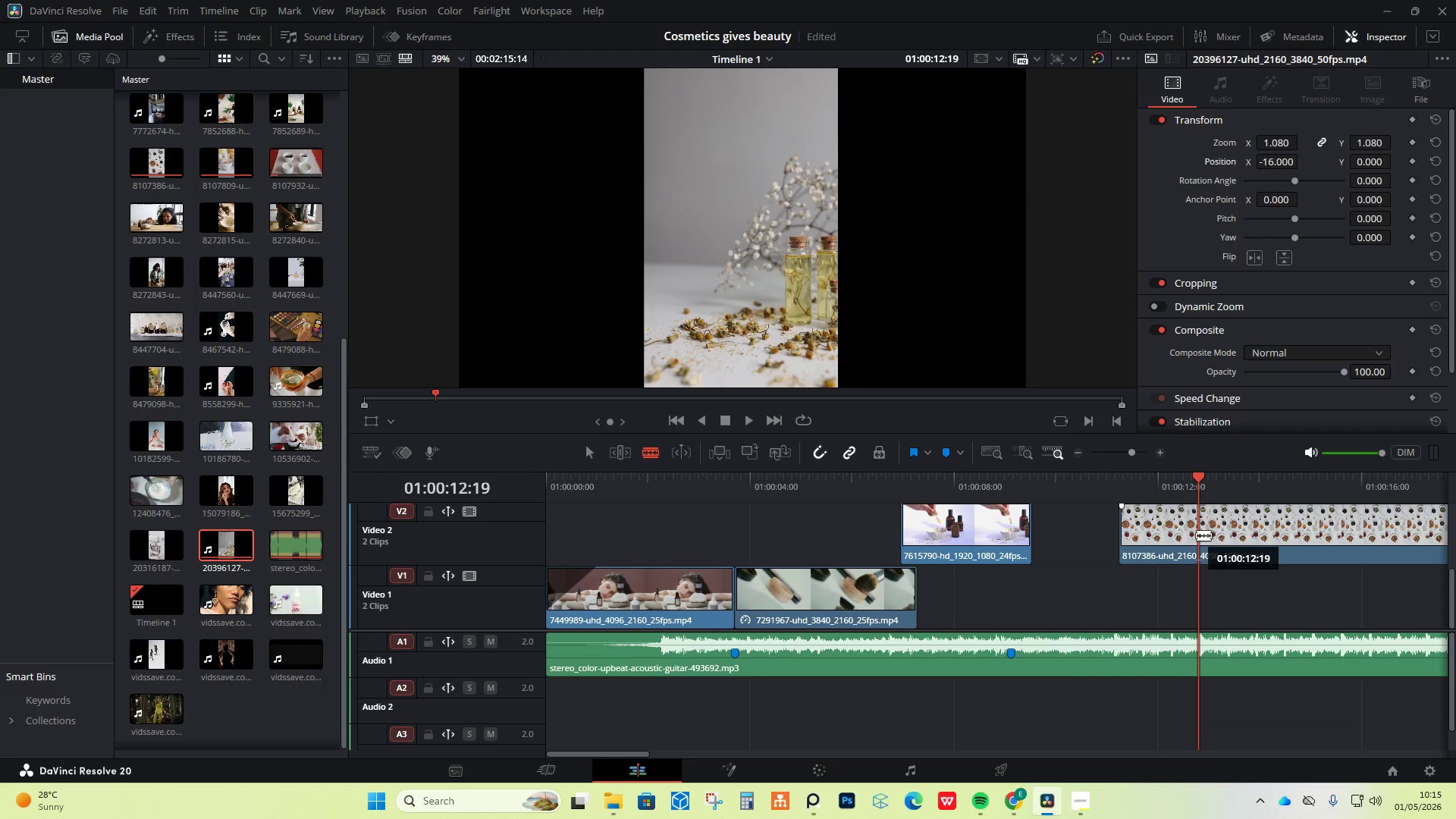 
left_click([1198, 532])
 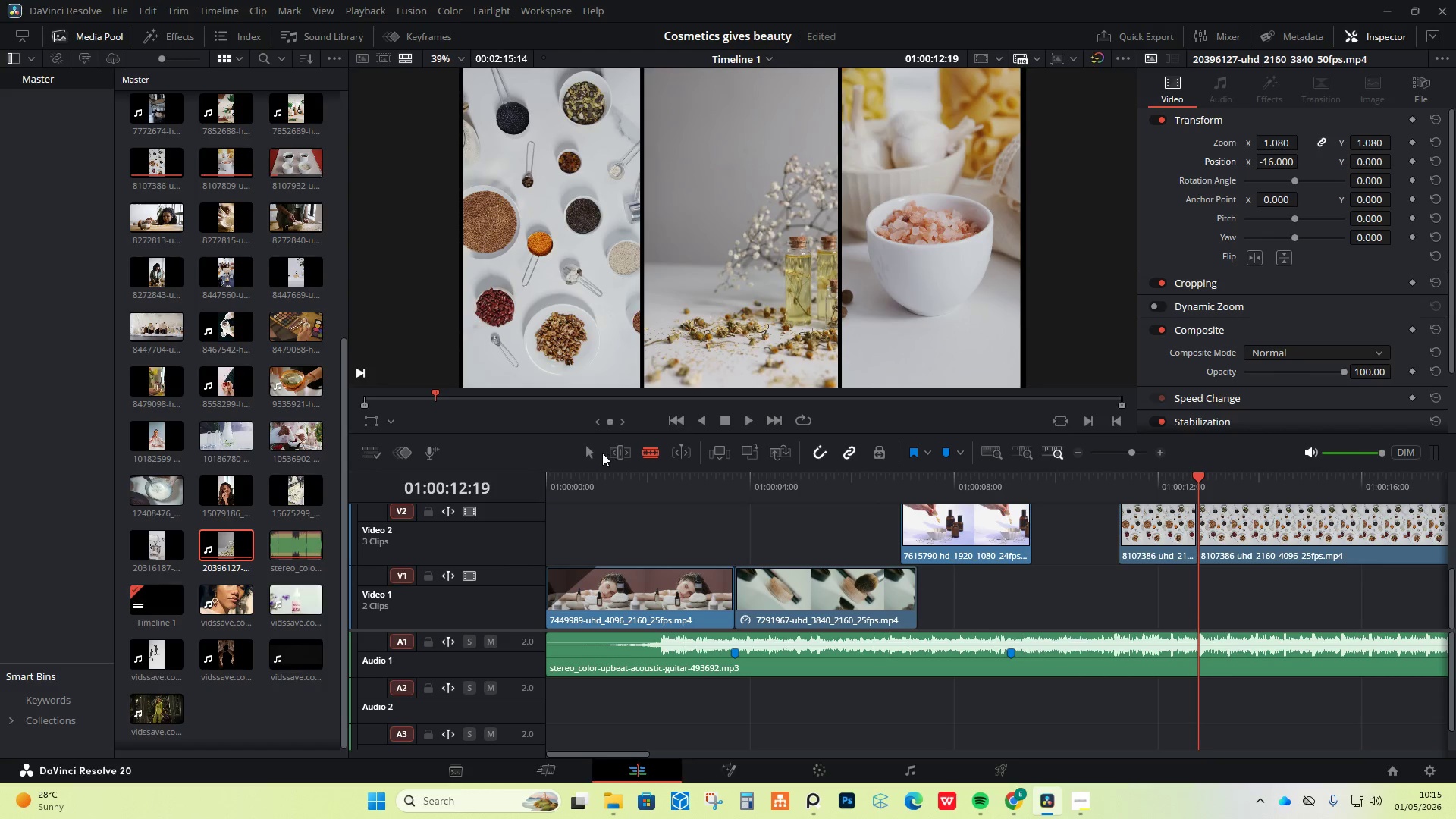 
left_click([592, 452])
 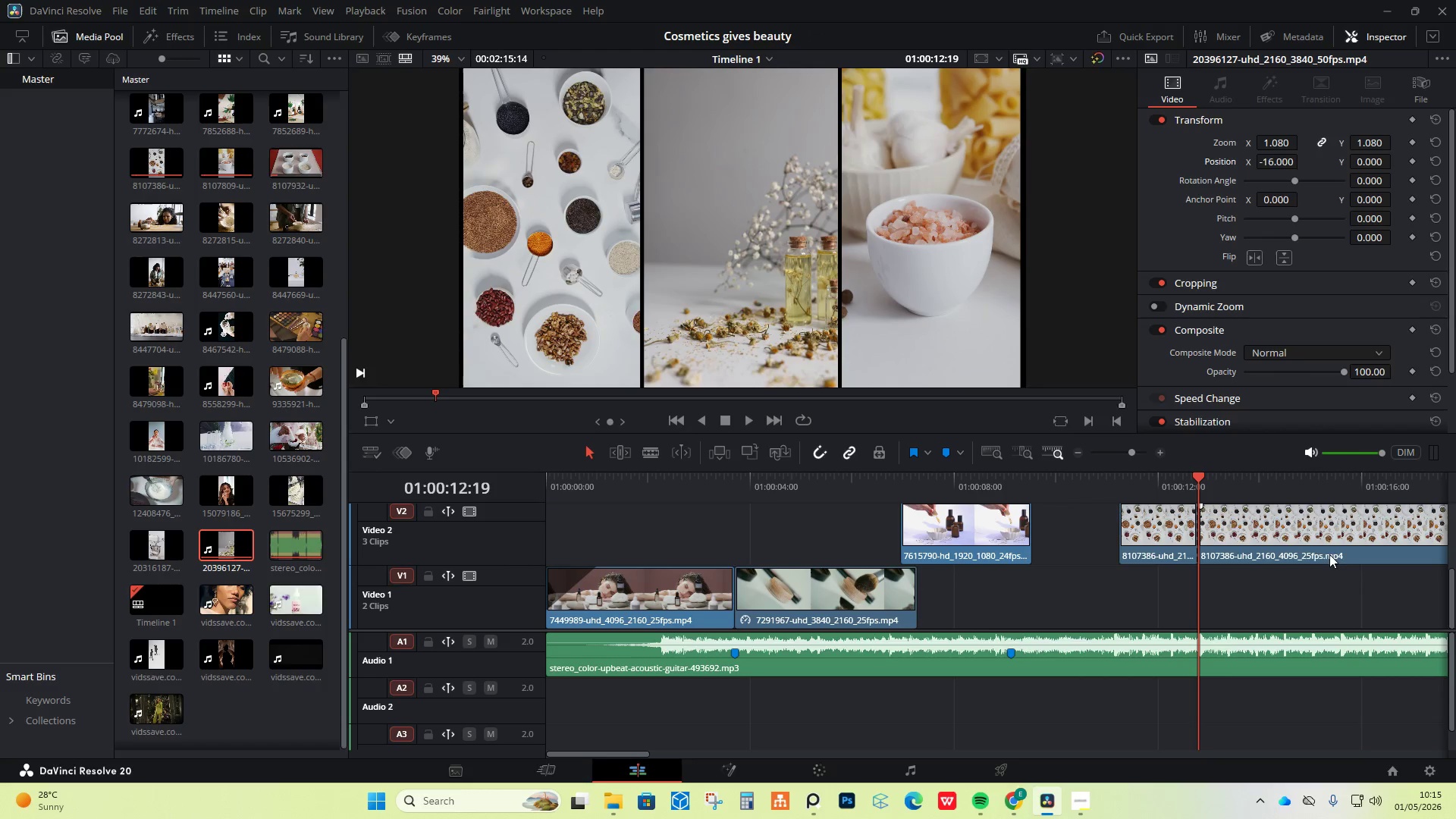 
left_click([1320, 550])
 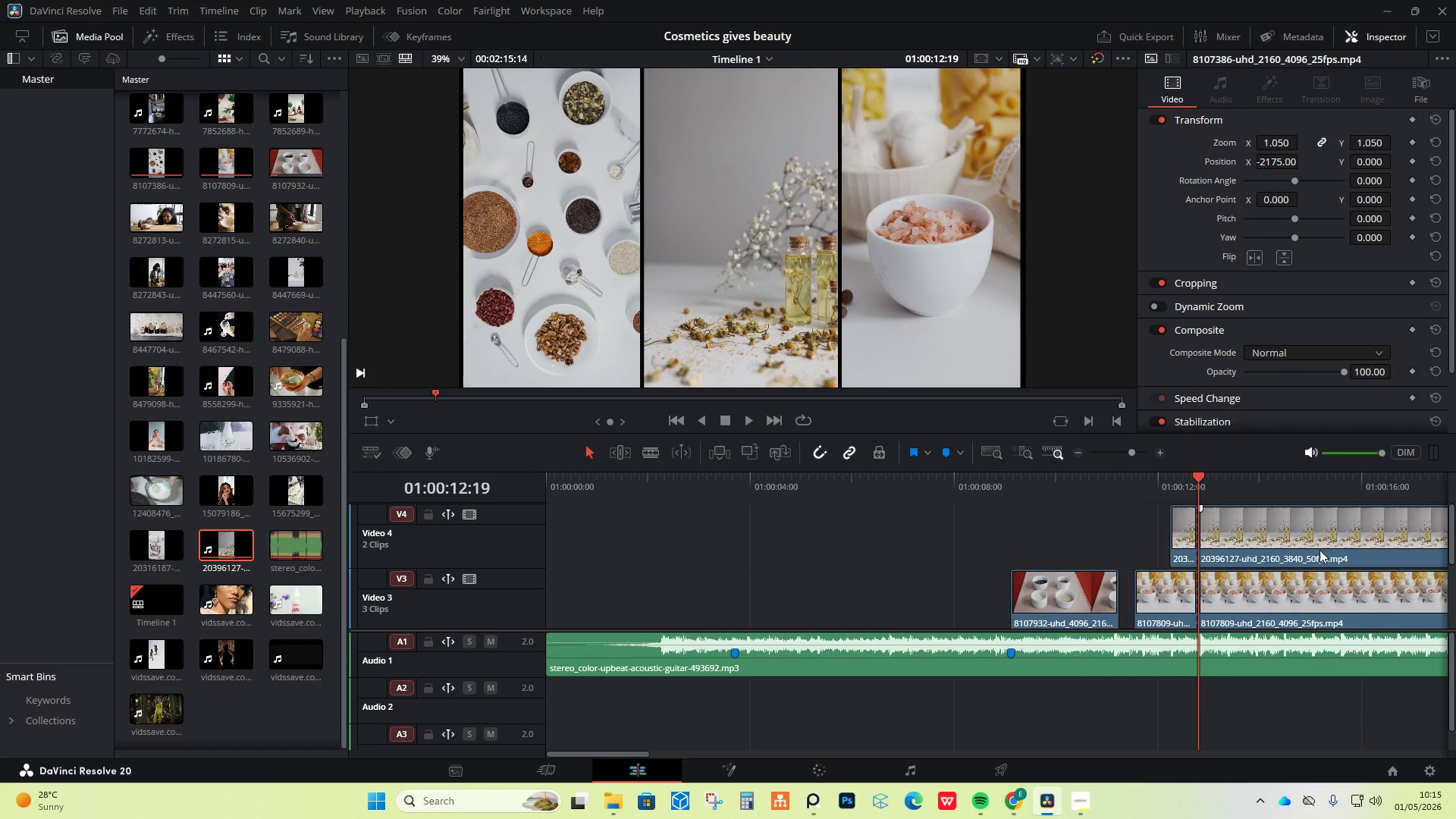 
hold_key(key=ControlLeft, duration=0.92)
 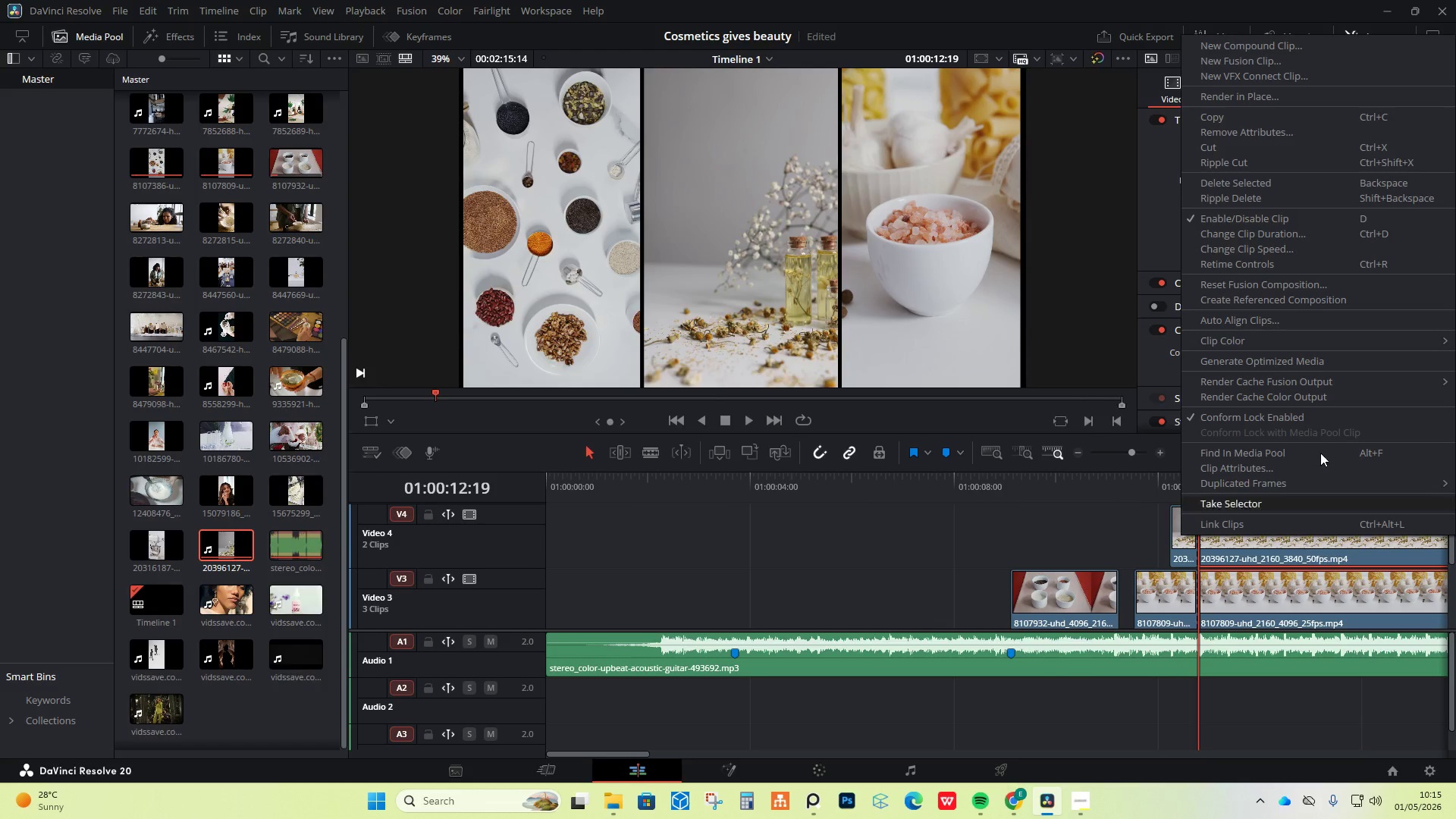 
scroll: coordinate [1320, 550], scroll_direction: up, amount: 2.0
 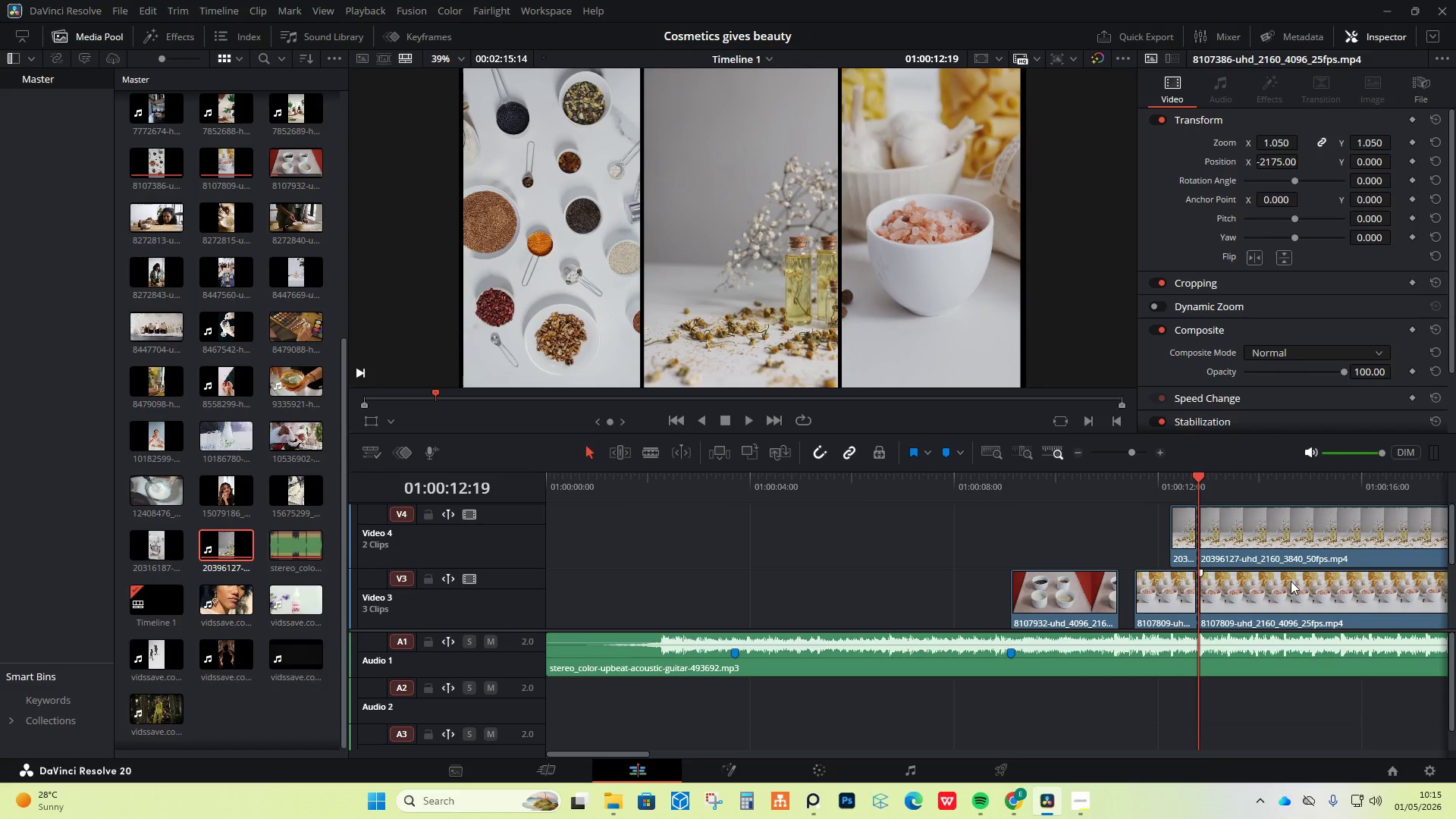 
left_click([1291, 581])
 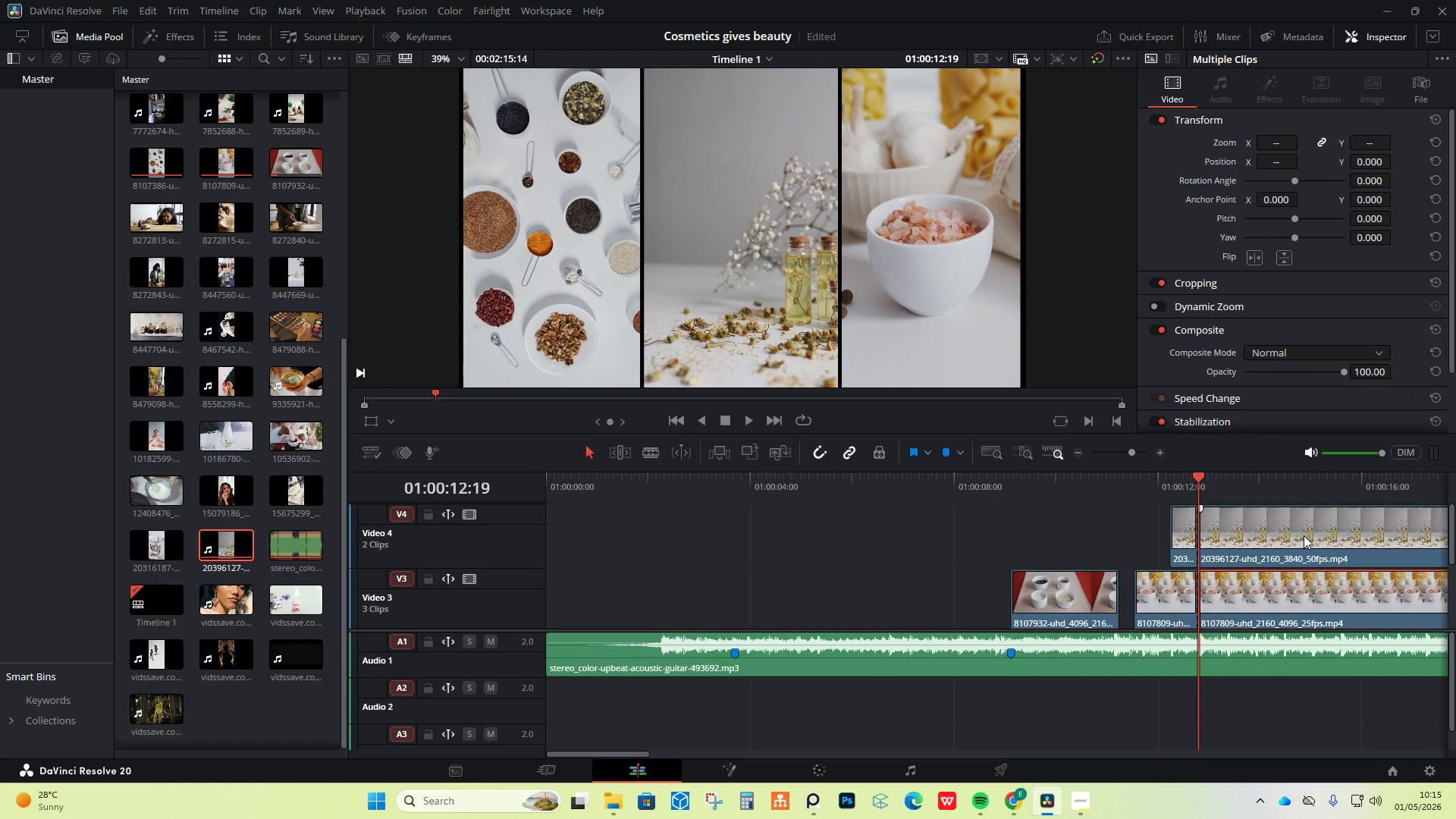 
left_click([1304, 535])
 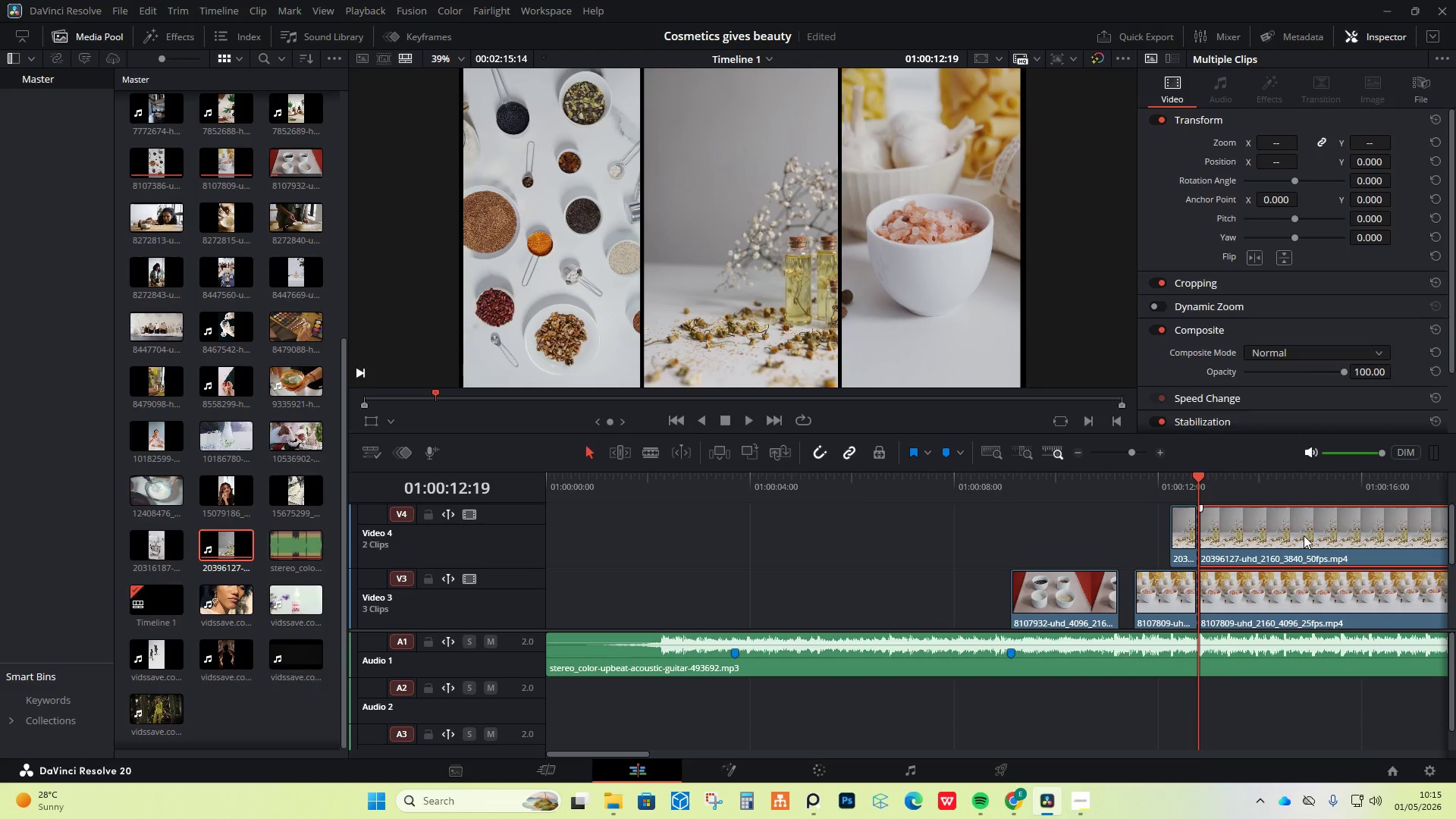 
right_click([1304, 535])
 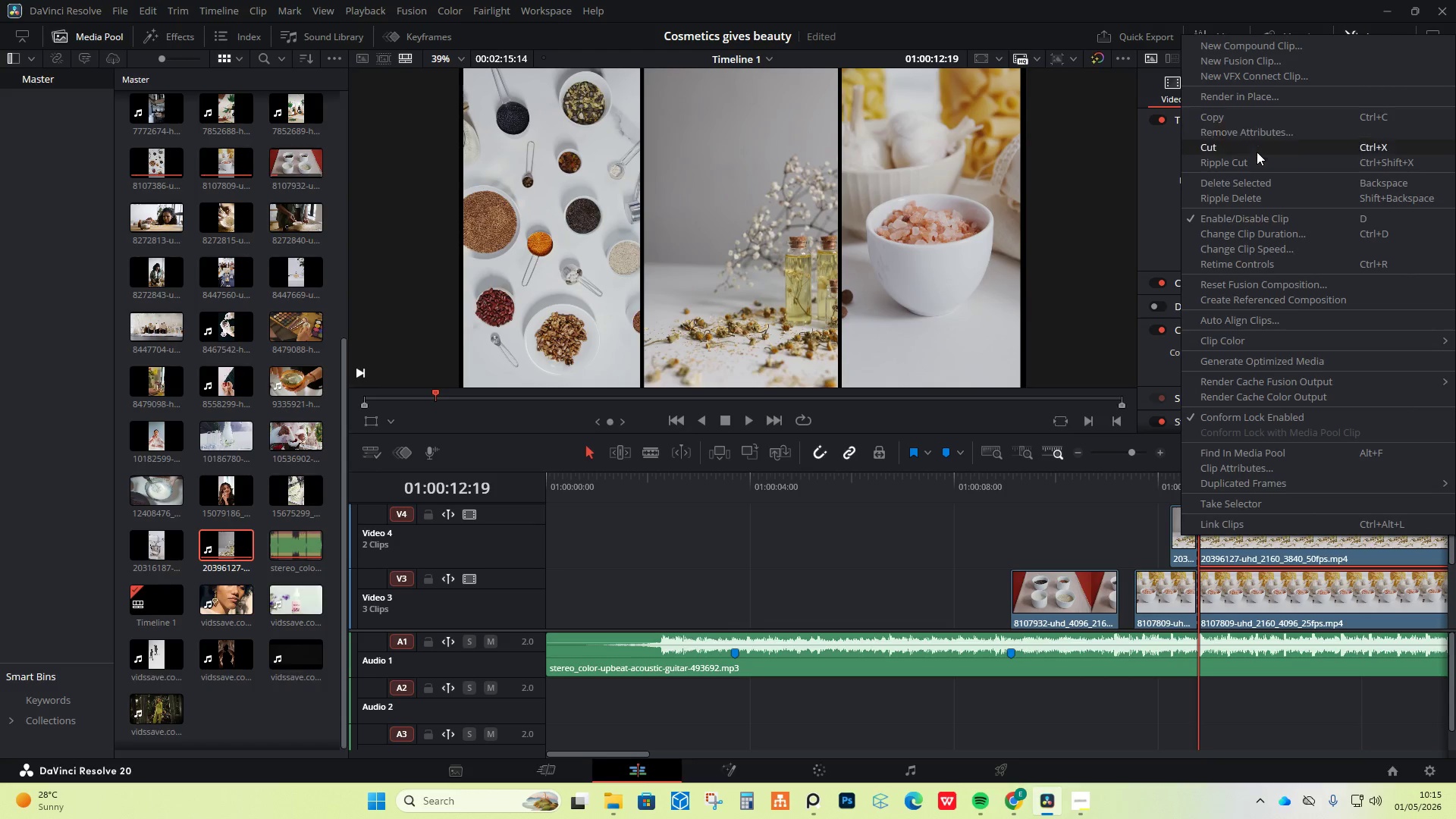 
left_click([1254, 177])
 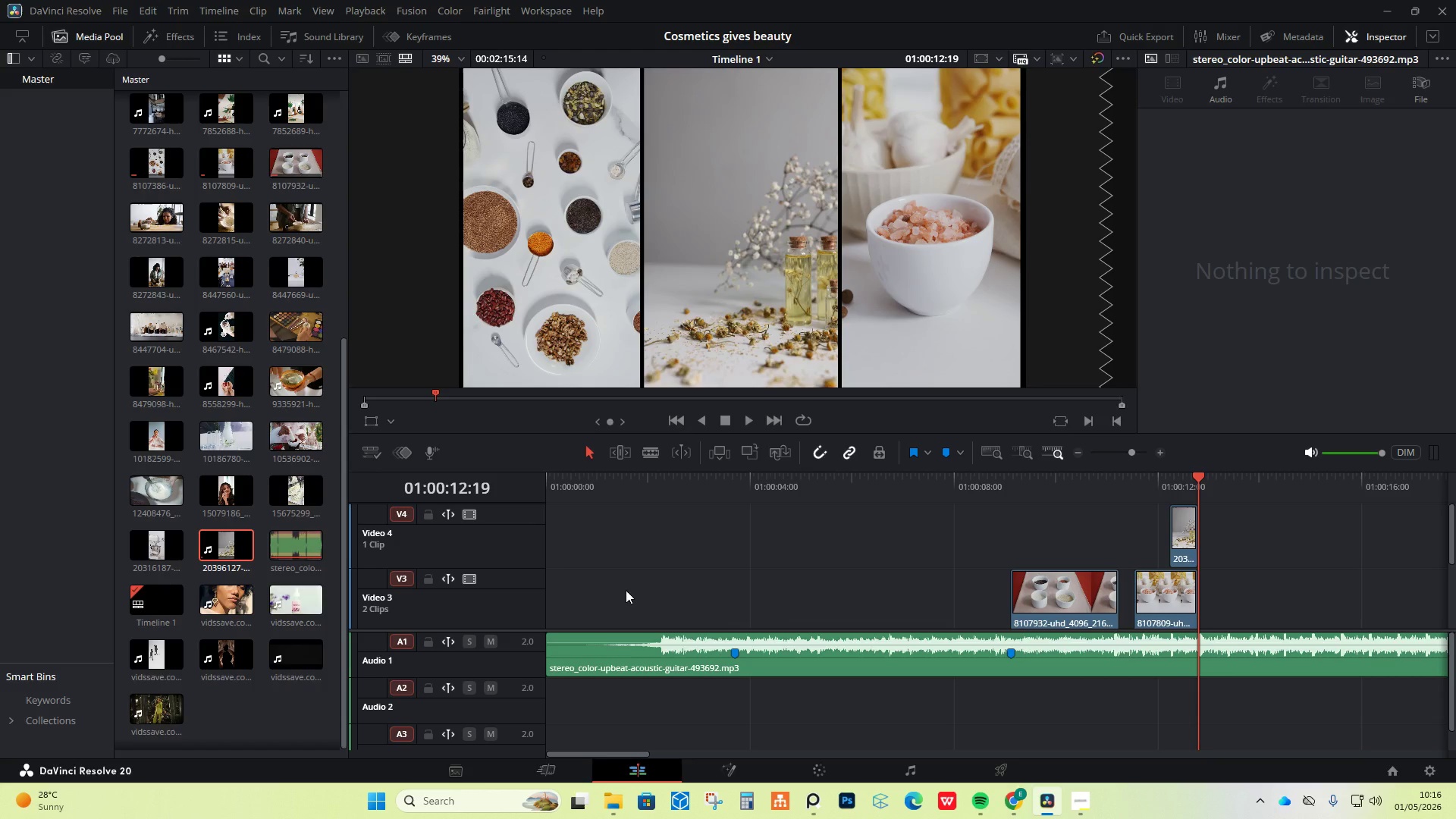 
wait(41.2)
 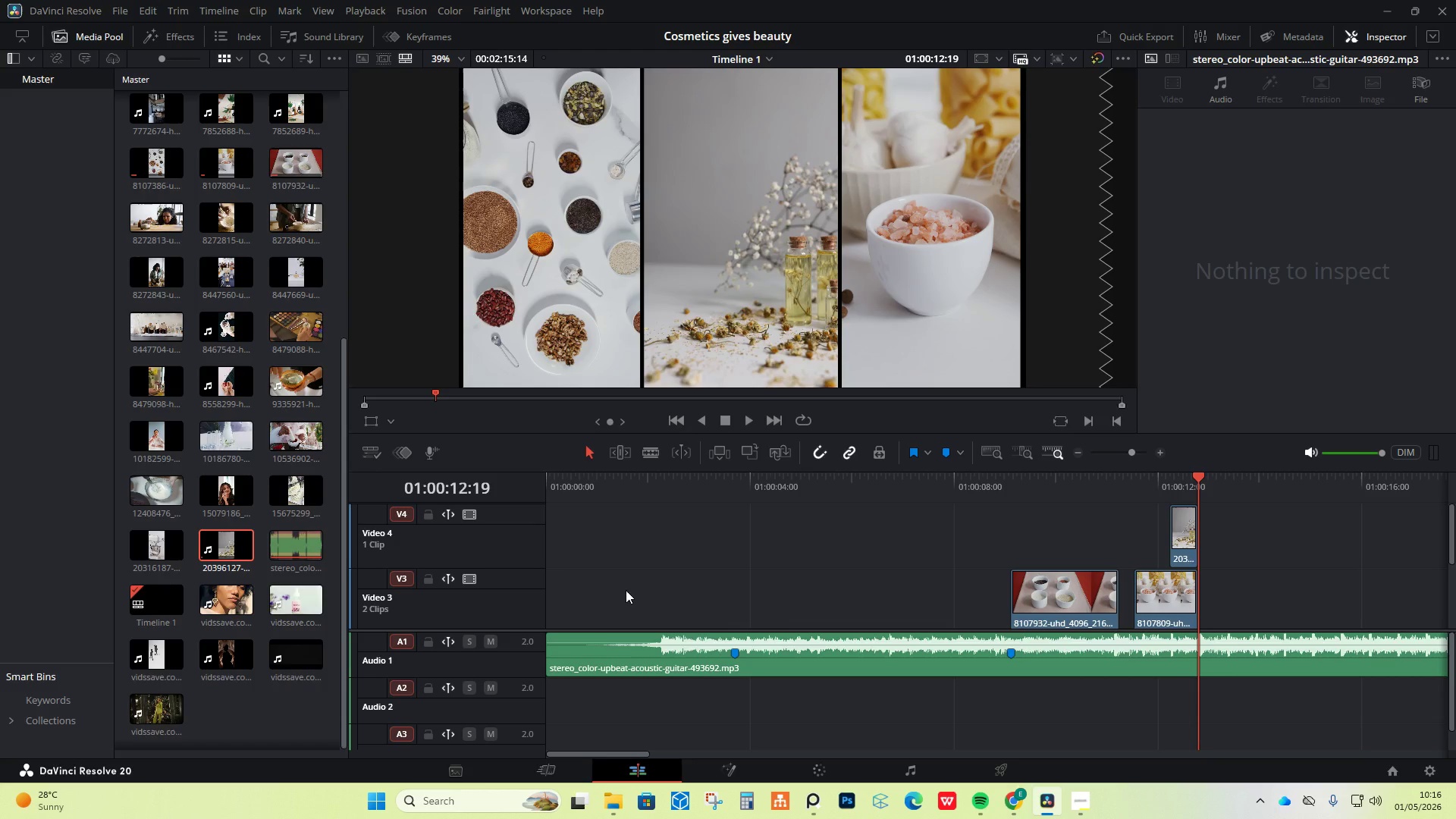 
left_click([1010, 805])
 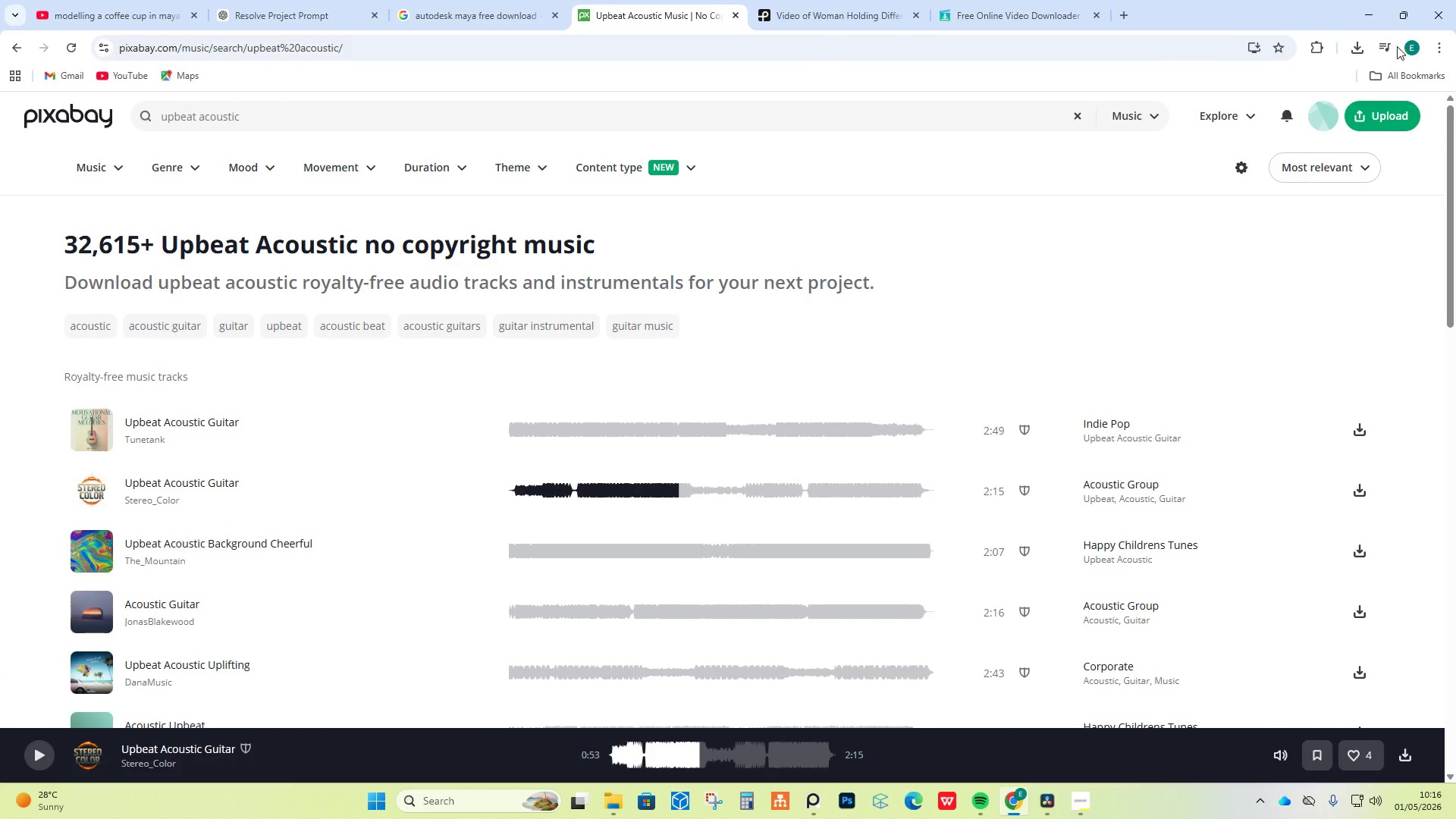 
left_click([1415, 52])
 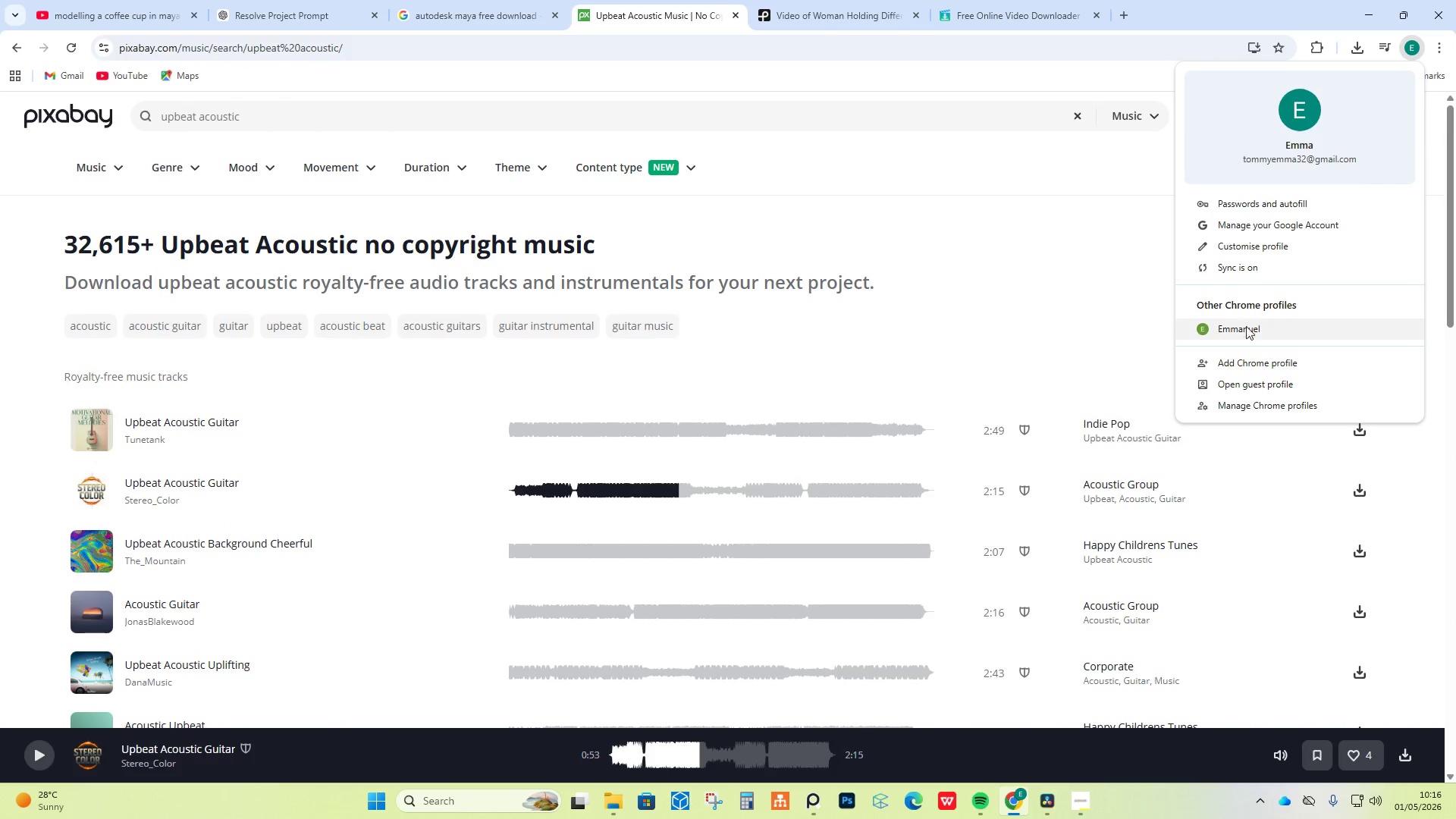 
left_click([1246, 337])
 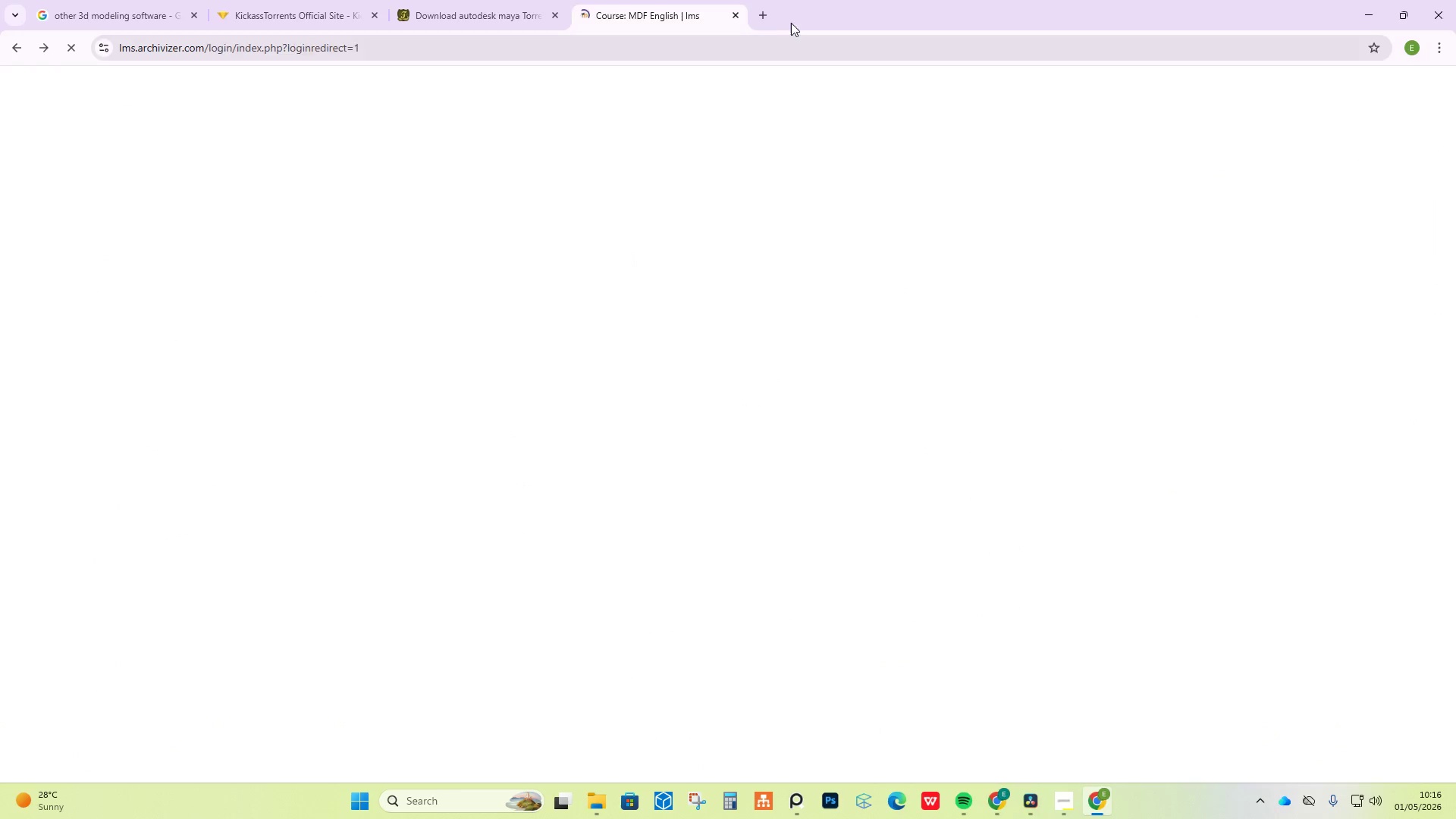 
left_click([757, 16])
 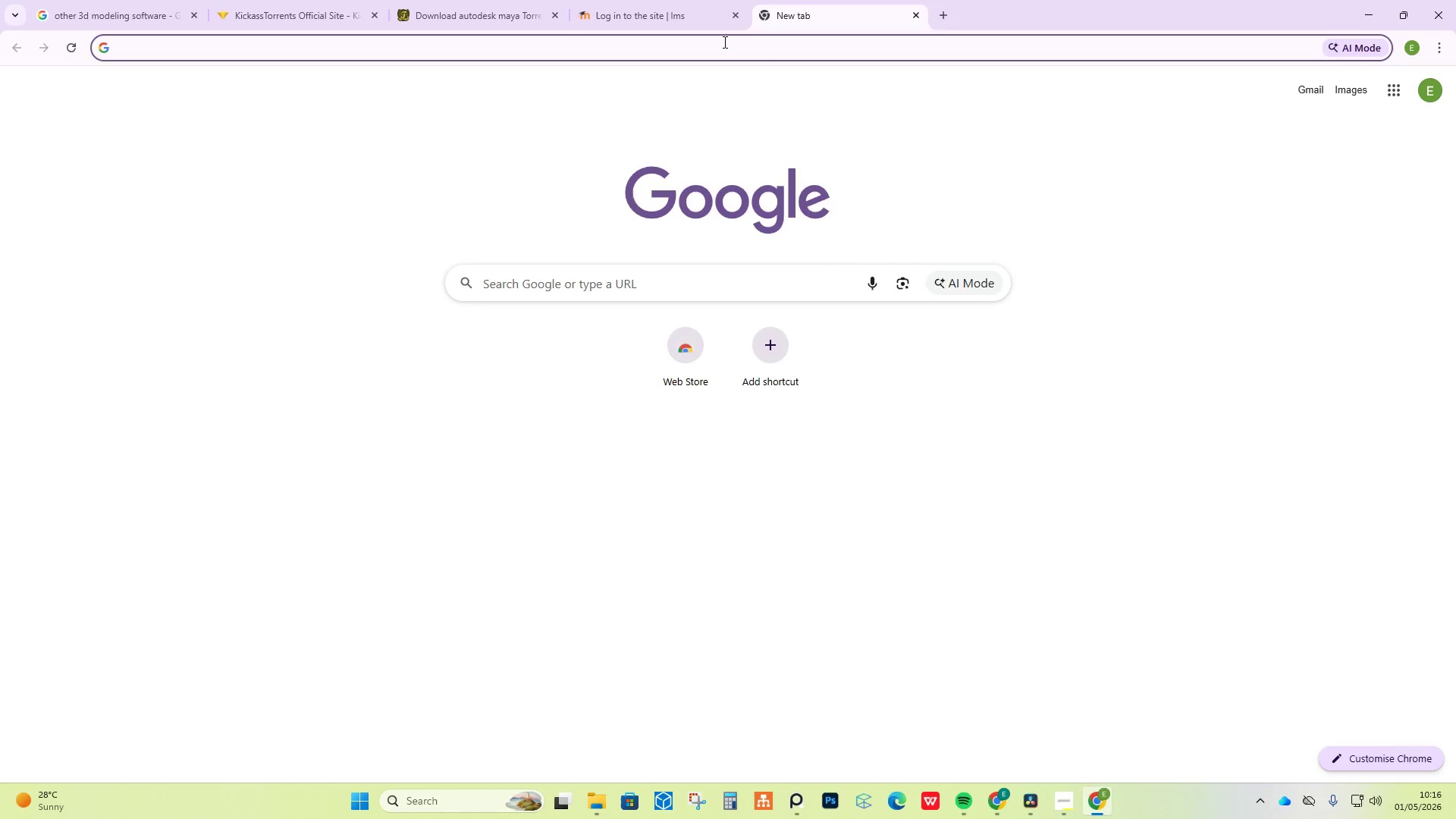 
type(ar)
 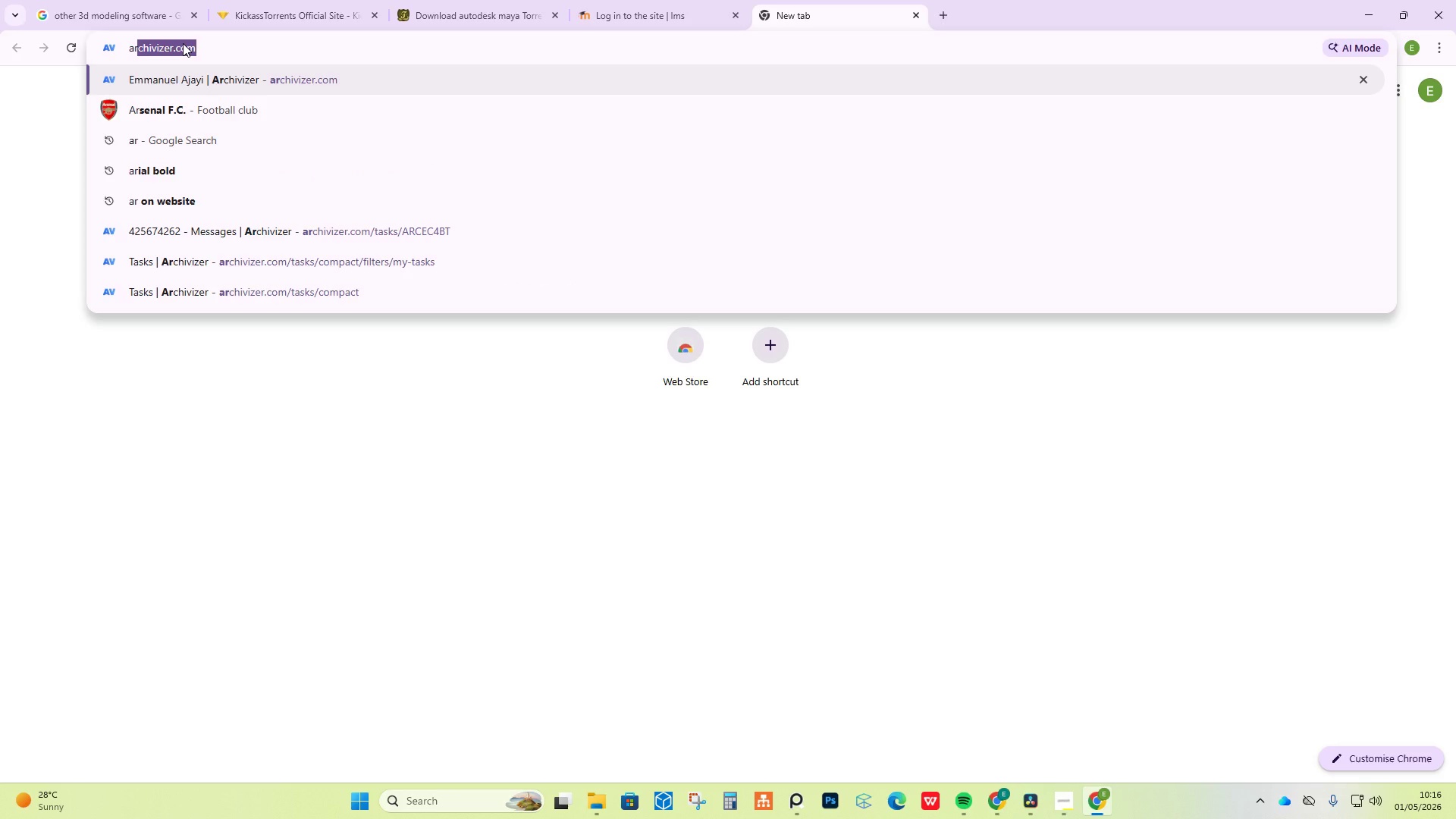 
wait(8.55)
 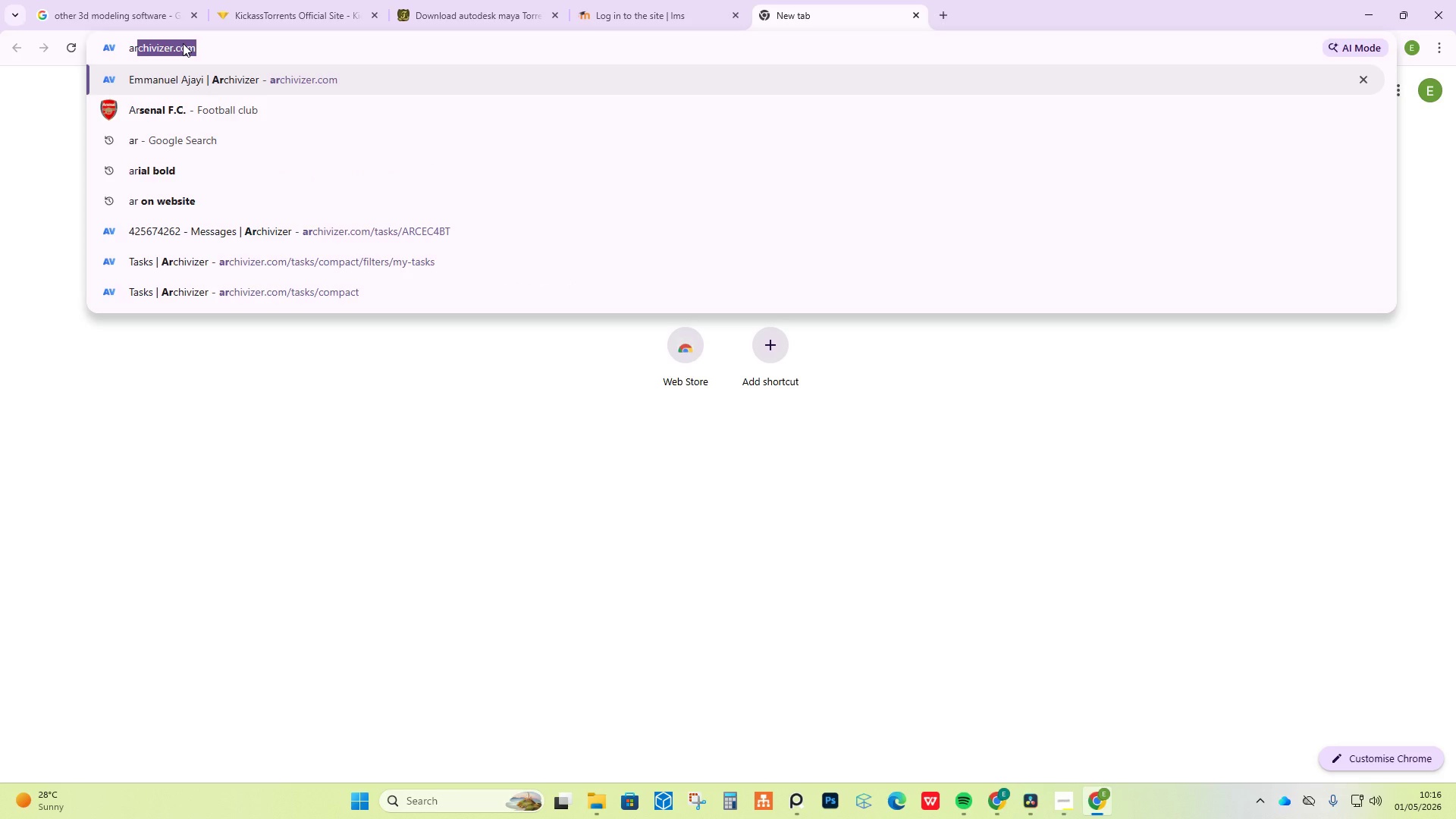 
left_click([1373, 0])
 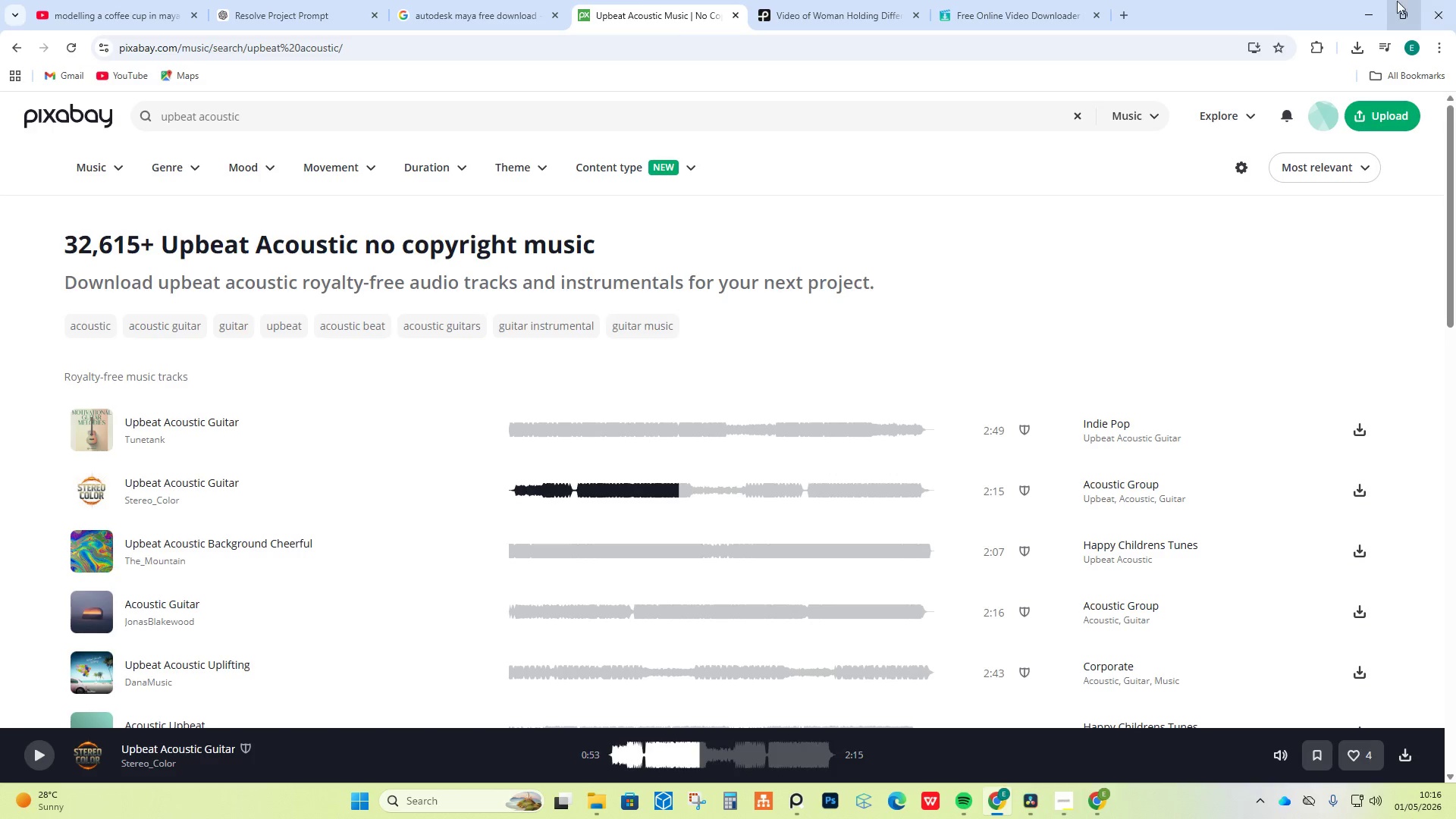 
left_click([1370, 3])
 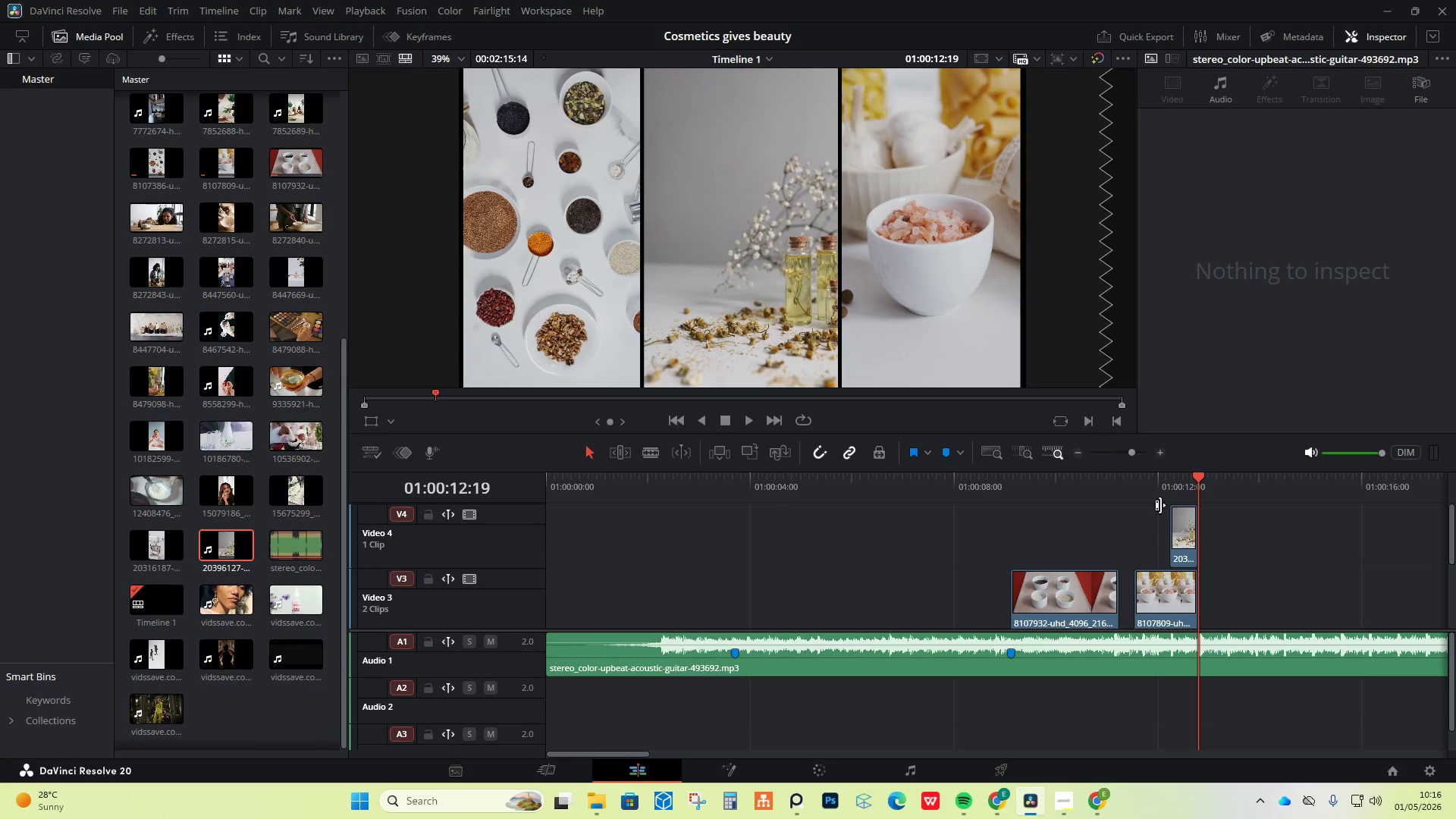 
left_click_drag(start_coordinate=[1128, 477], to_coordinate=[1084, 480])
 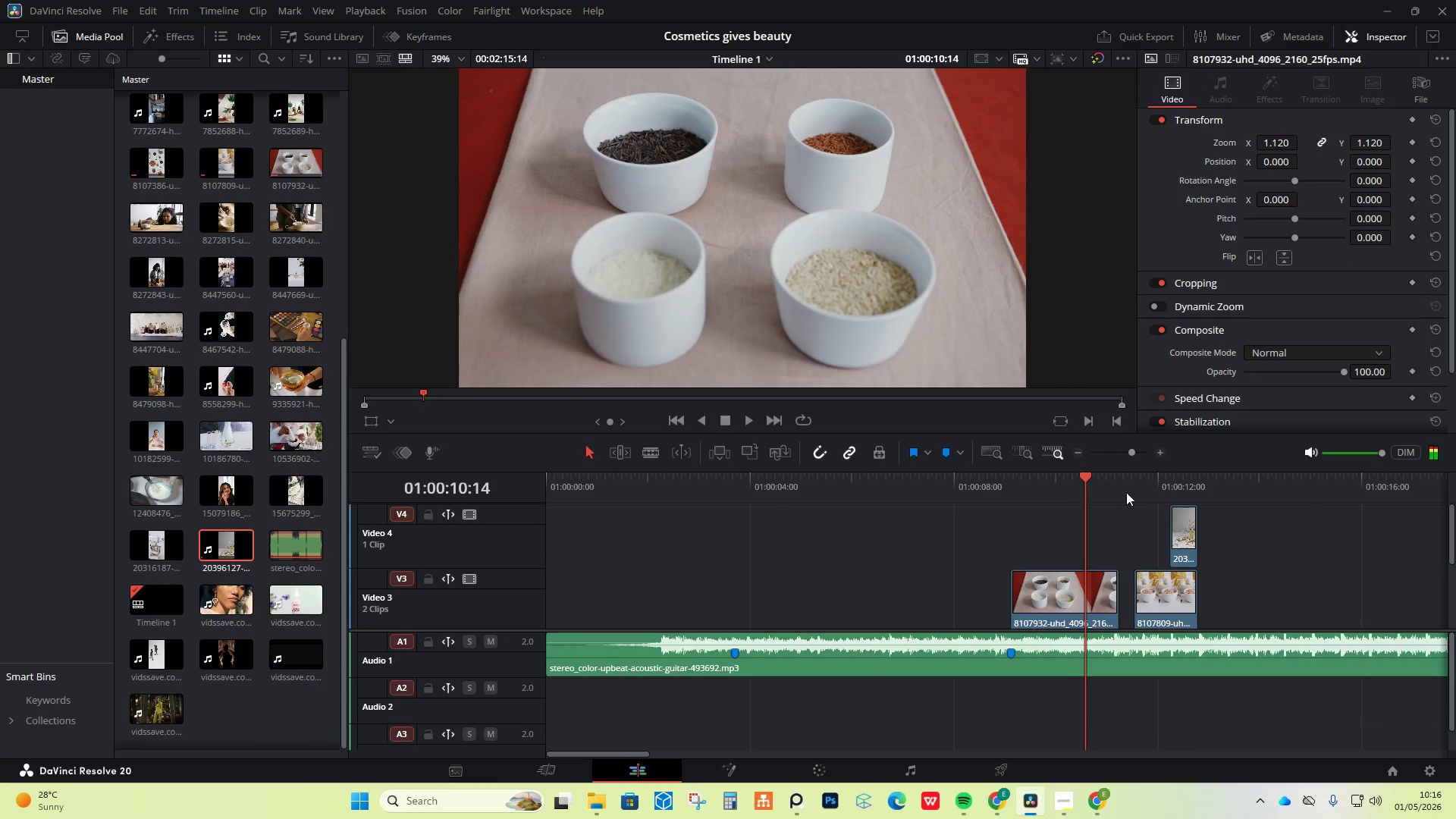 
key(Space)
 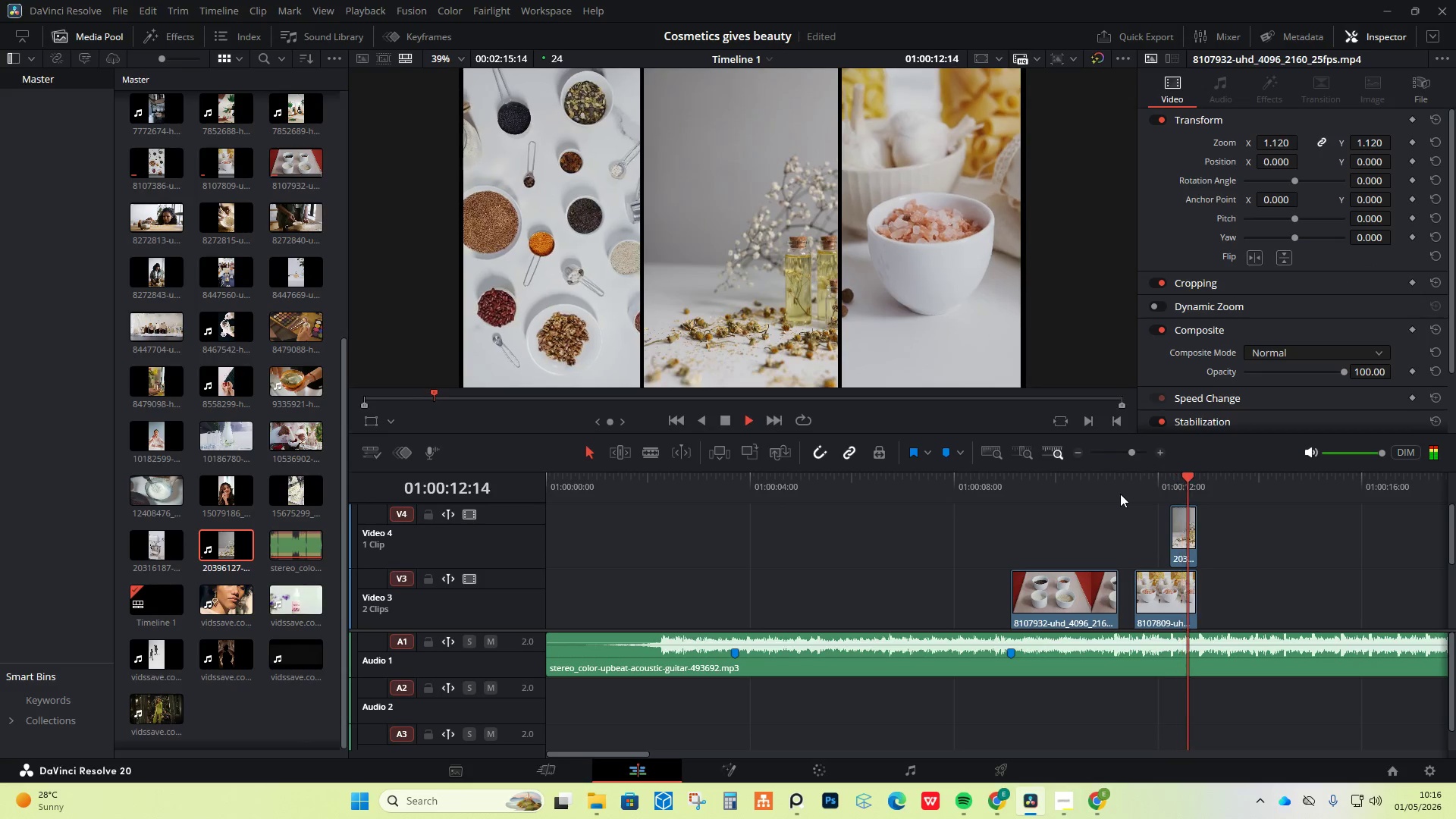 
key(Space)
 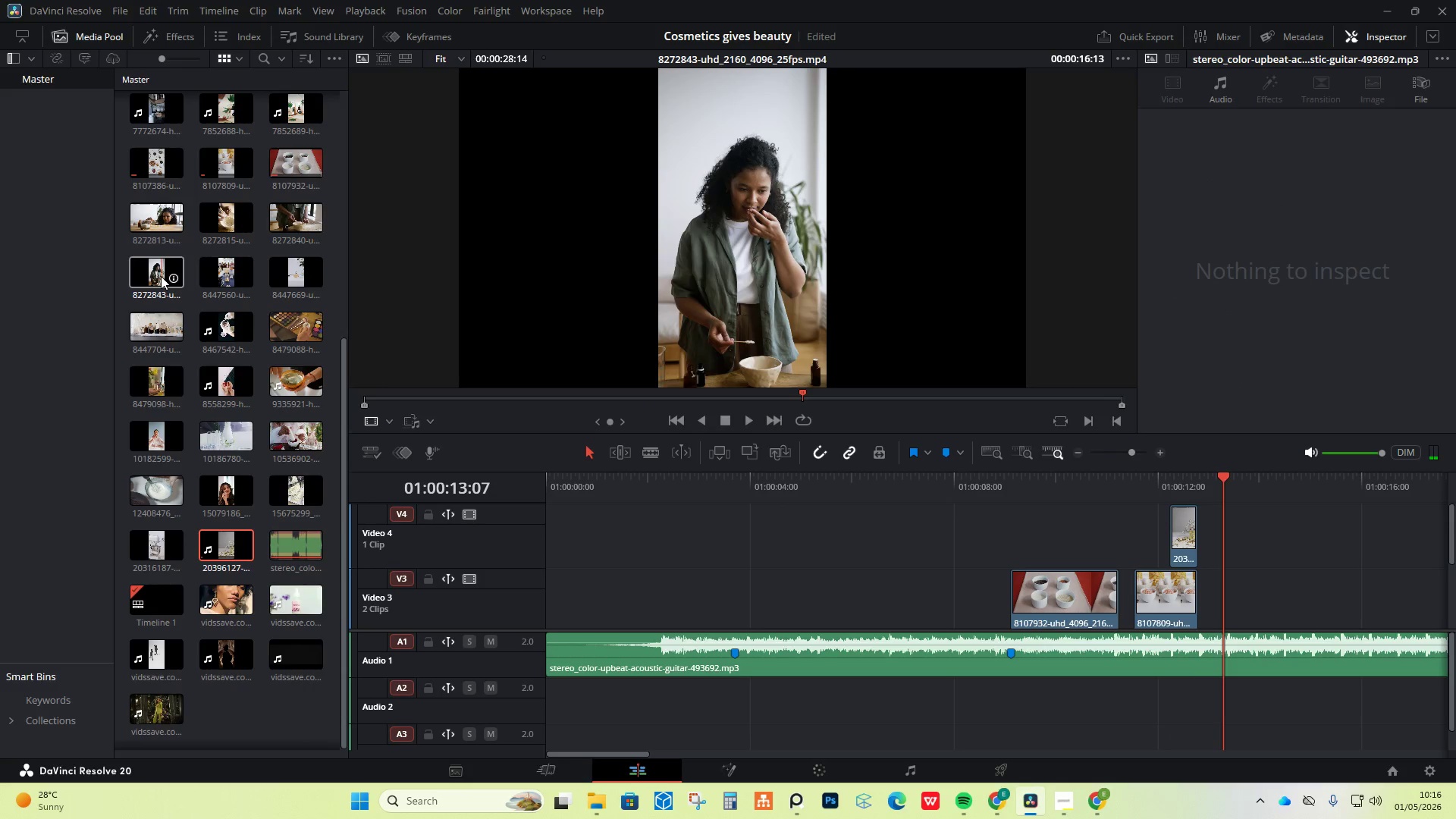 
left_click_drag(start_coordinate=[152, 272], to_coordinate=[1200, 614])
 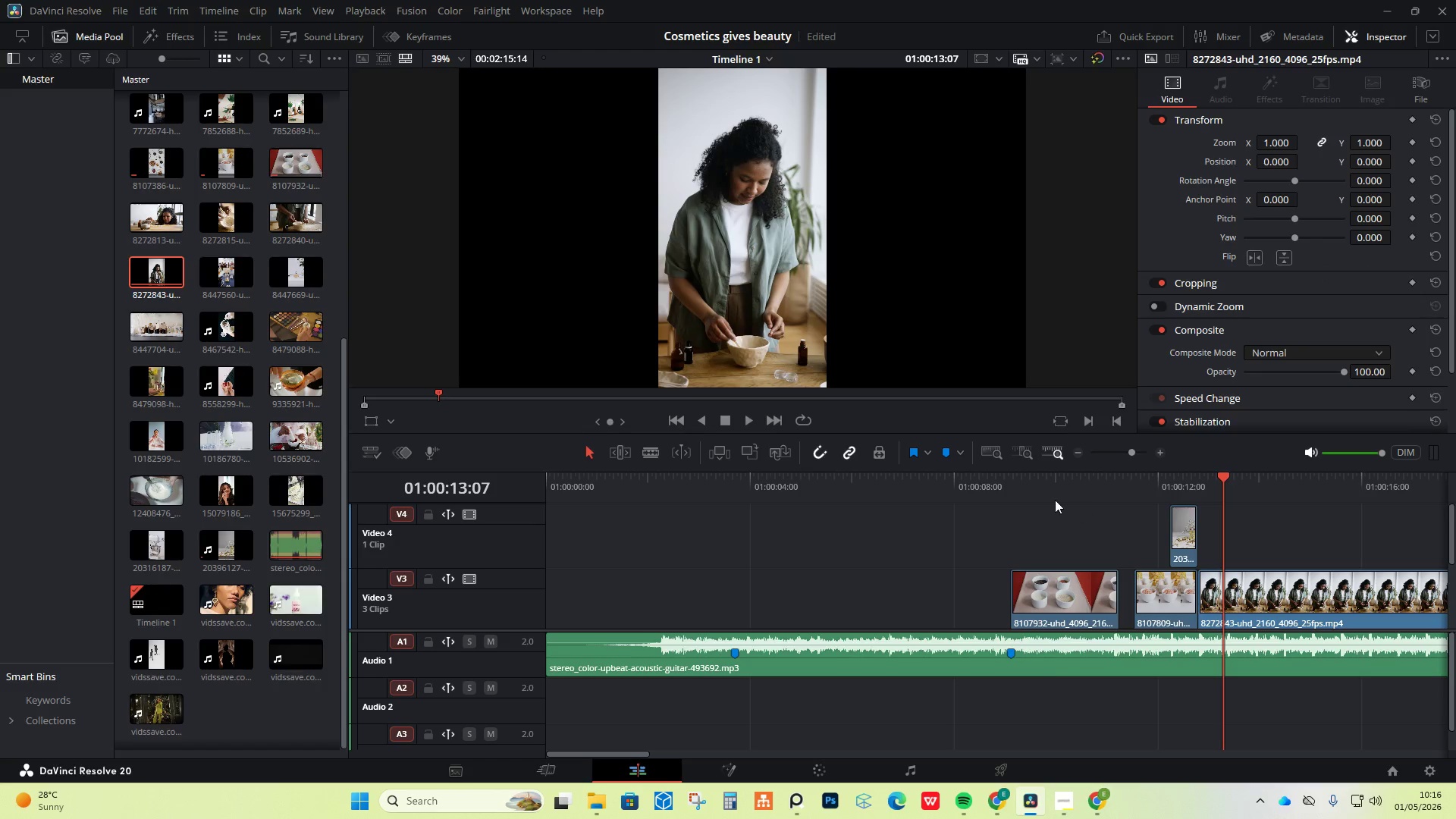 
left_click([1055, 500])
 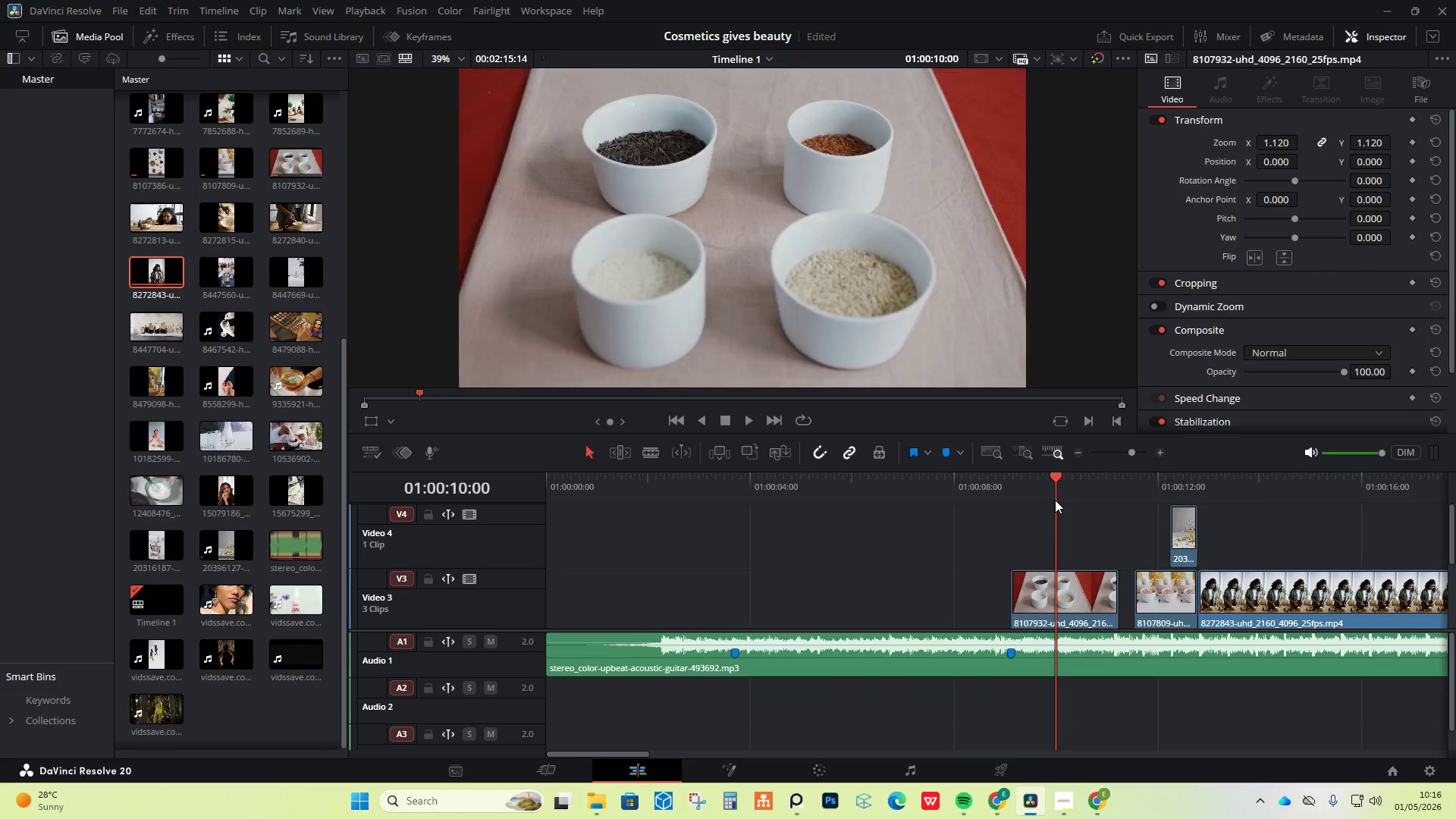 
key(Space)
 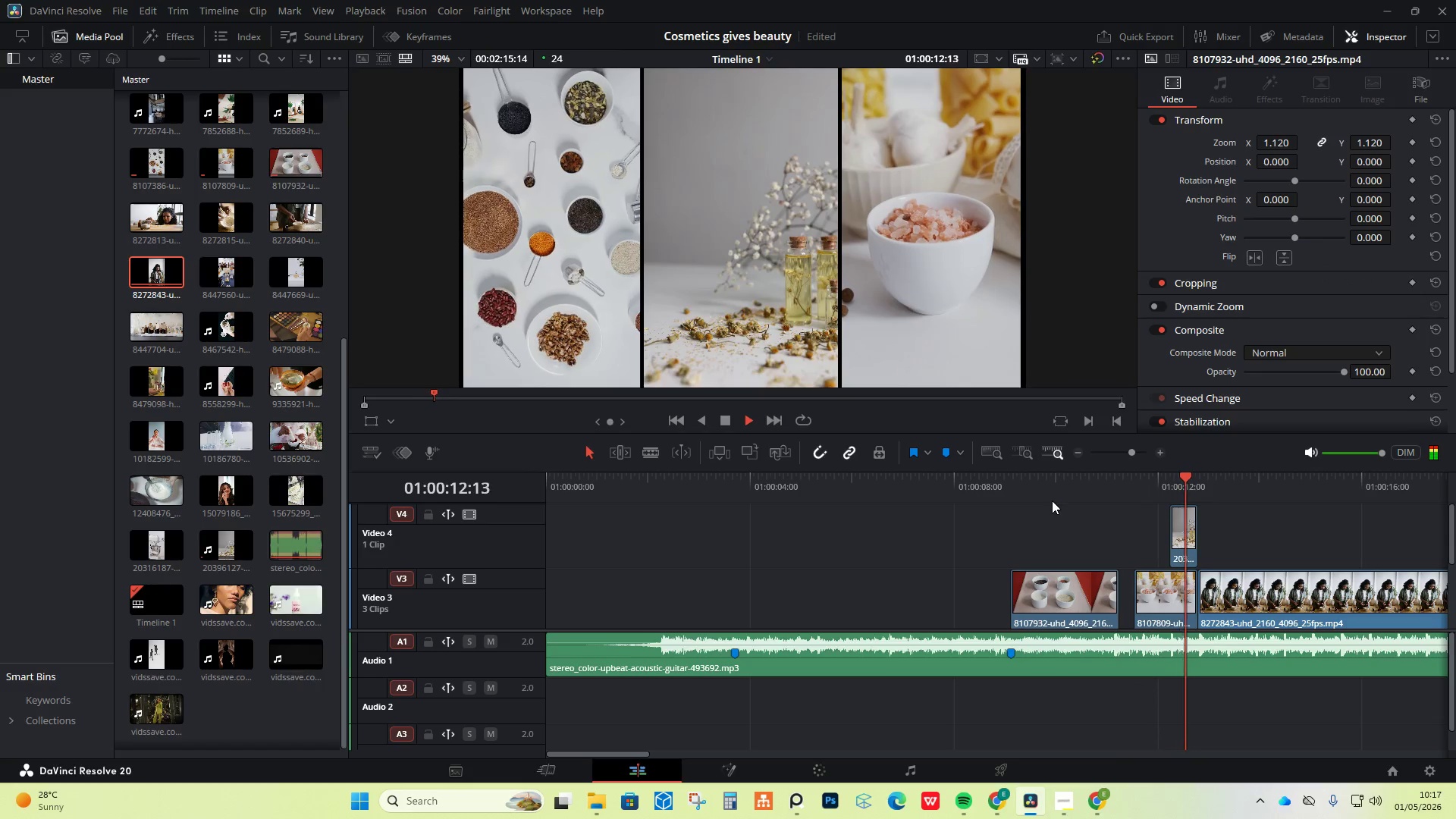 
key(Space)
 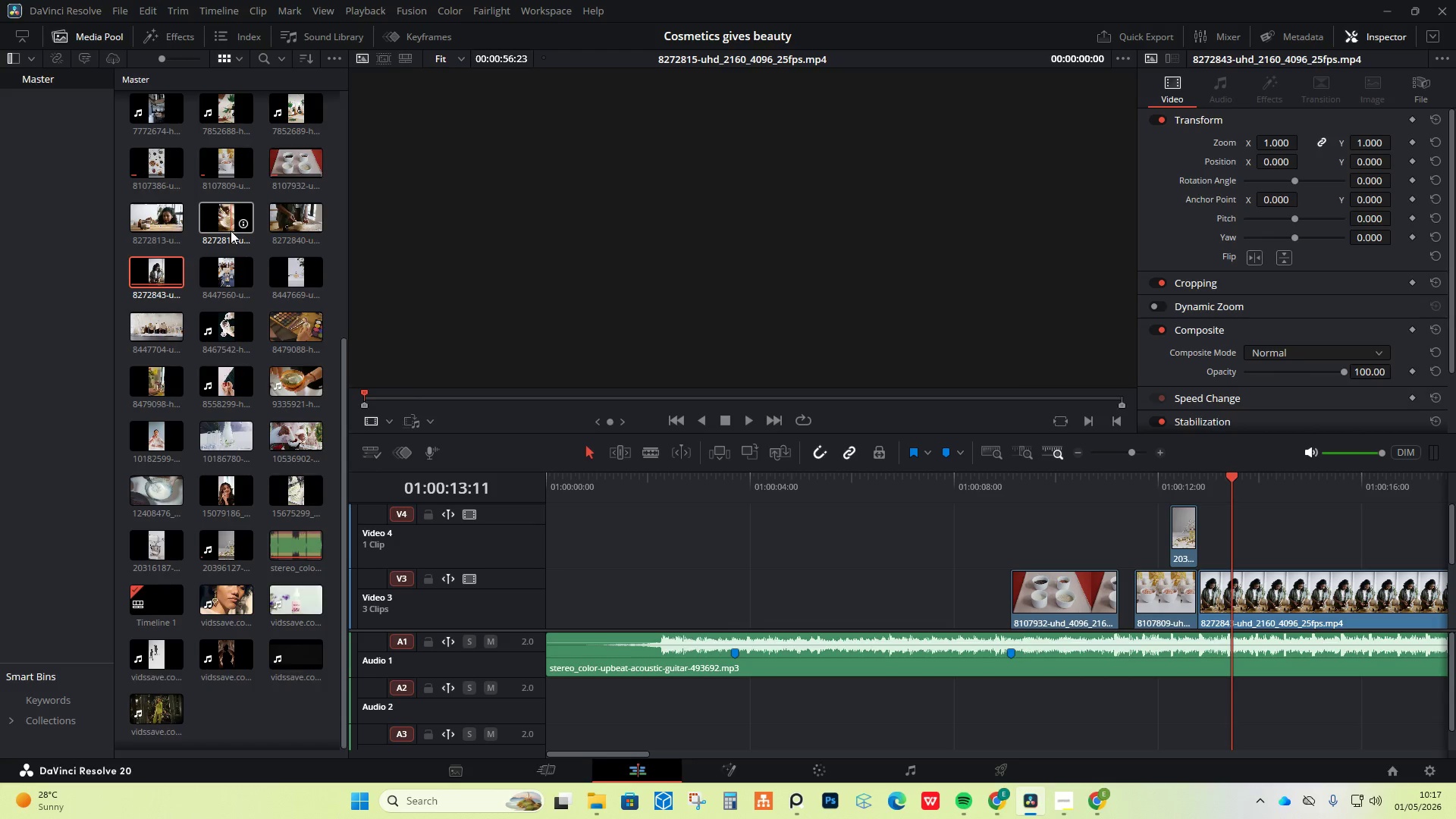 
wait(6.86)
 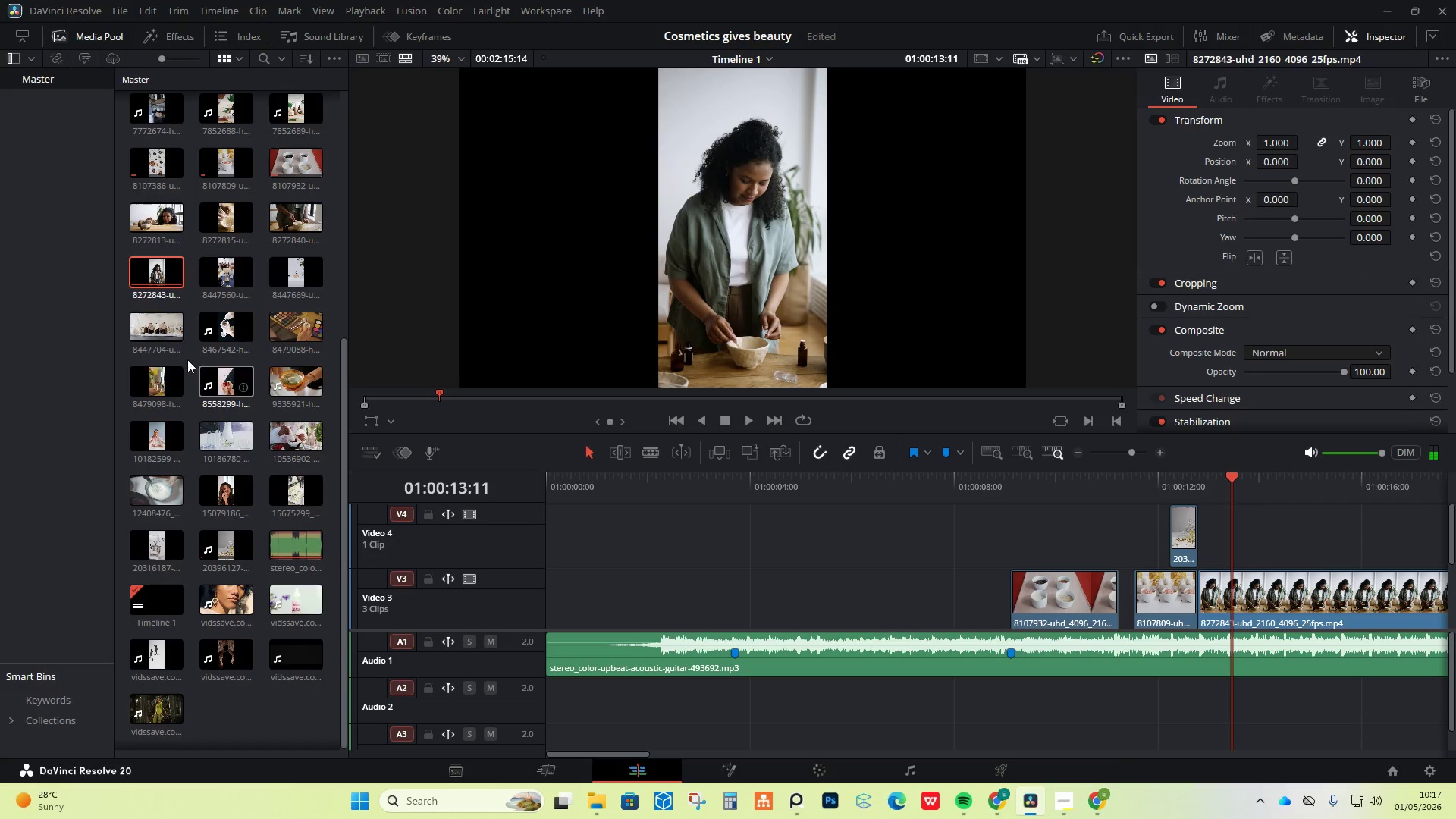 
left_click_drag(start_coordinate=[218, 219], to_coordinate=[1231, 528])
 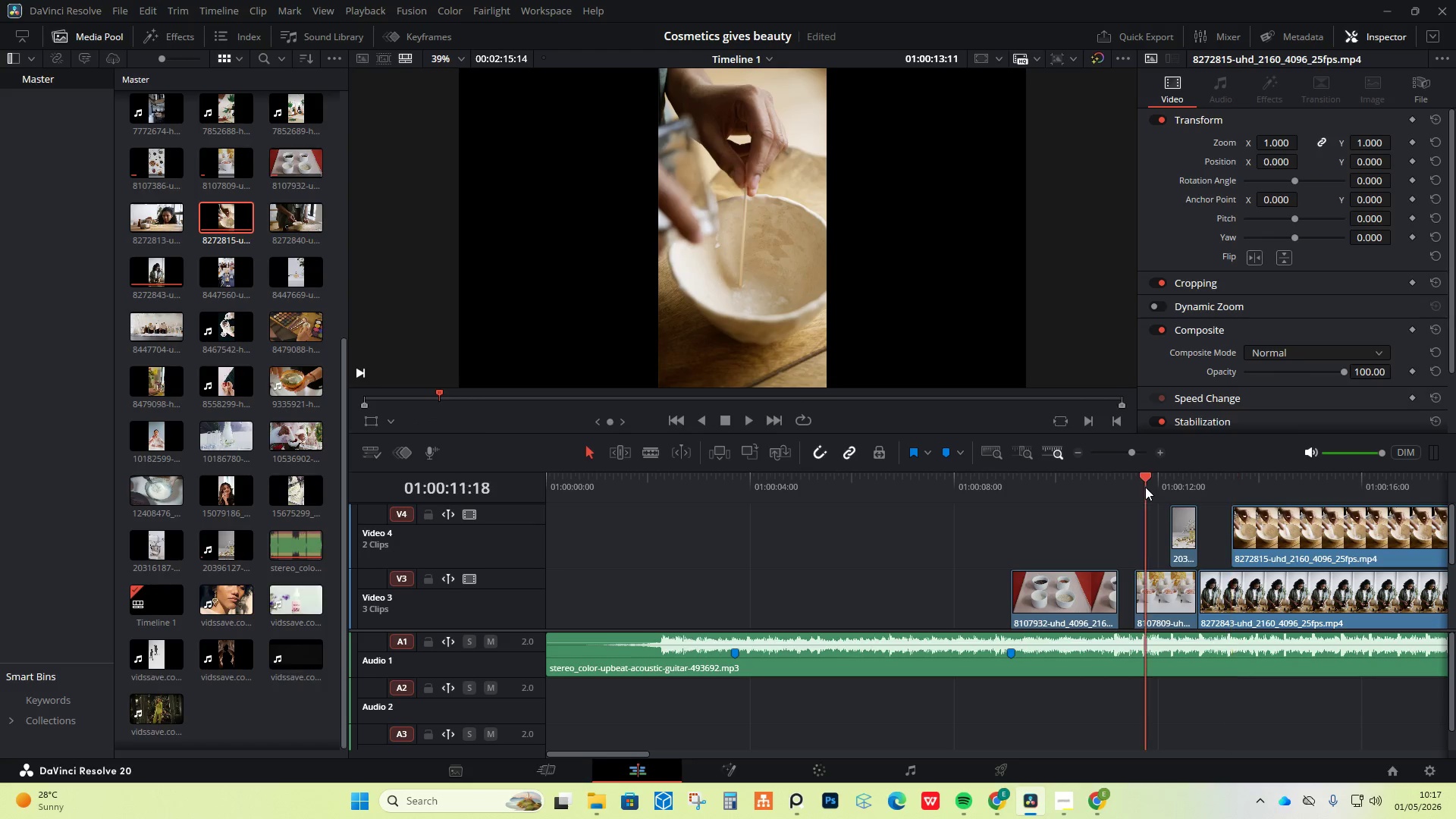 
key(Space)
 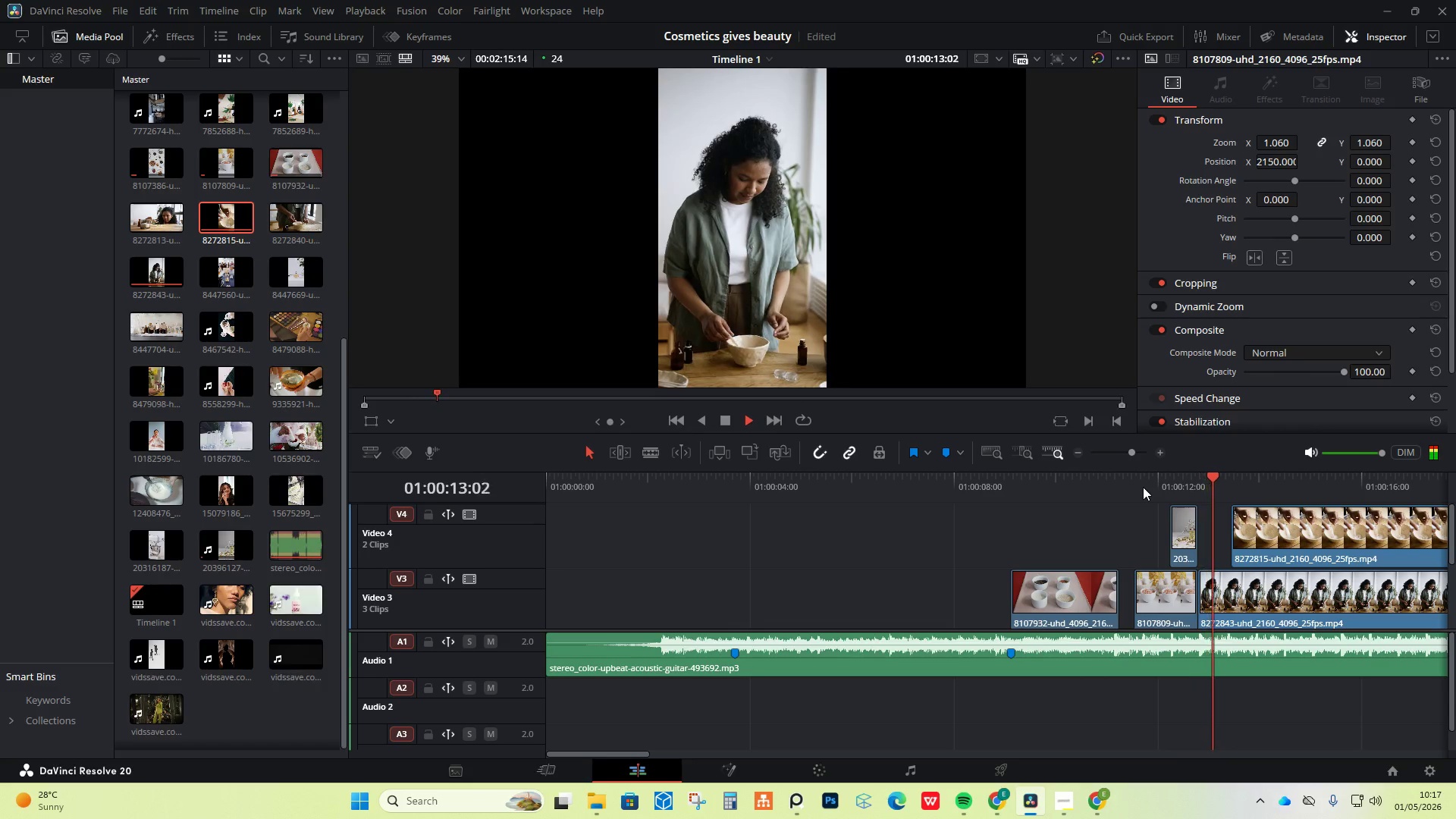 
key(Space)
 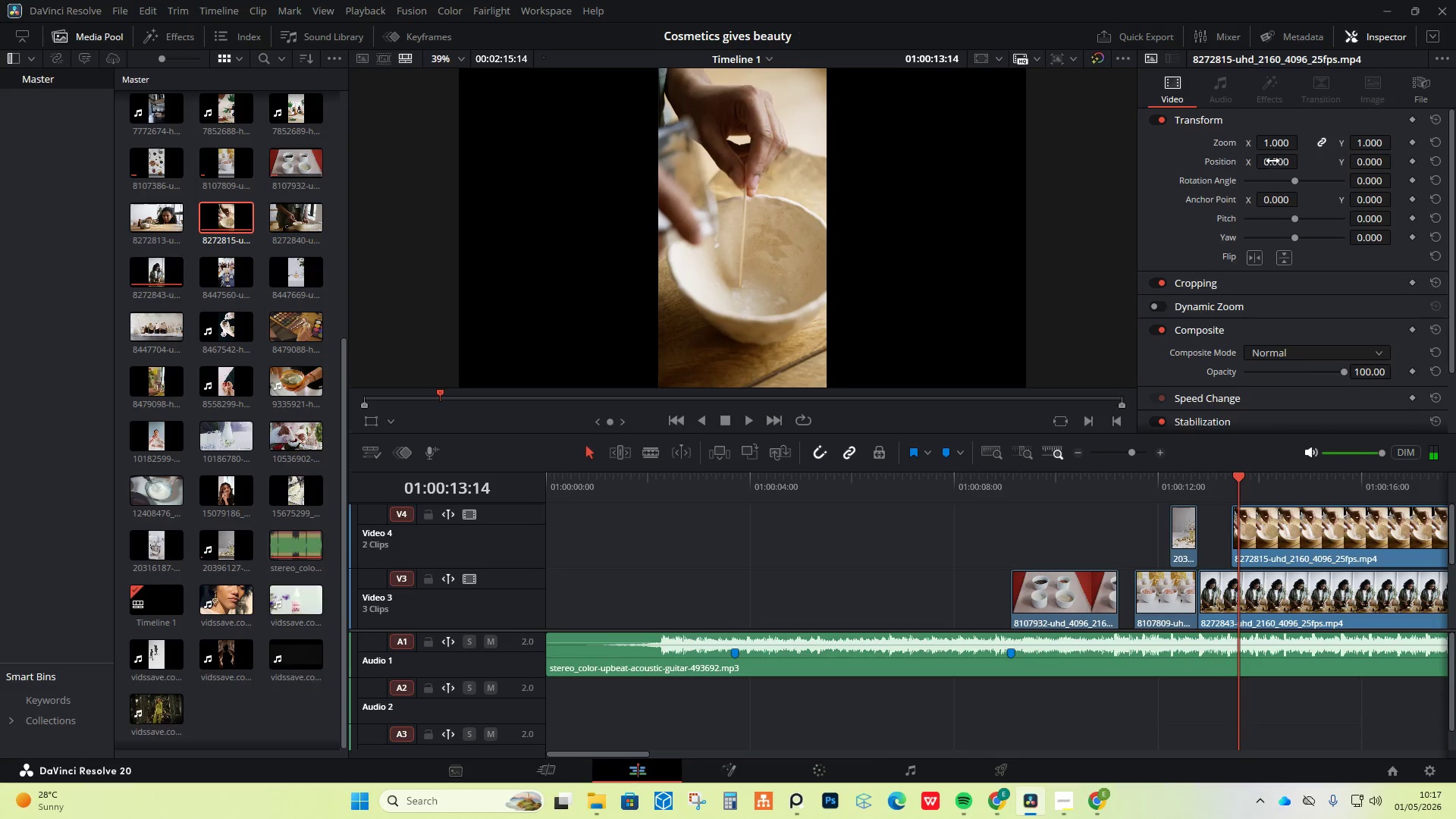 
left_click([1271, 538])
 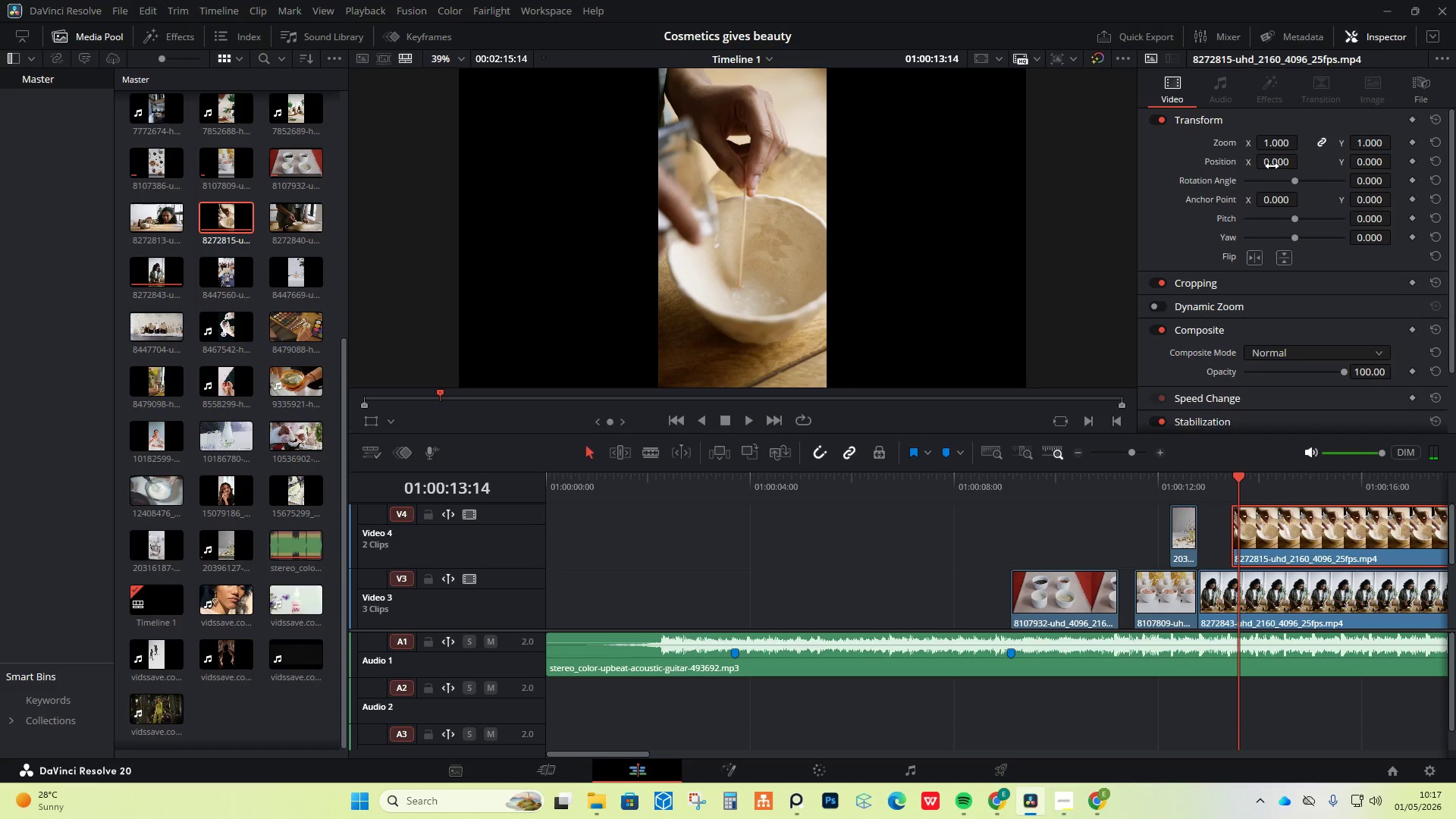 
left_click_drag(start_coordinate=[1268, 161], to_coordinate=[702, 409])
 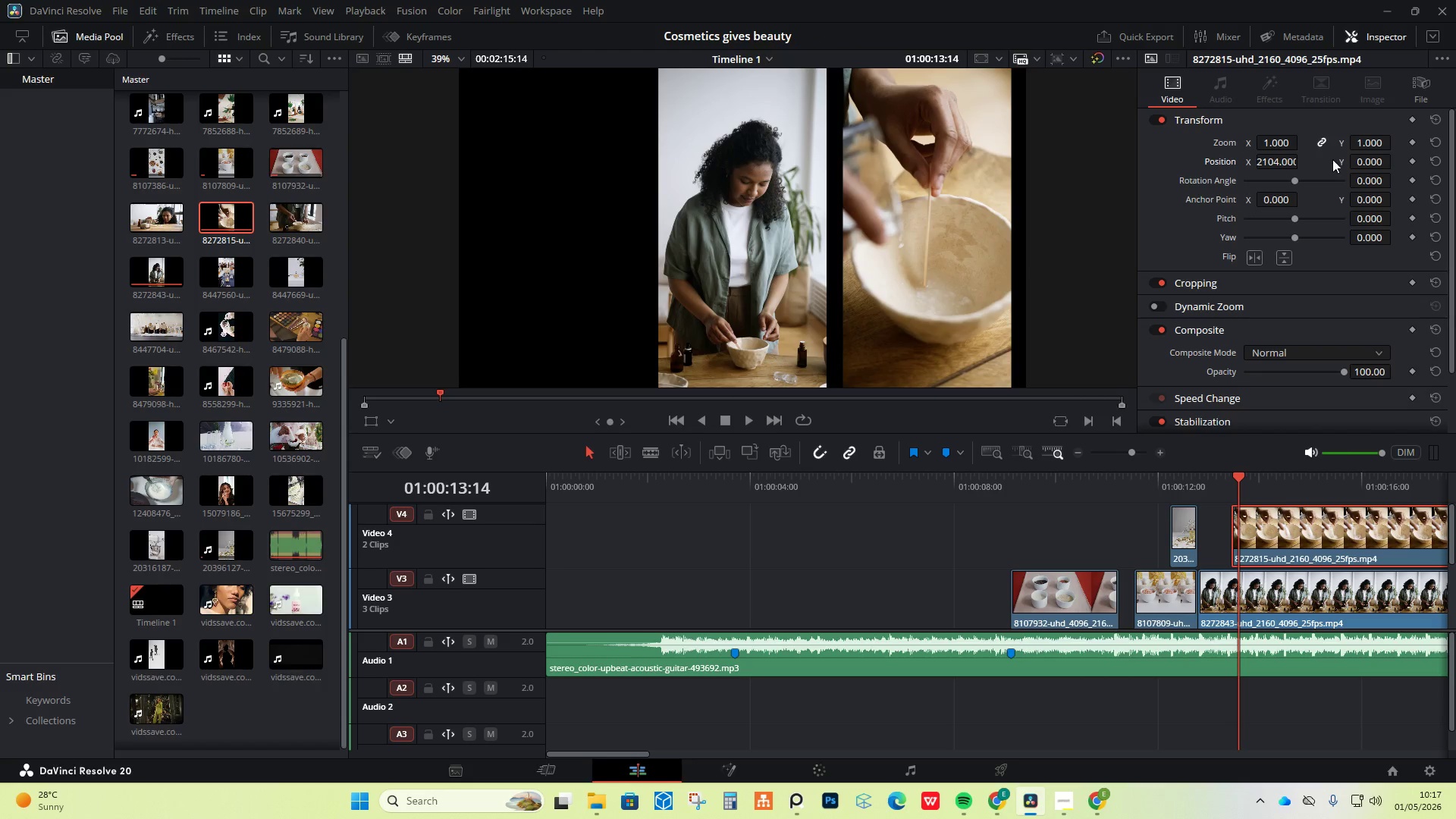 
left_click_drag(start_coordinate=[1282, 162], to_coordinate=[1323, 174])
 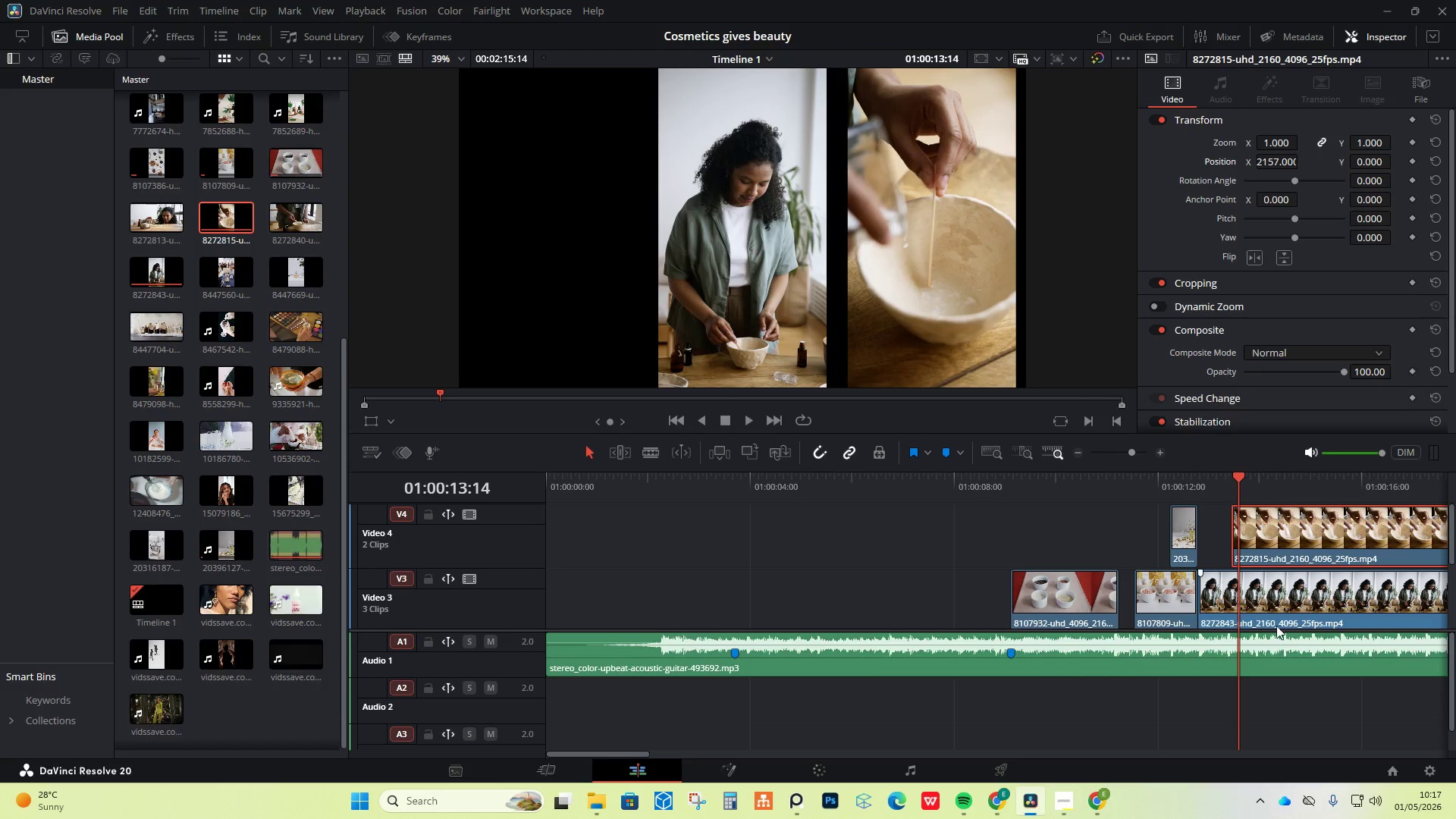 
left_click([1276, 617])
 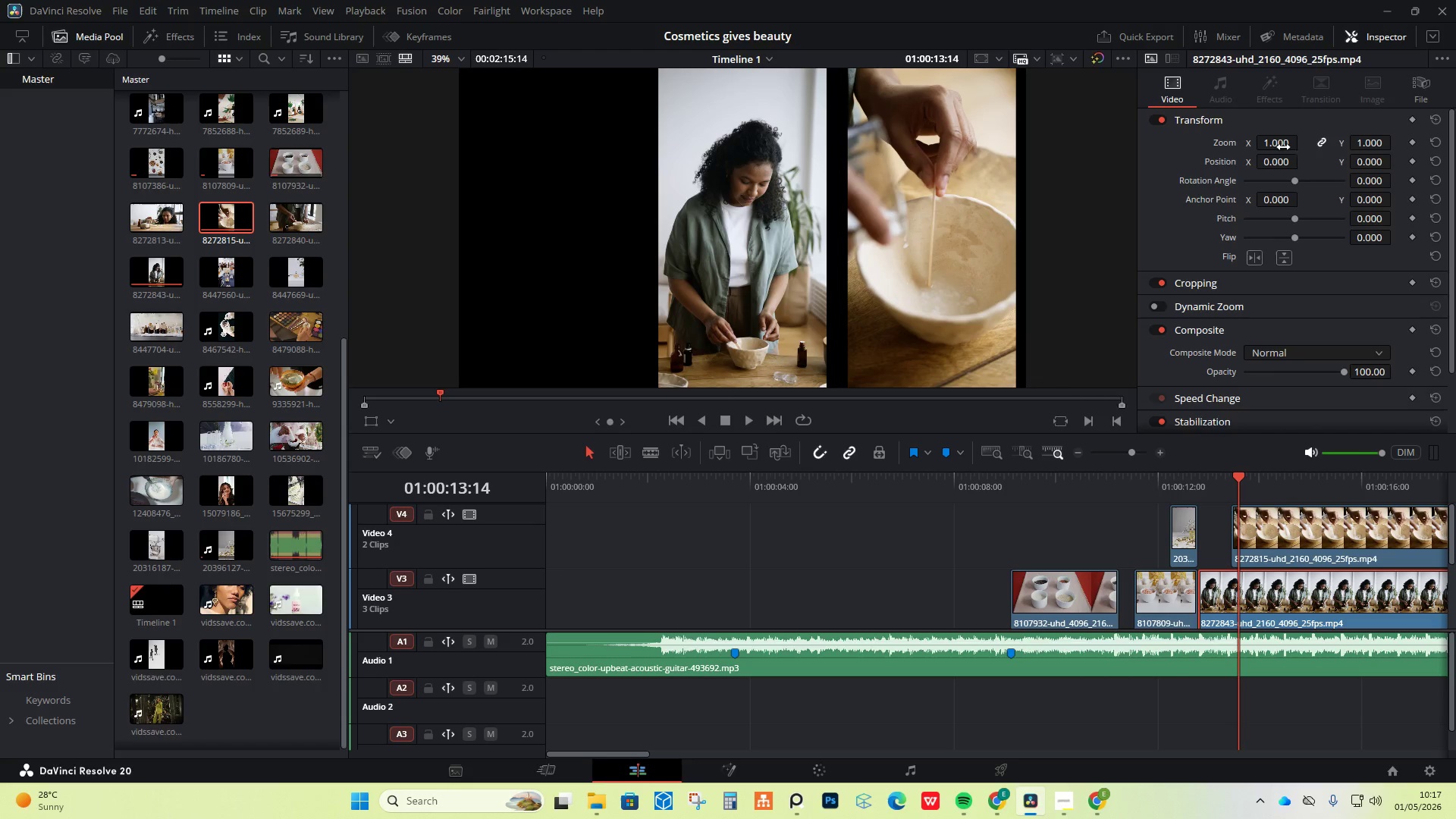 
left_click_drag(start_coordinate=[1276, 145], to_coordinate=[1286, 147])
 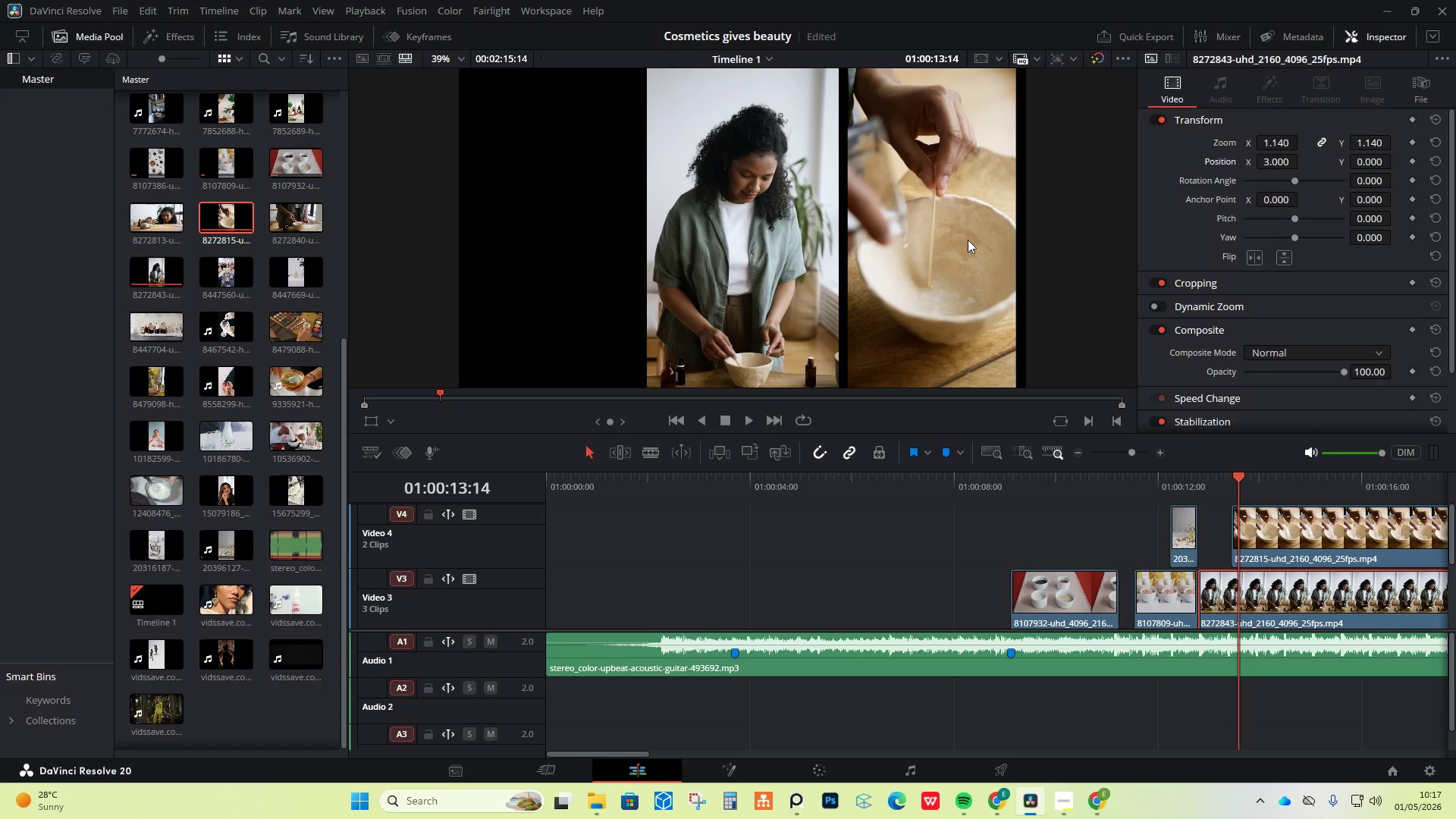 
wait(5.76)
 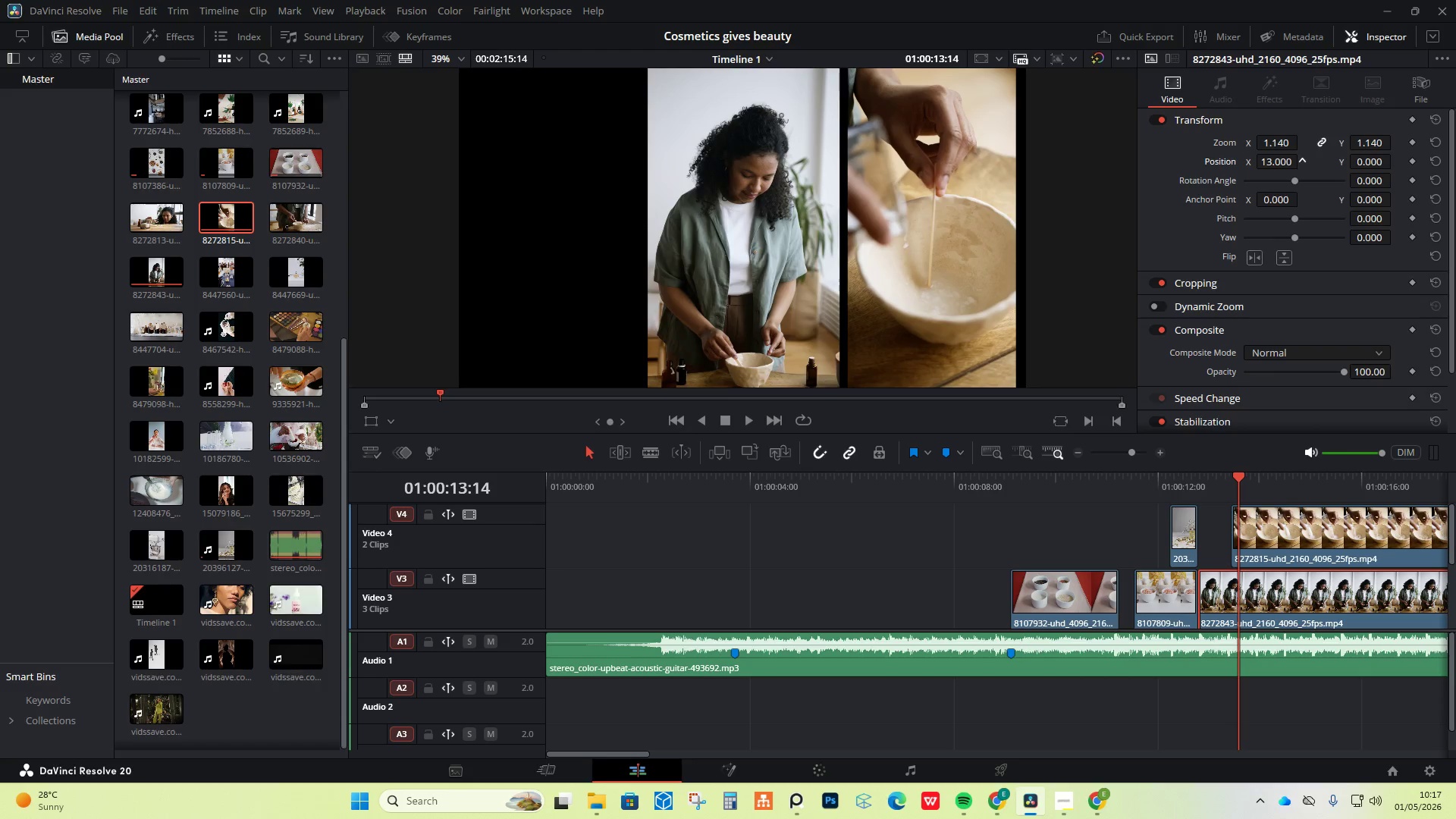 
scroll: coordinate [1291, 584], scroll_direction: up, amount: 2.0
 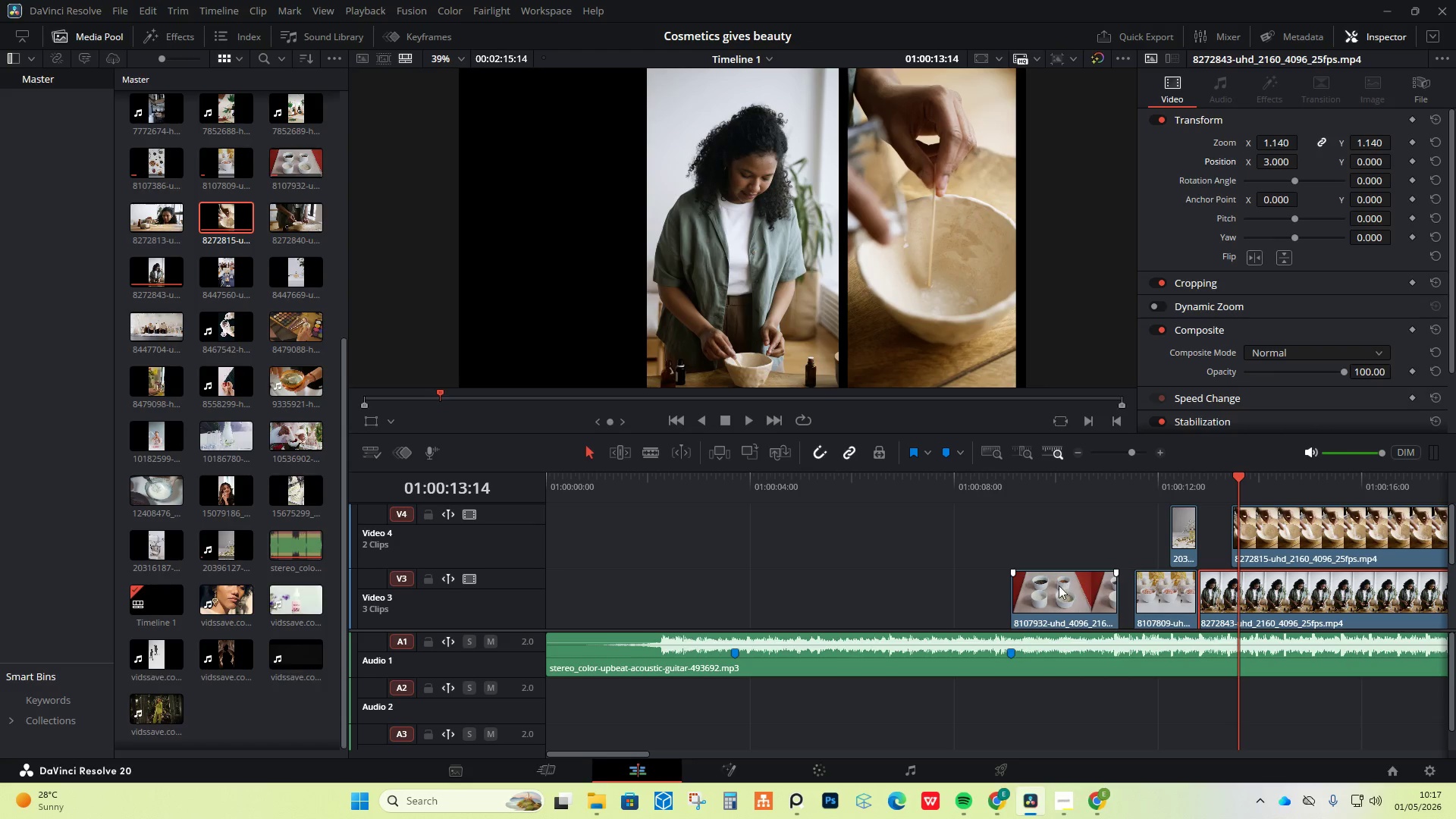 
hold_key(key=AltLeft, duration=0.78)
scroll: coordinate [1003, 580], scroll_direction: down, amount: 1.0
 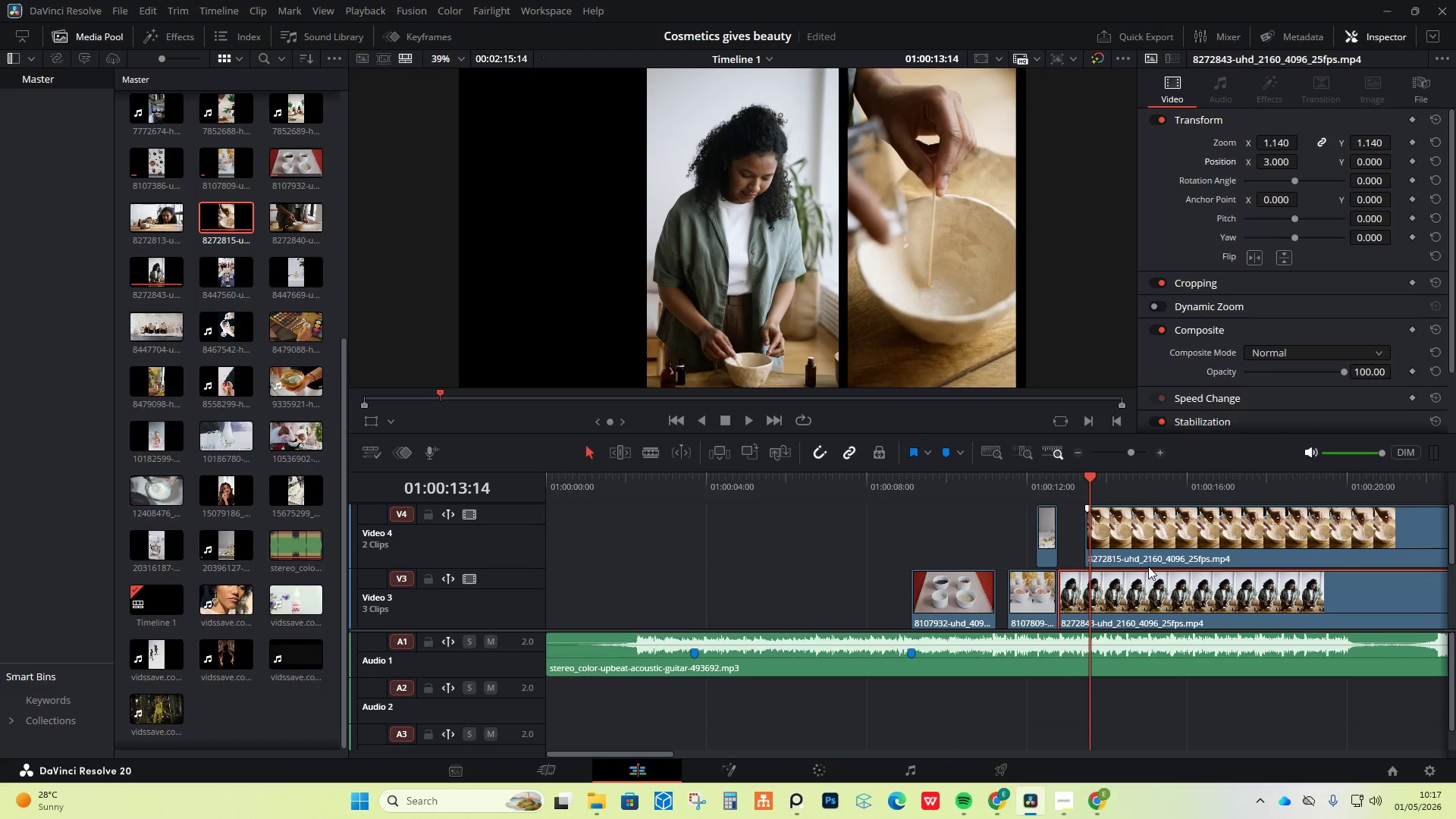 
scroll: coordinate [1090, 559], scroll_direction: up, amount: 4.0
 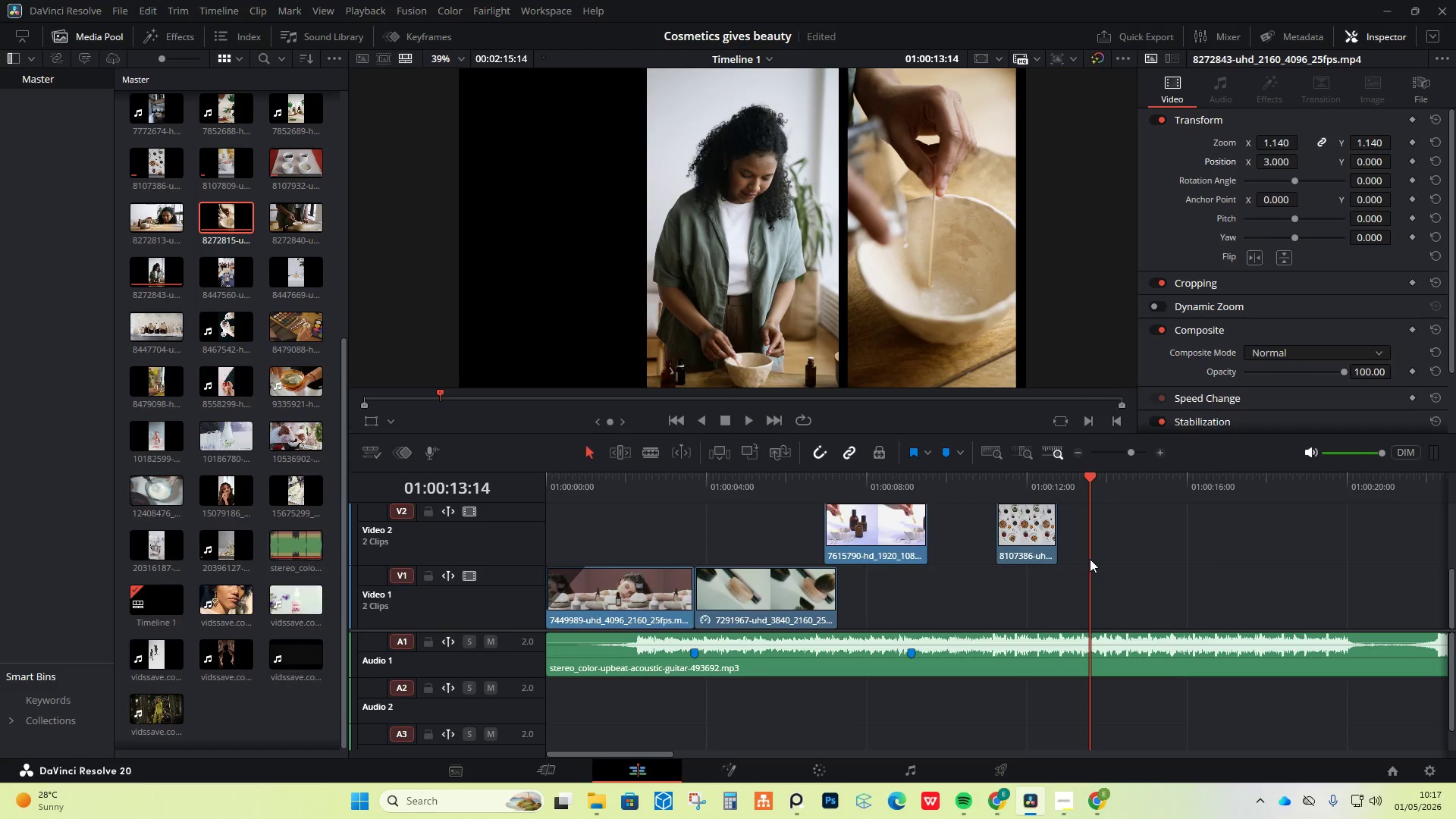 
scroll: coordinate [1090, 559], scroll_direction: none, amount: 0.0
 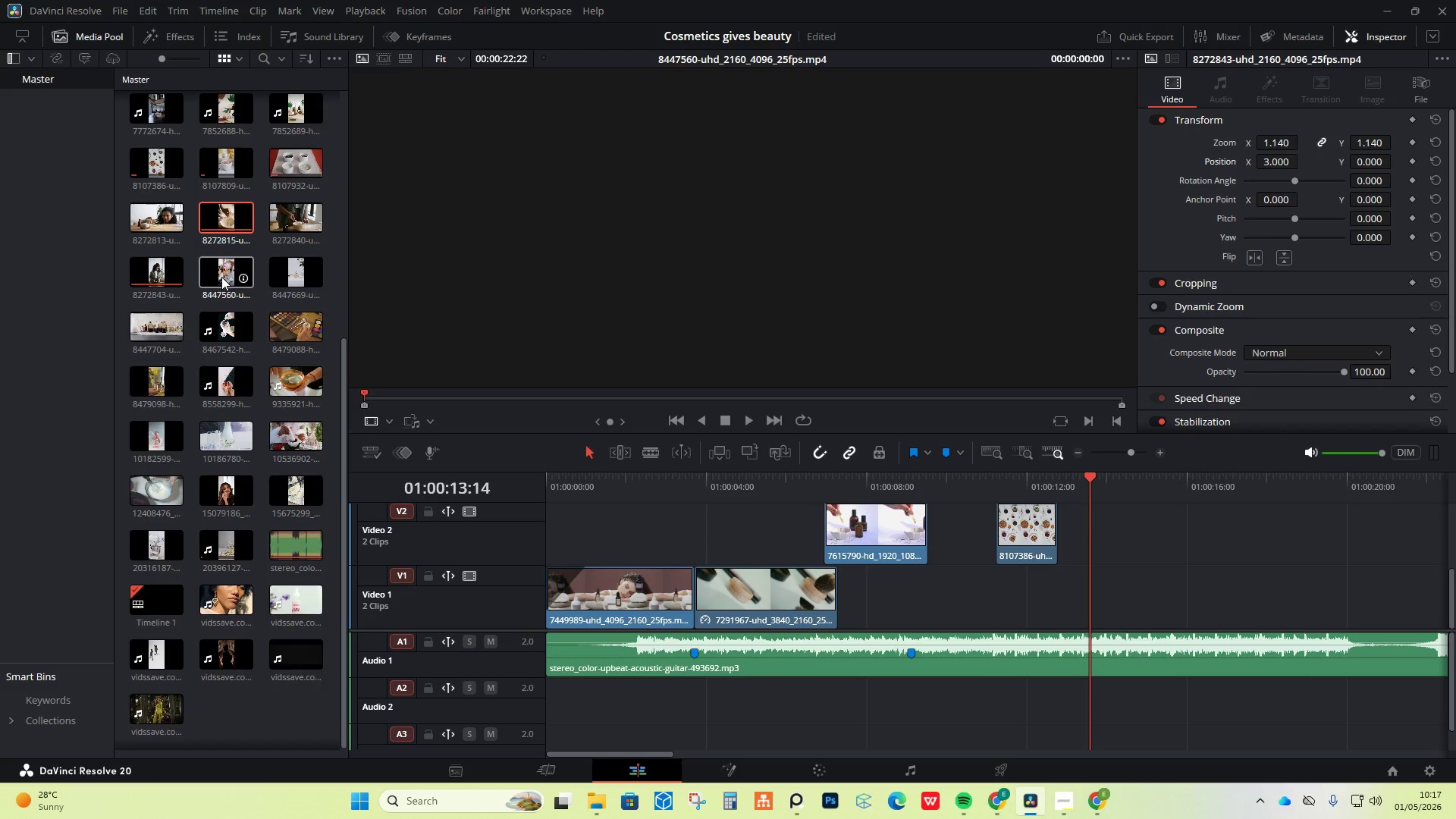 
left_click_drag(start_coordinate=[212, 281], to_coordinate=[1081, 570])
 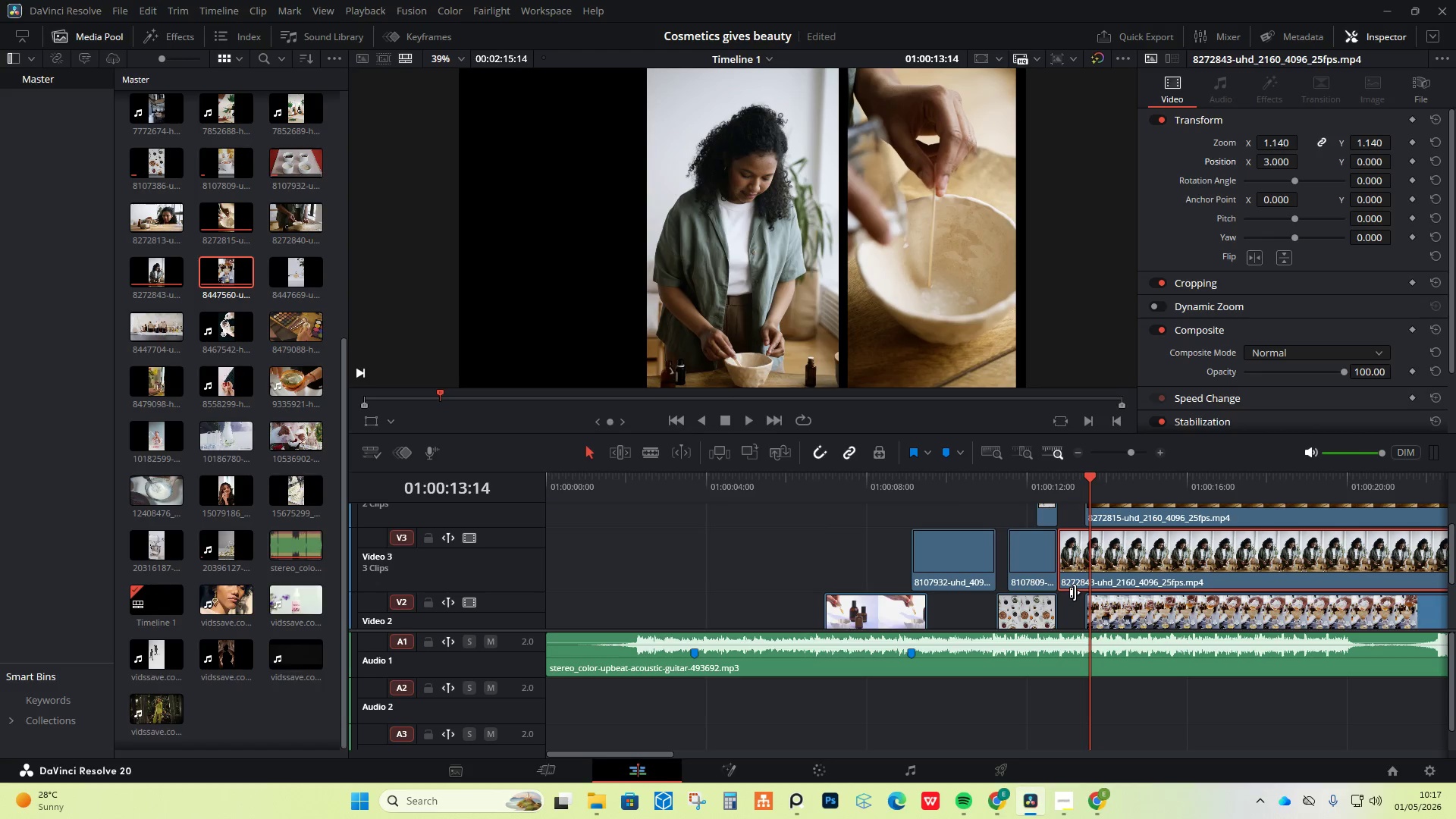 
scroll: coordinate [1075, 592], scroll_direction: up, amount: 1.0
 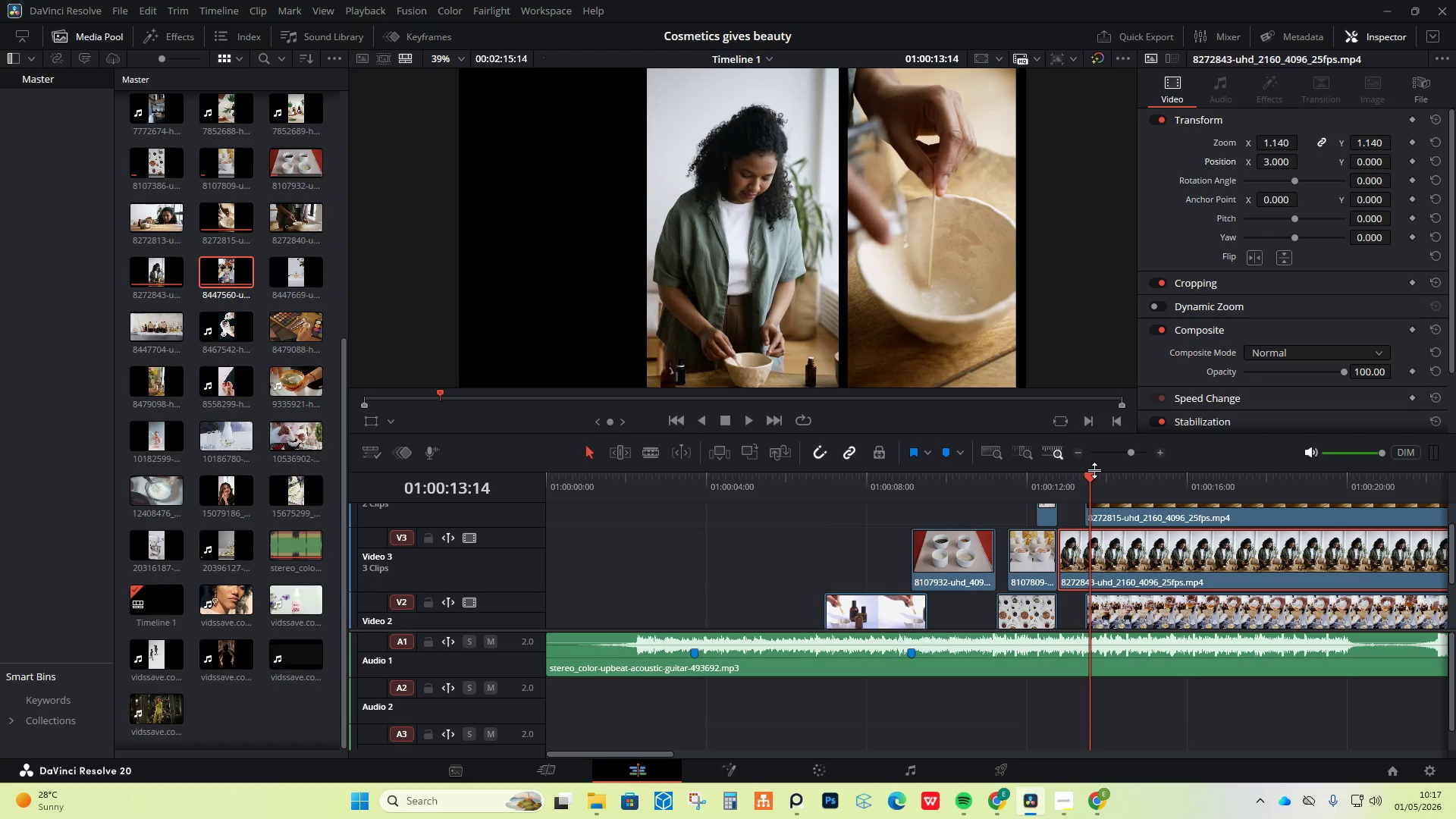 
left_click_drag(start_coordinate=[1093, 482], to_coordinate=[1106, 481])
 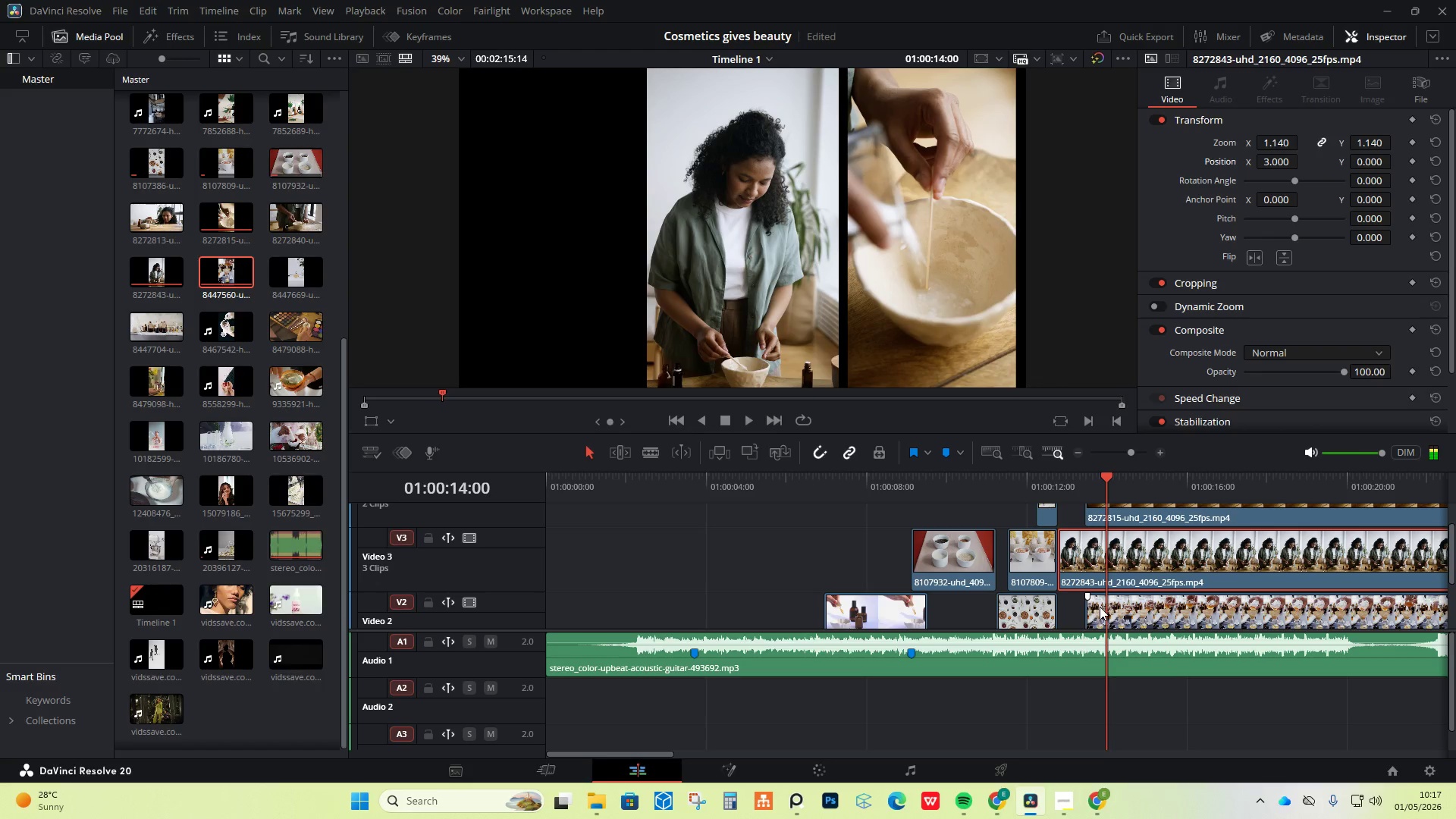 
left_click_drag(start_coordinate=[1105, 607], to_coordinate=[1126, 607])
 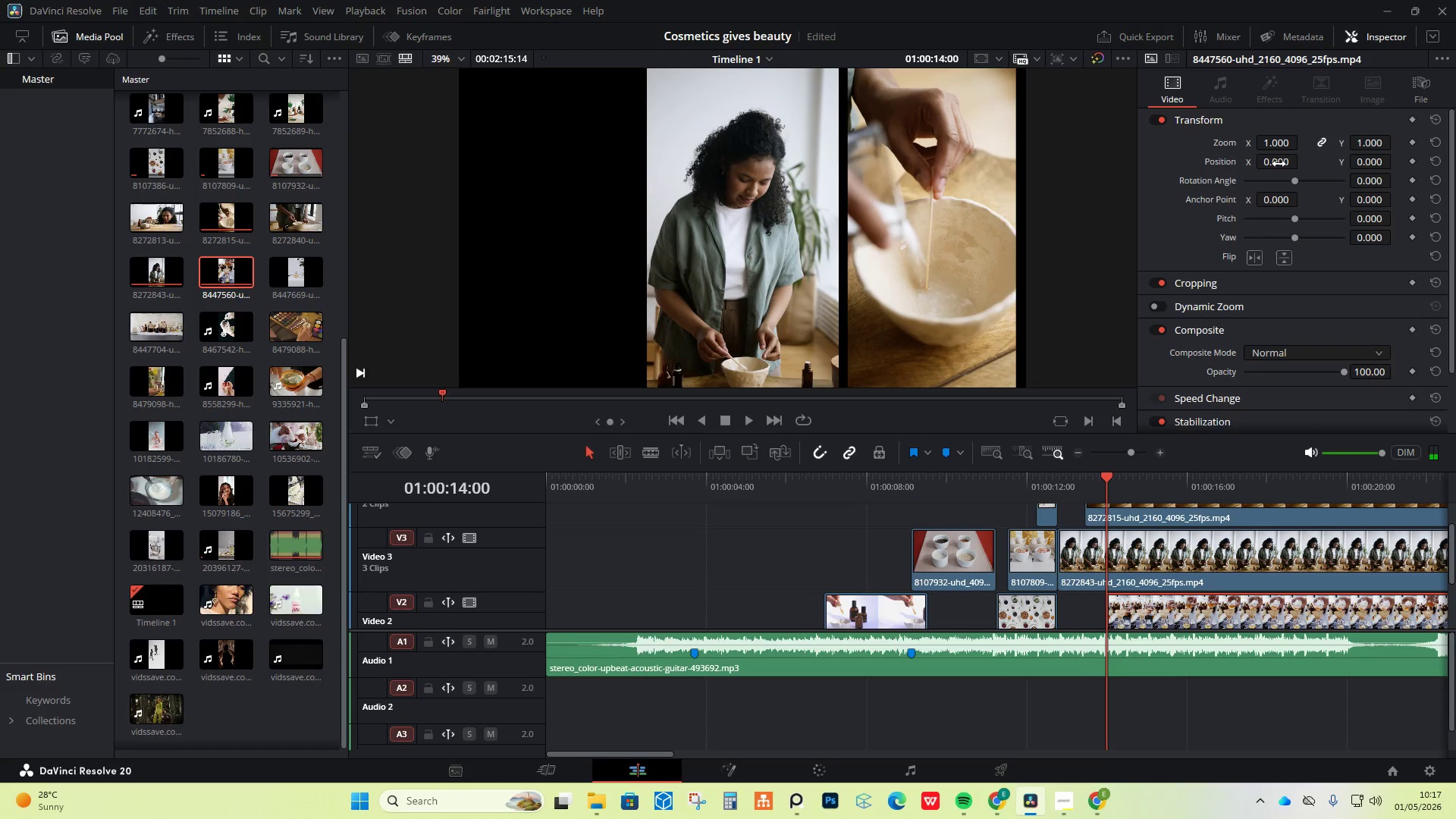 
left_click_drag(start_coordinate=[1279, 163], to_coordinate=[1085, 412])
 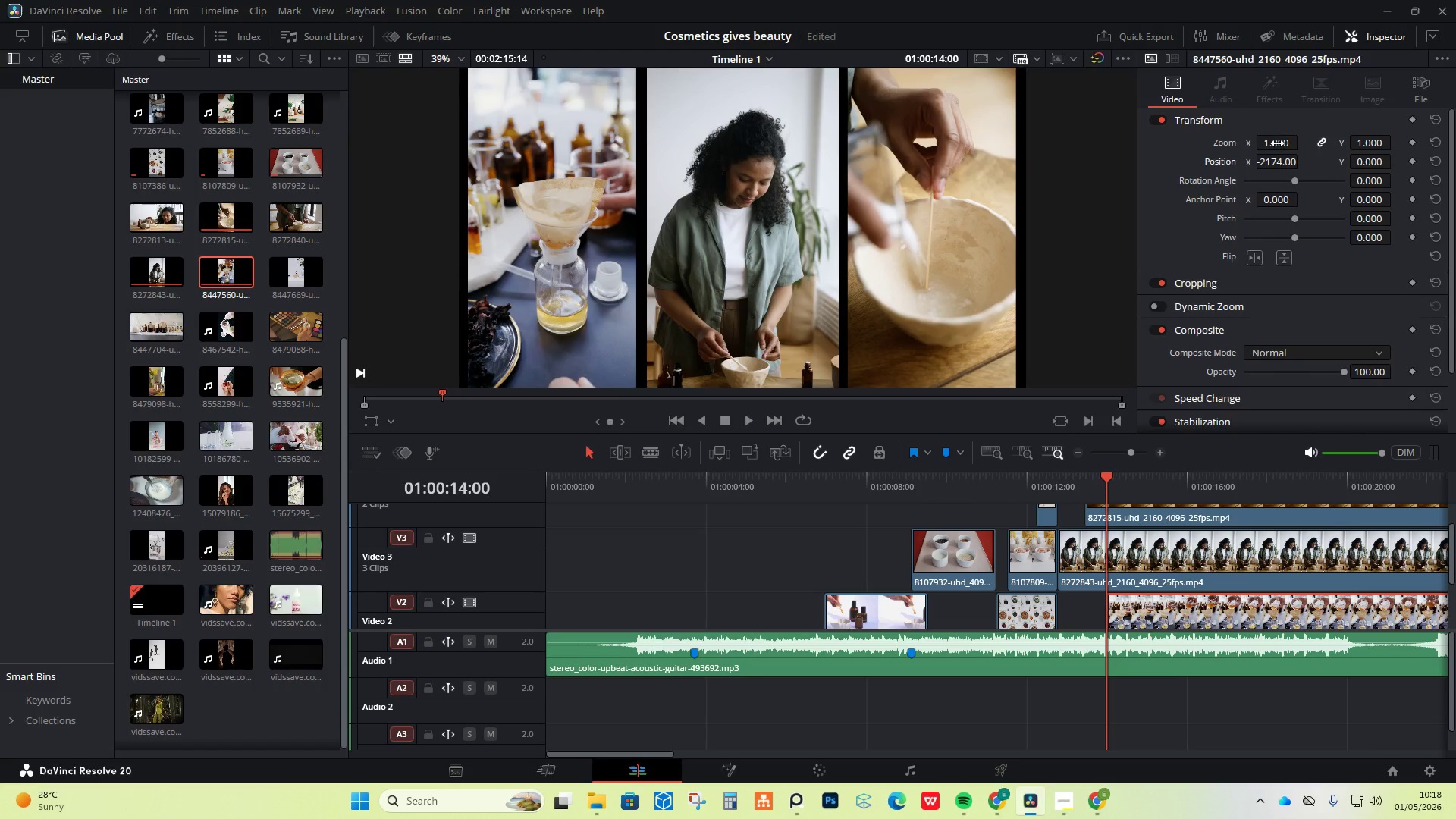 
left_click_drag(start_coordinate=[1277, 143], to_coordinate=[1284, 144])
 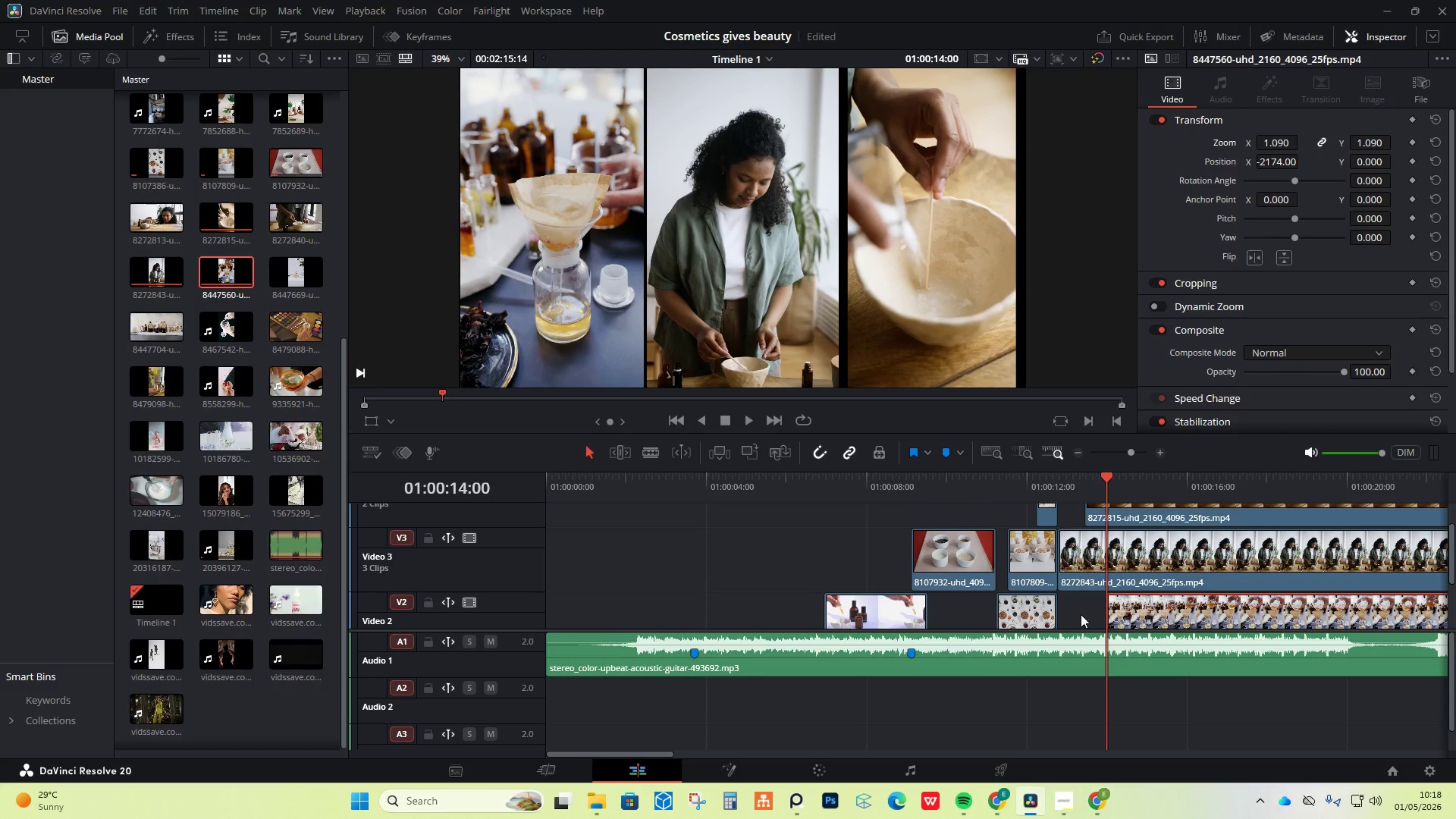 
left_click([1126, 565])
 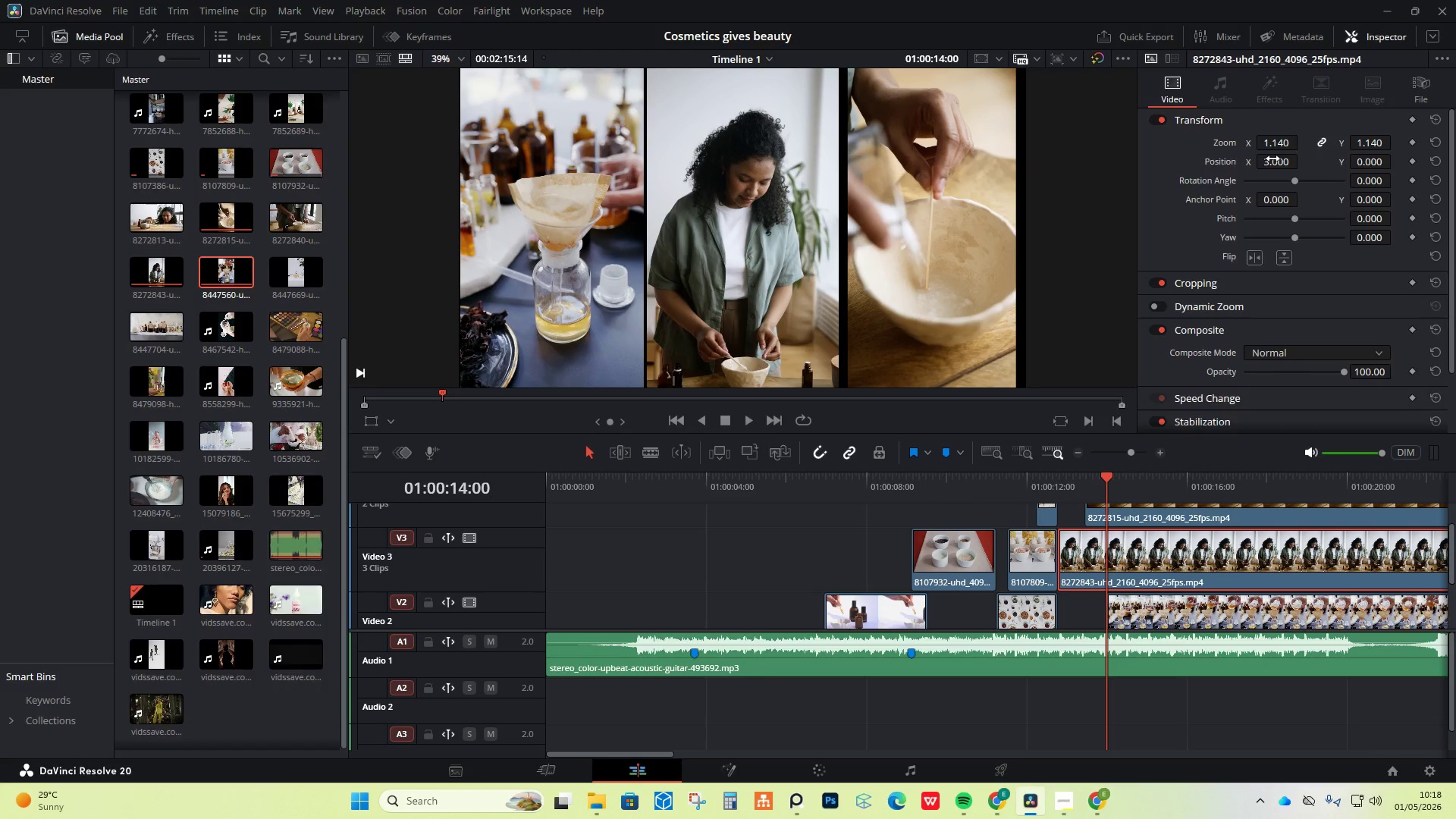 
left_click_drag(start_coordinate=[1270, 166], to_coordinate=[1290, 168])
 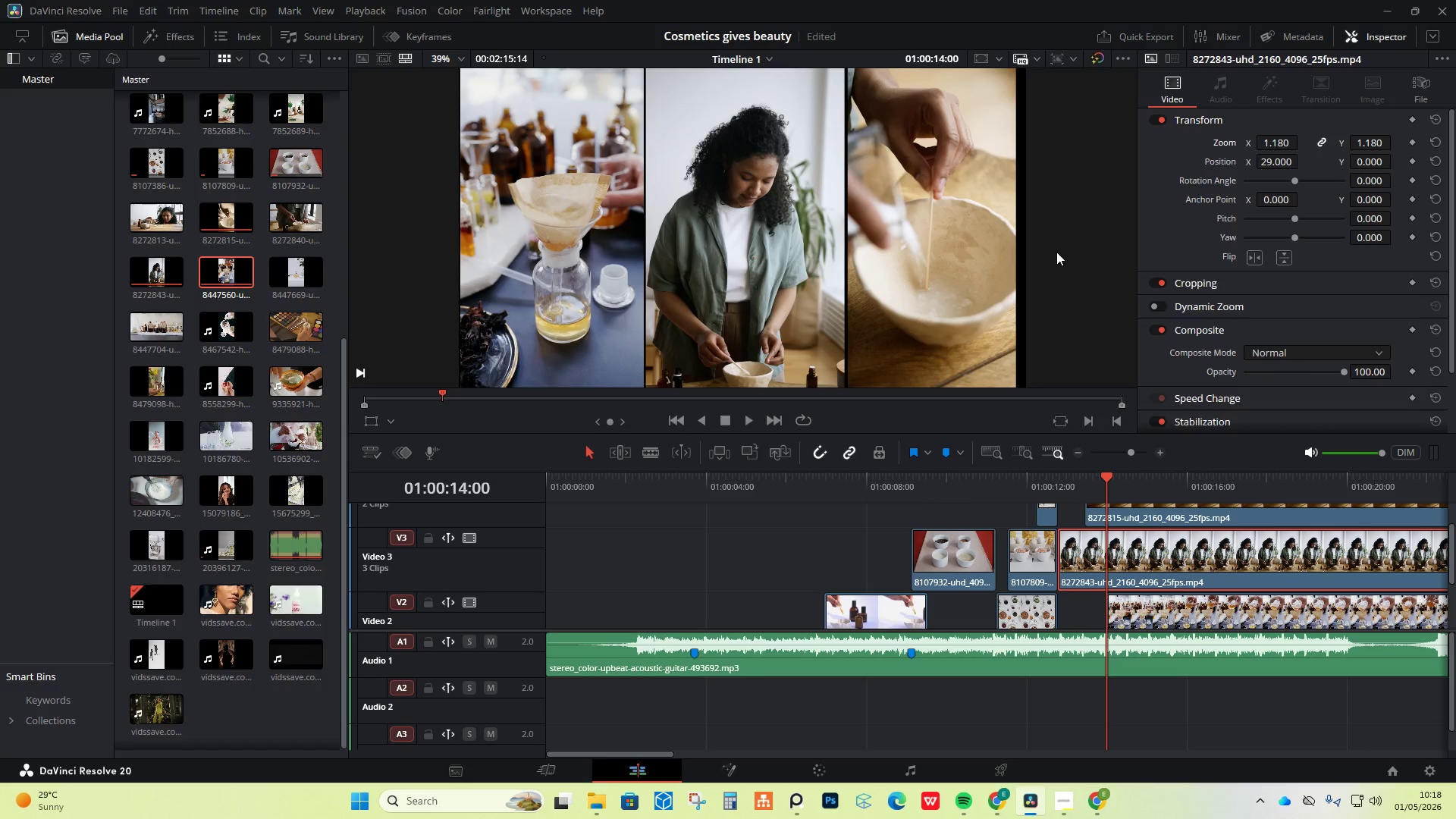 
scroll: coordinate [1165, 588], scroll_direction: up, amount: 1.0
 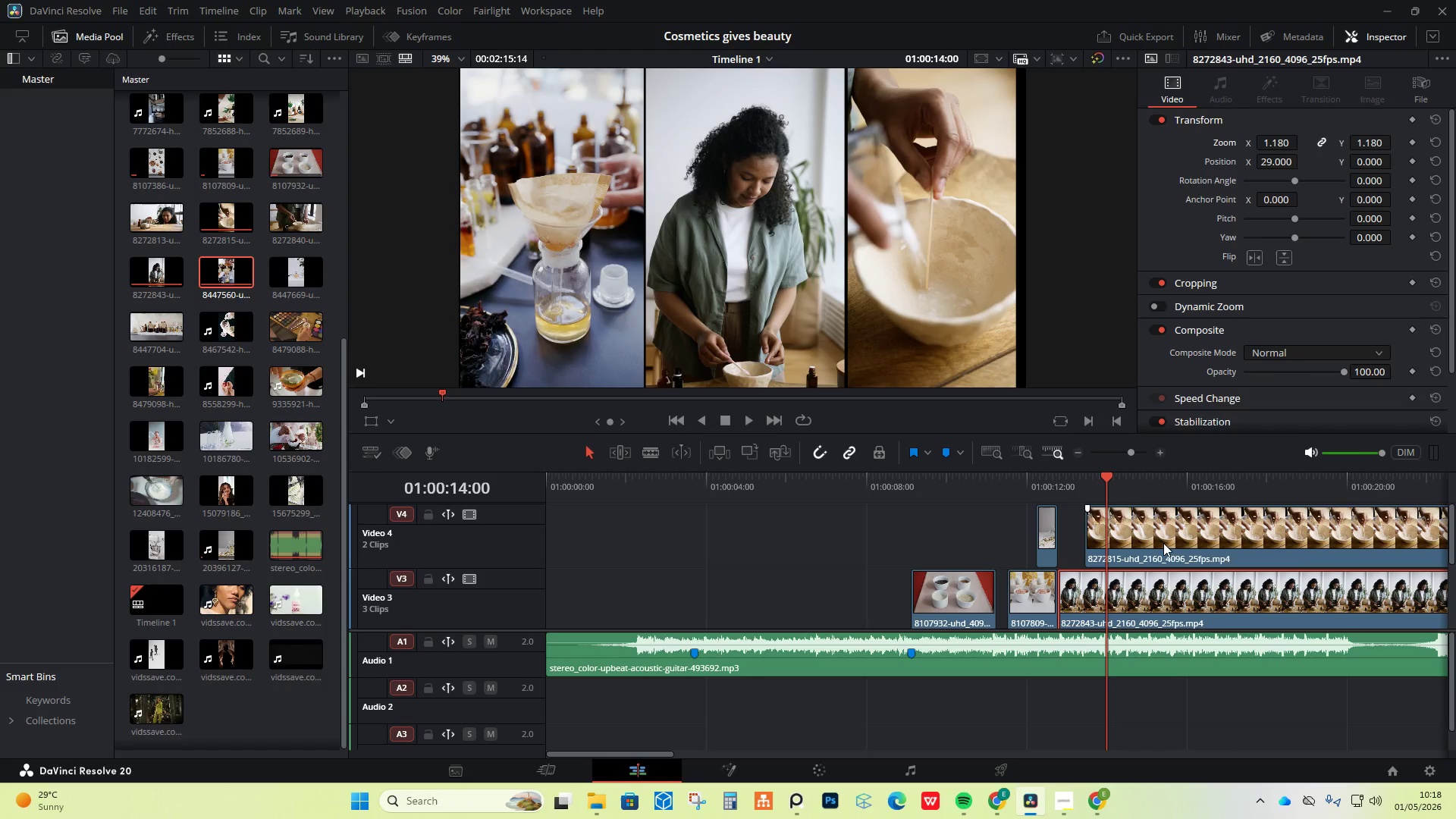 
left_click([1163, 543])
 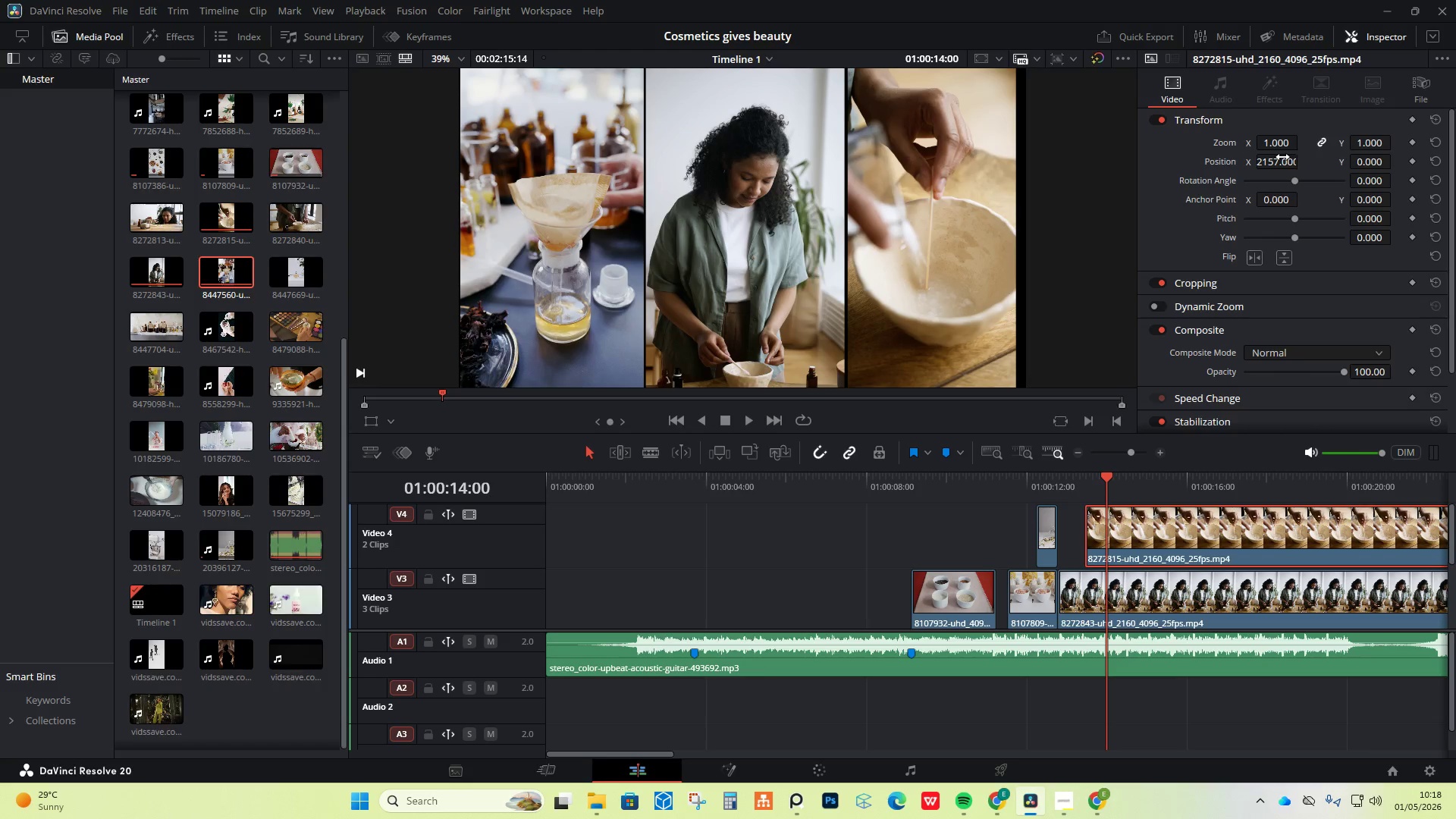 
left_click_drag(start_coordinate=[1280, 157], to_coordinate=[1302, 155])
 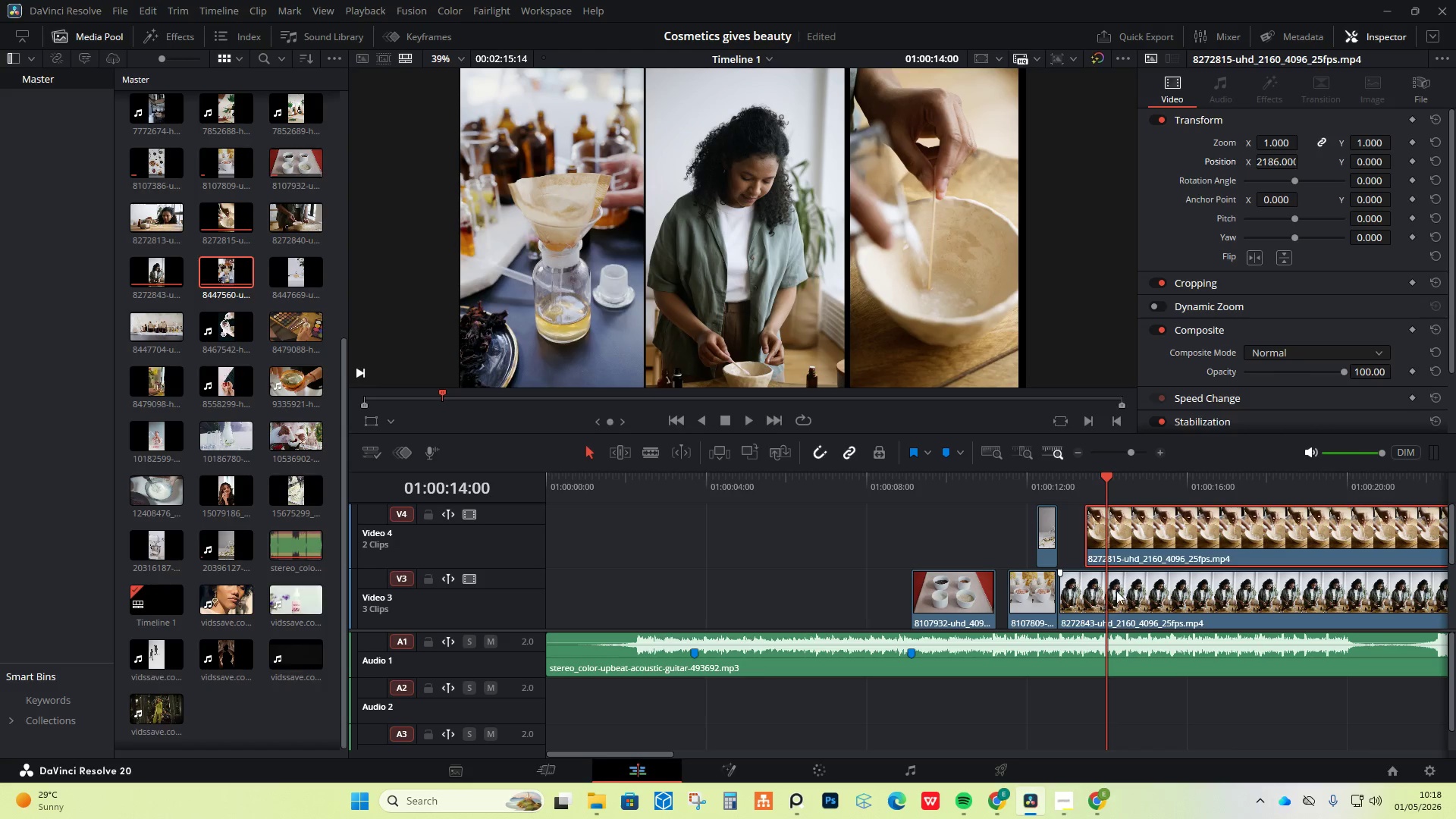 
left_click([1117, 591])
 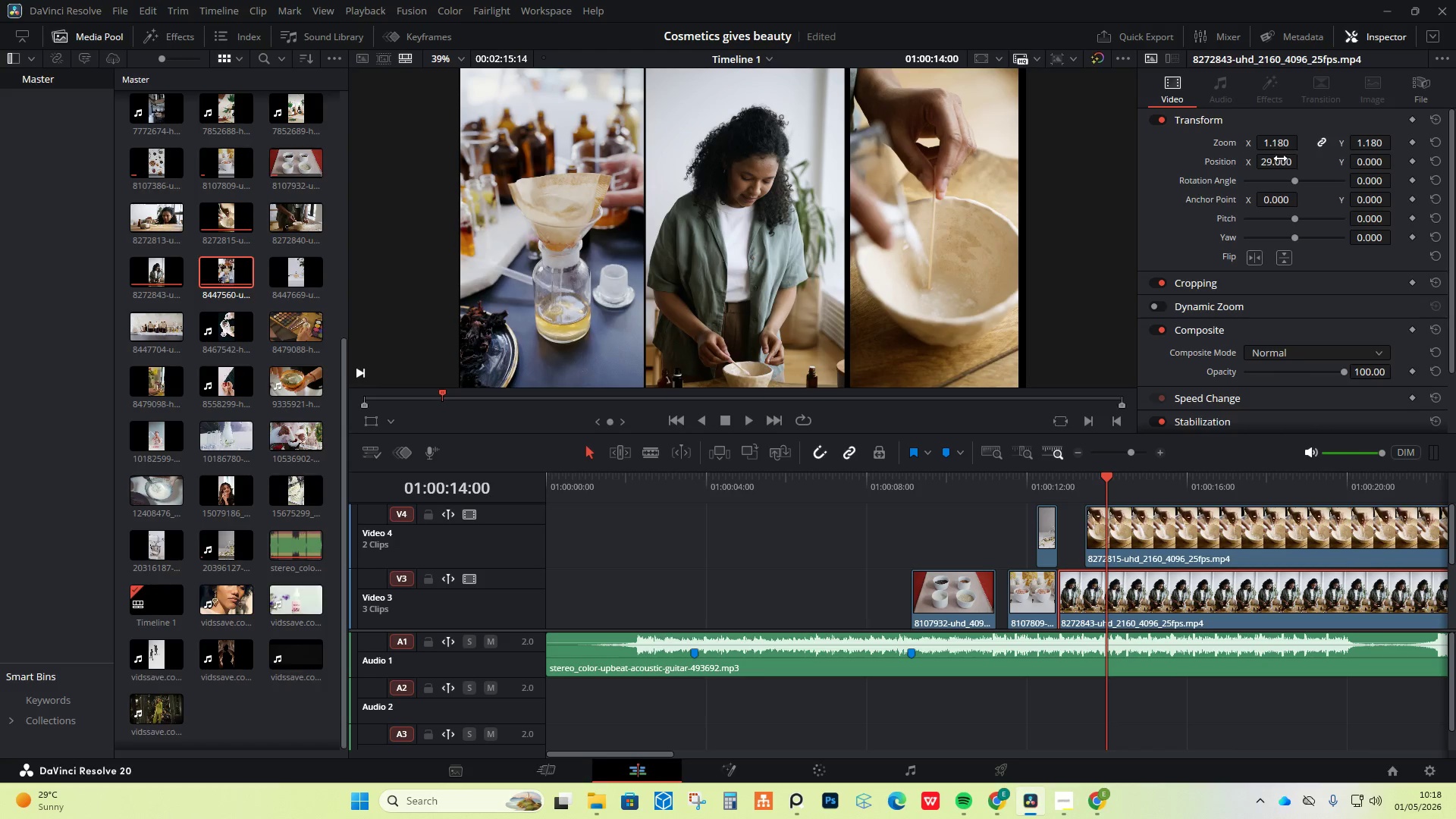 
left_click_drag(start_coordinate=[1279, 159], to_coordinate=[1289, 158])
 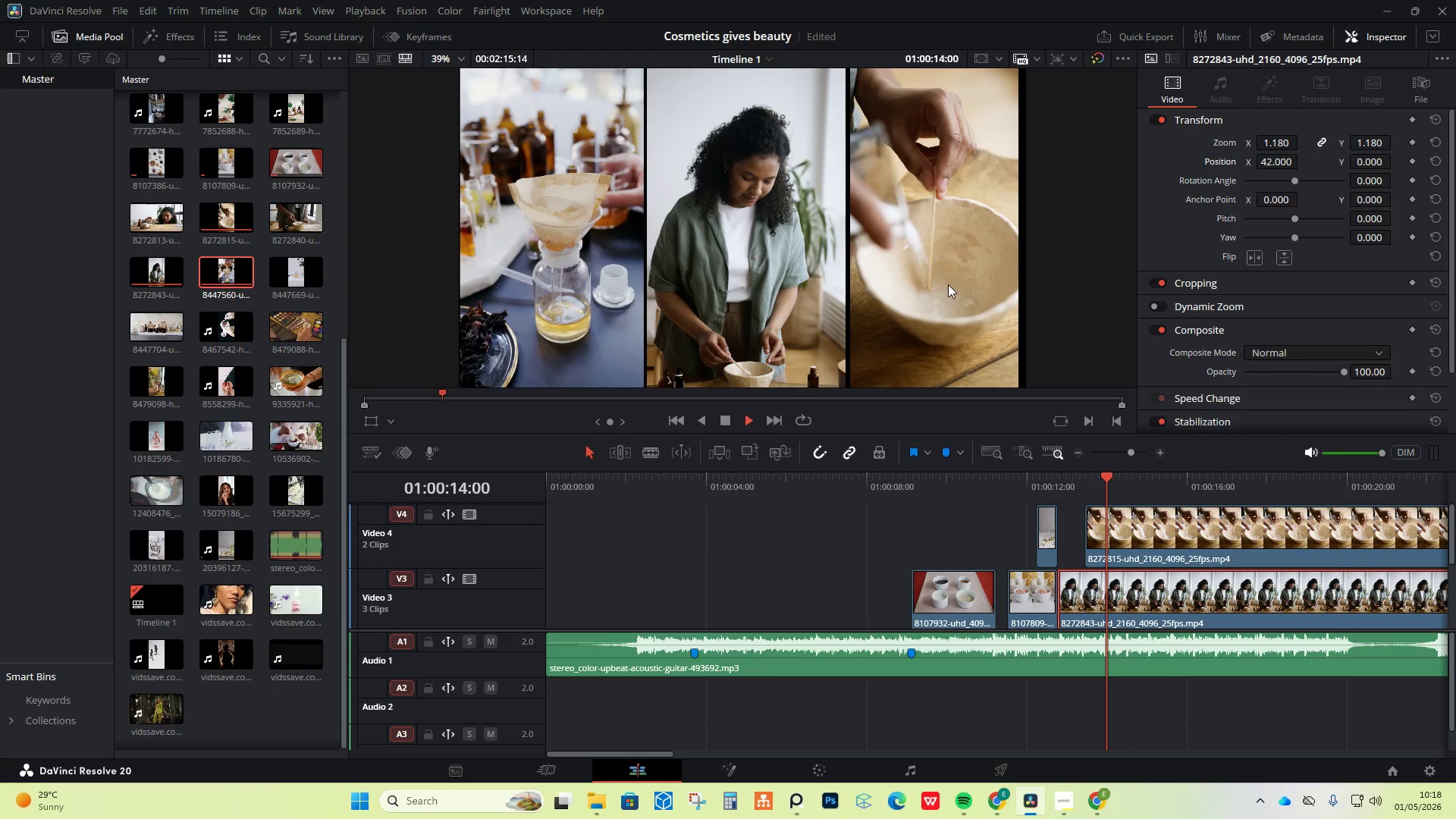 
hold_key(key=Space, duration=0.56)
 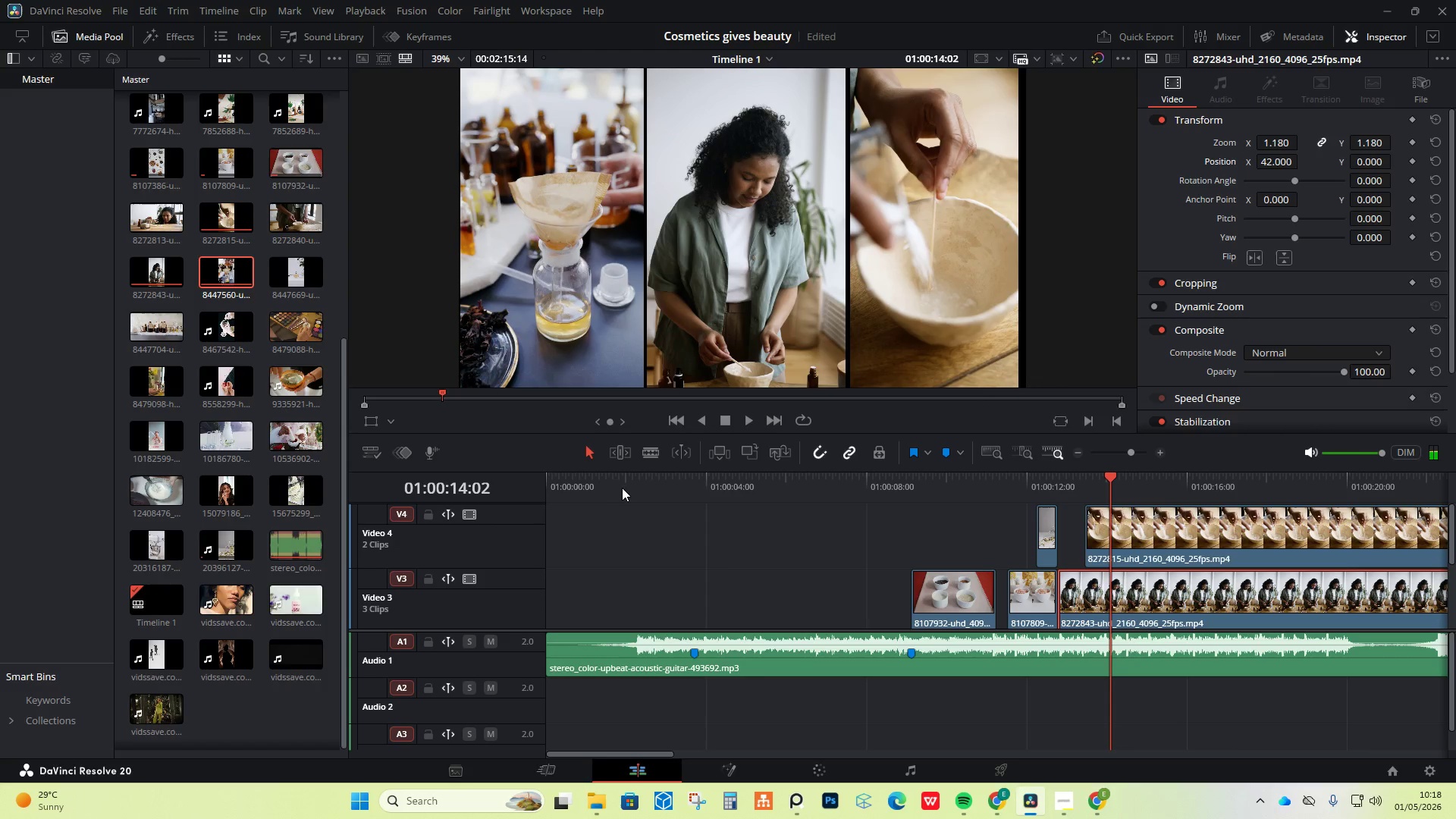 
left_click([649, 475])
 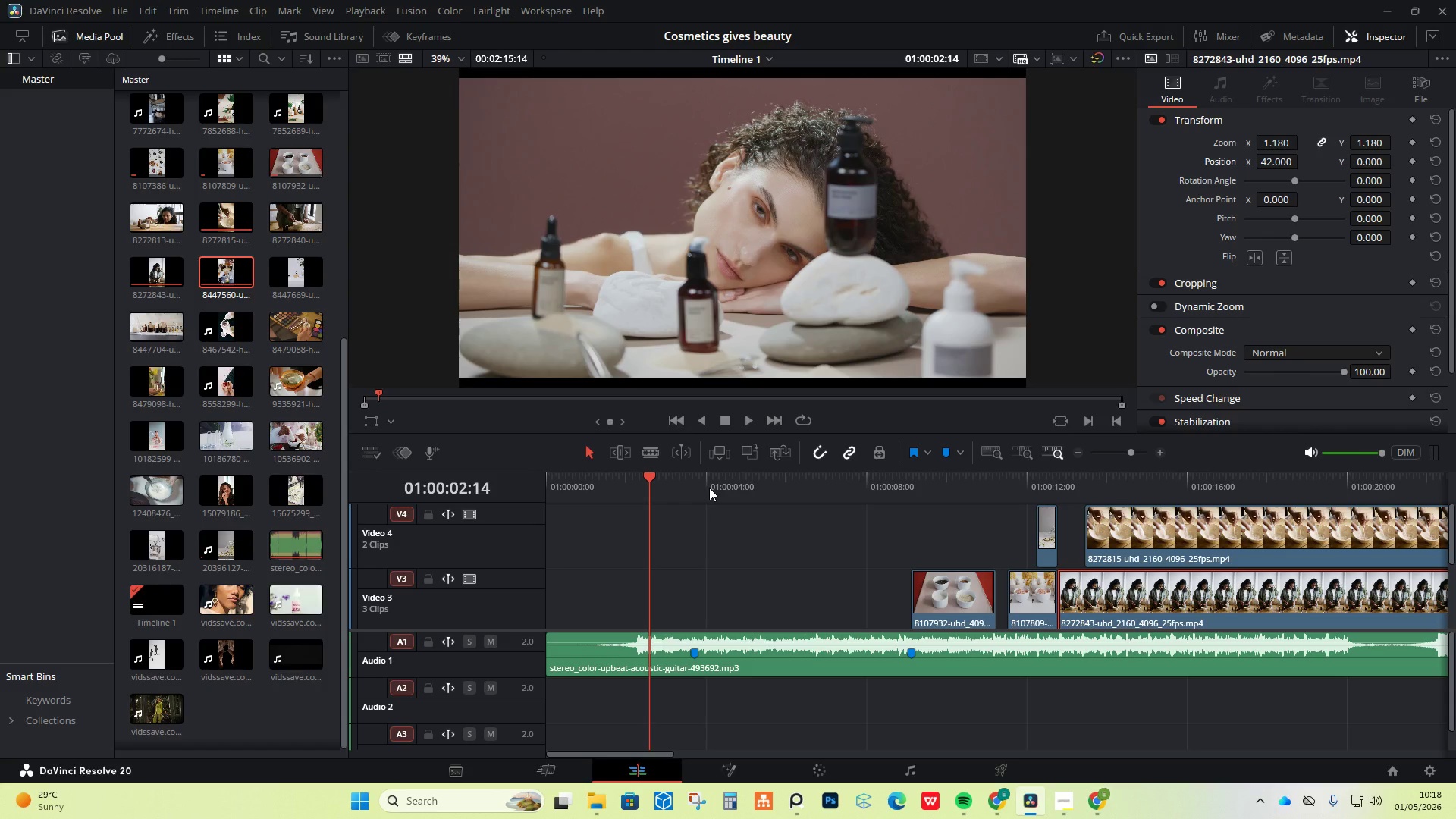 
wait(13.83)
 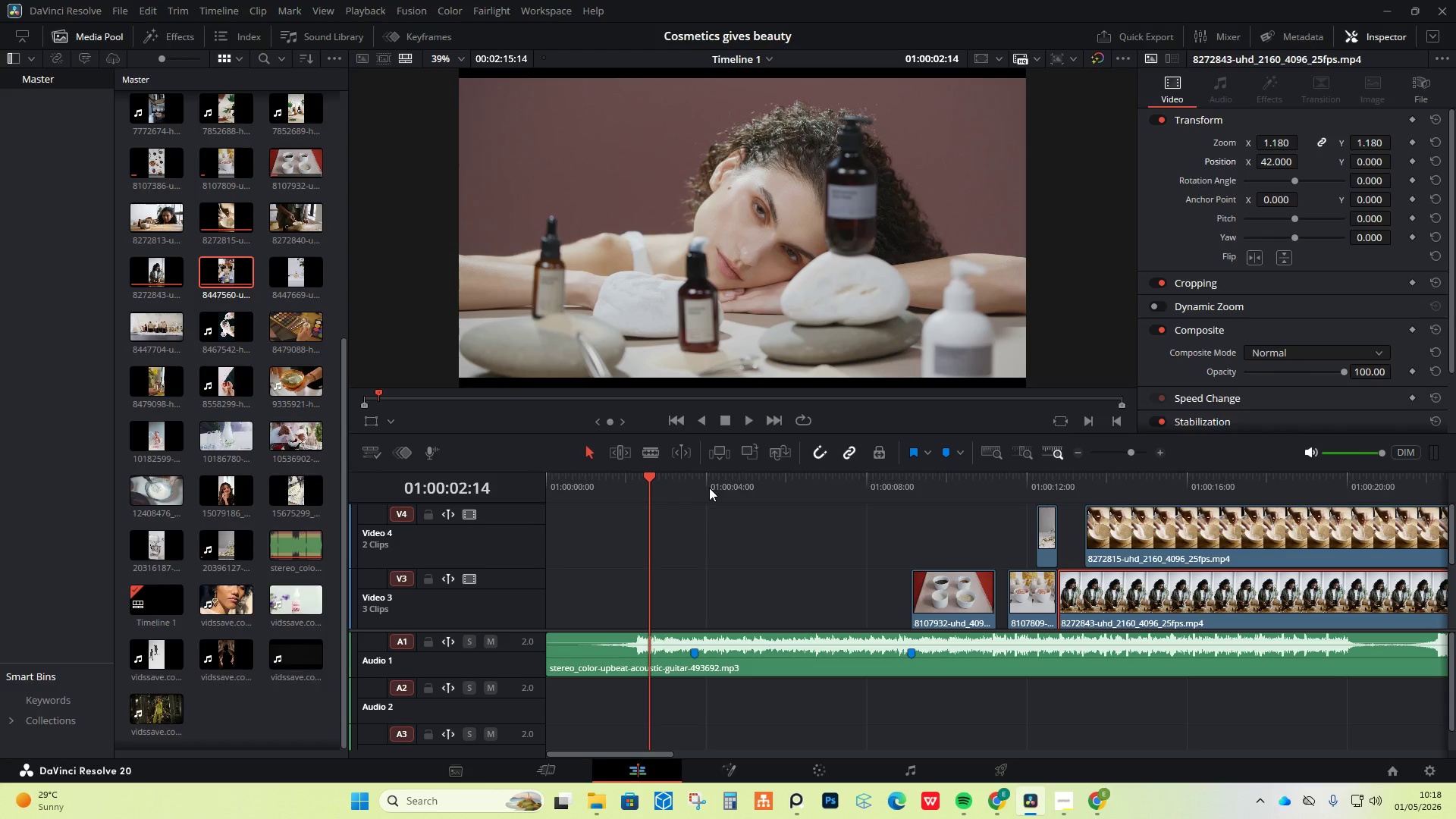 
key(Space)
 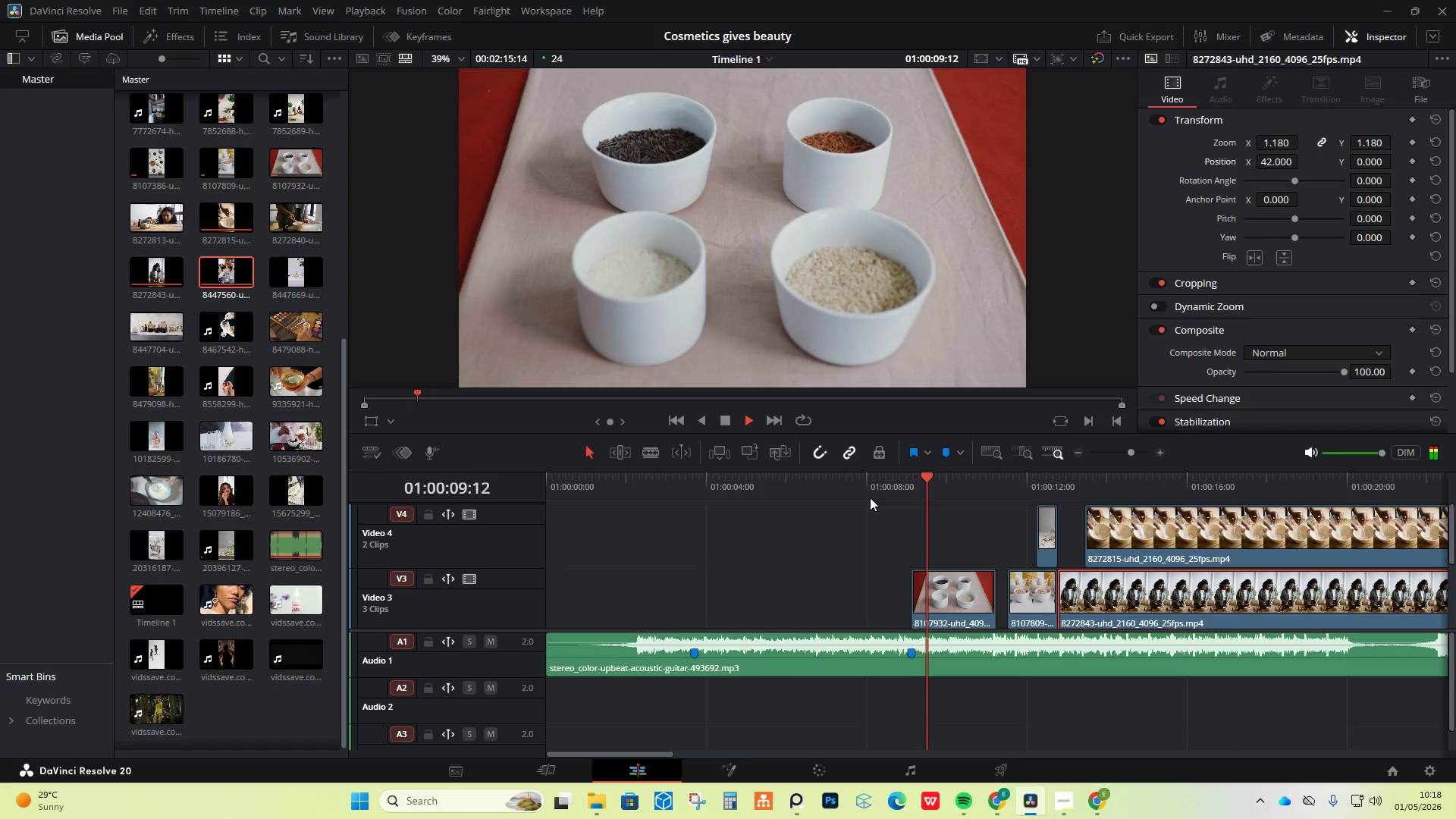 
wait(12.3)
 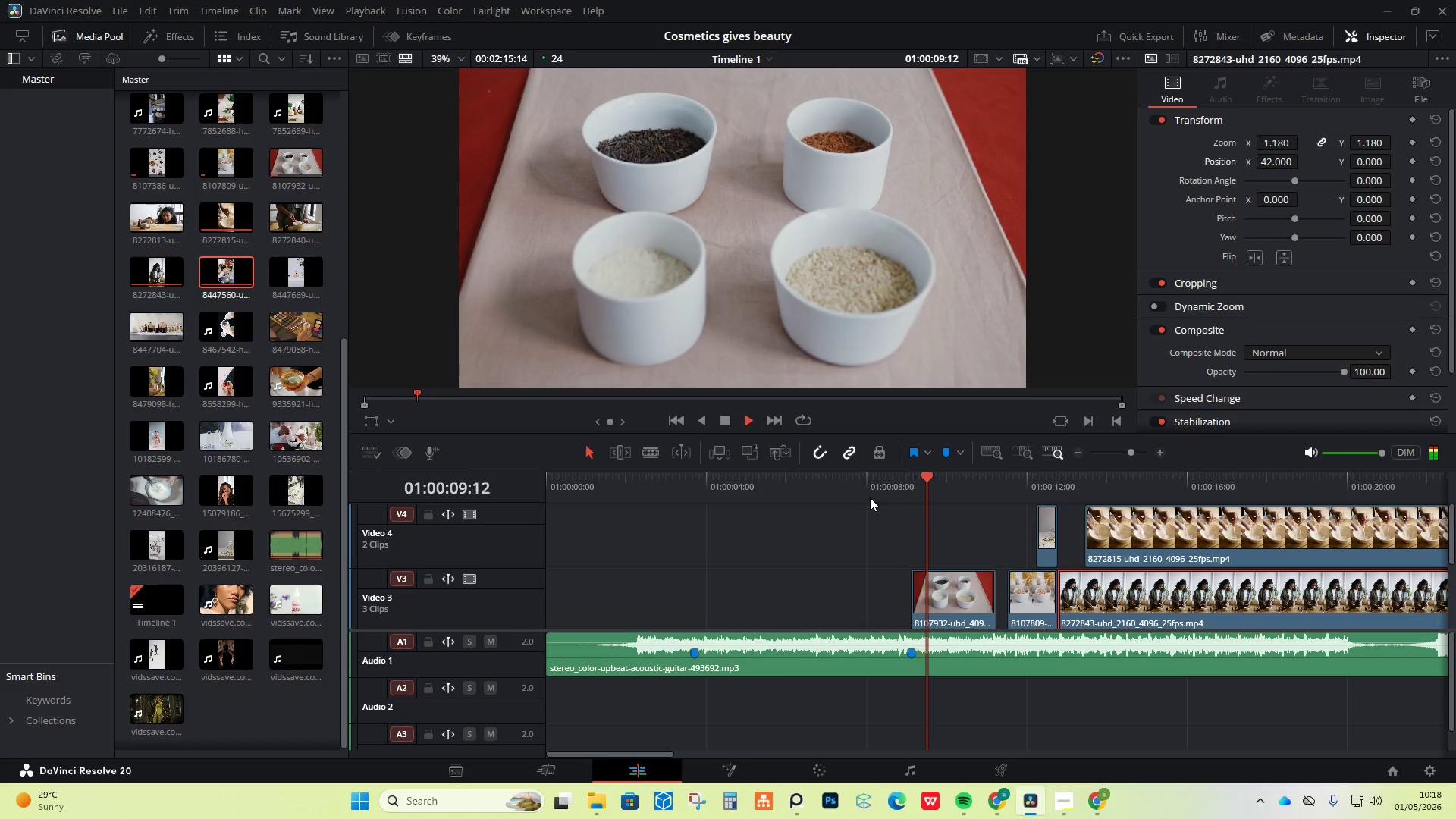 
key(Space)
 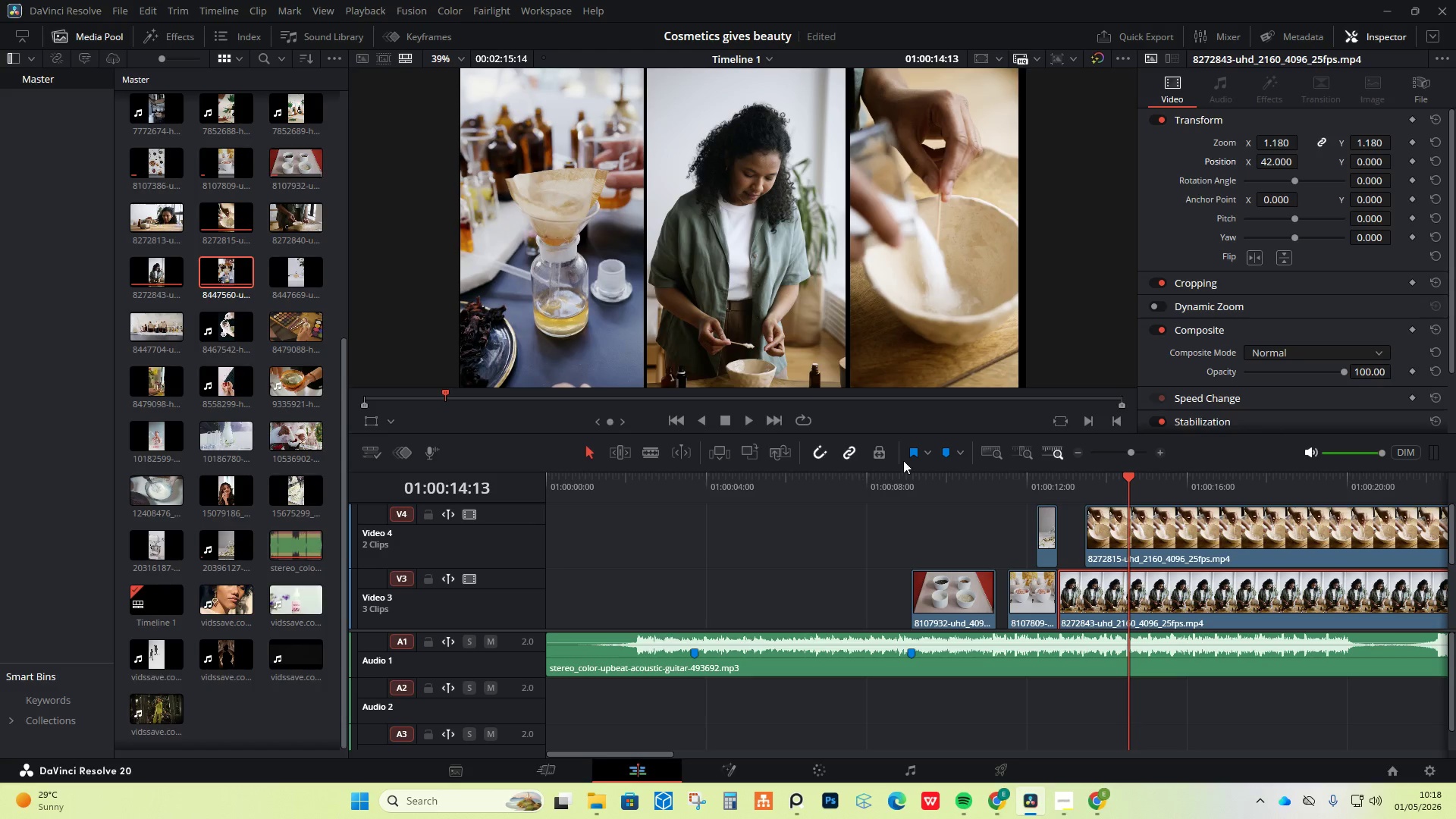 
wait(12.14)
 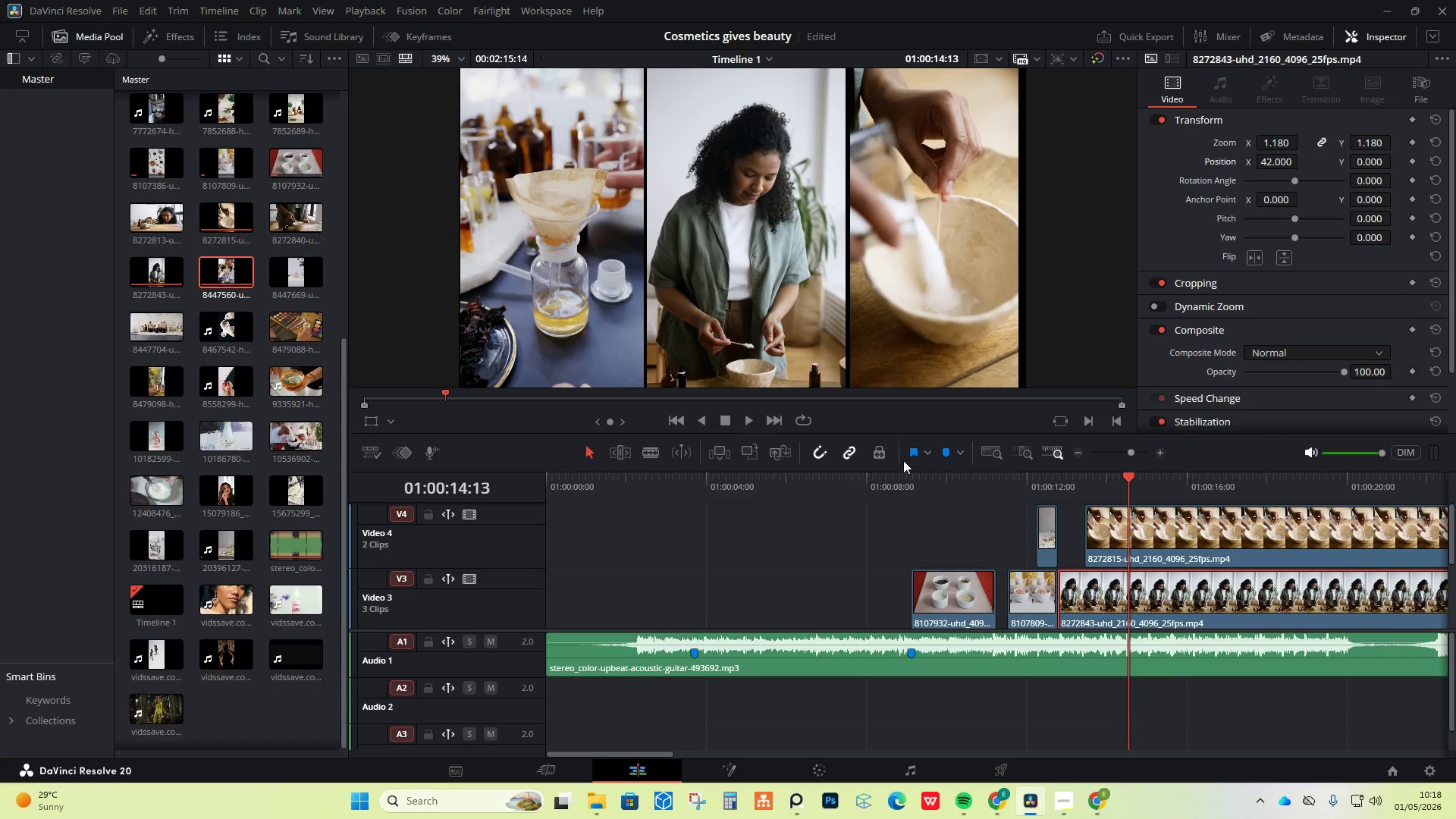 
left_click_drag(start_coordinate=[597, 483], to_coordinate=[518, 491])
 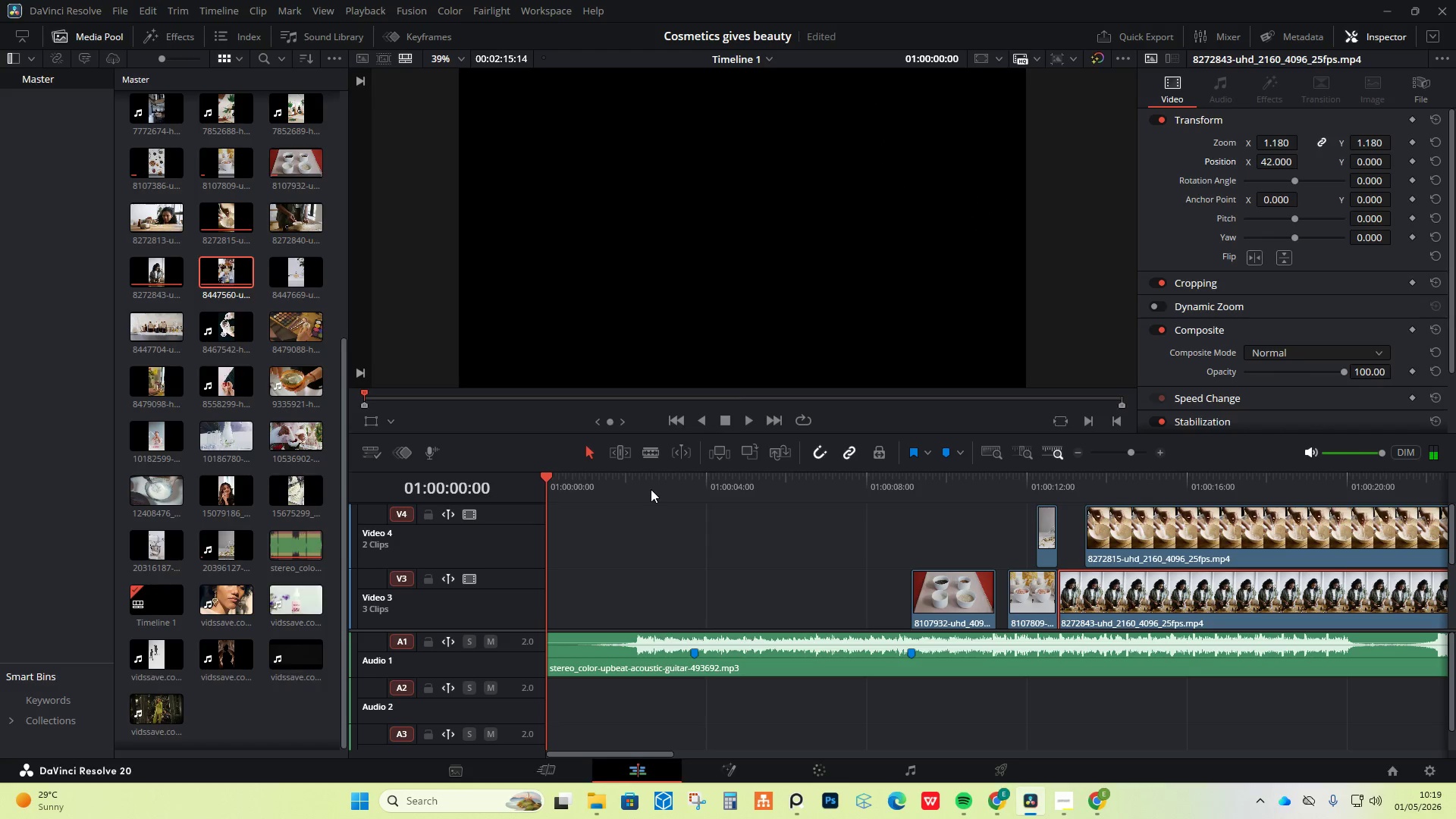 
key(Space)
 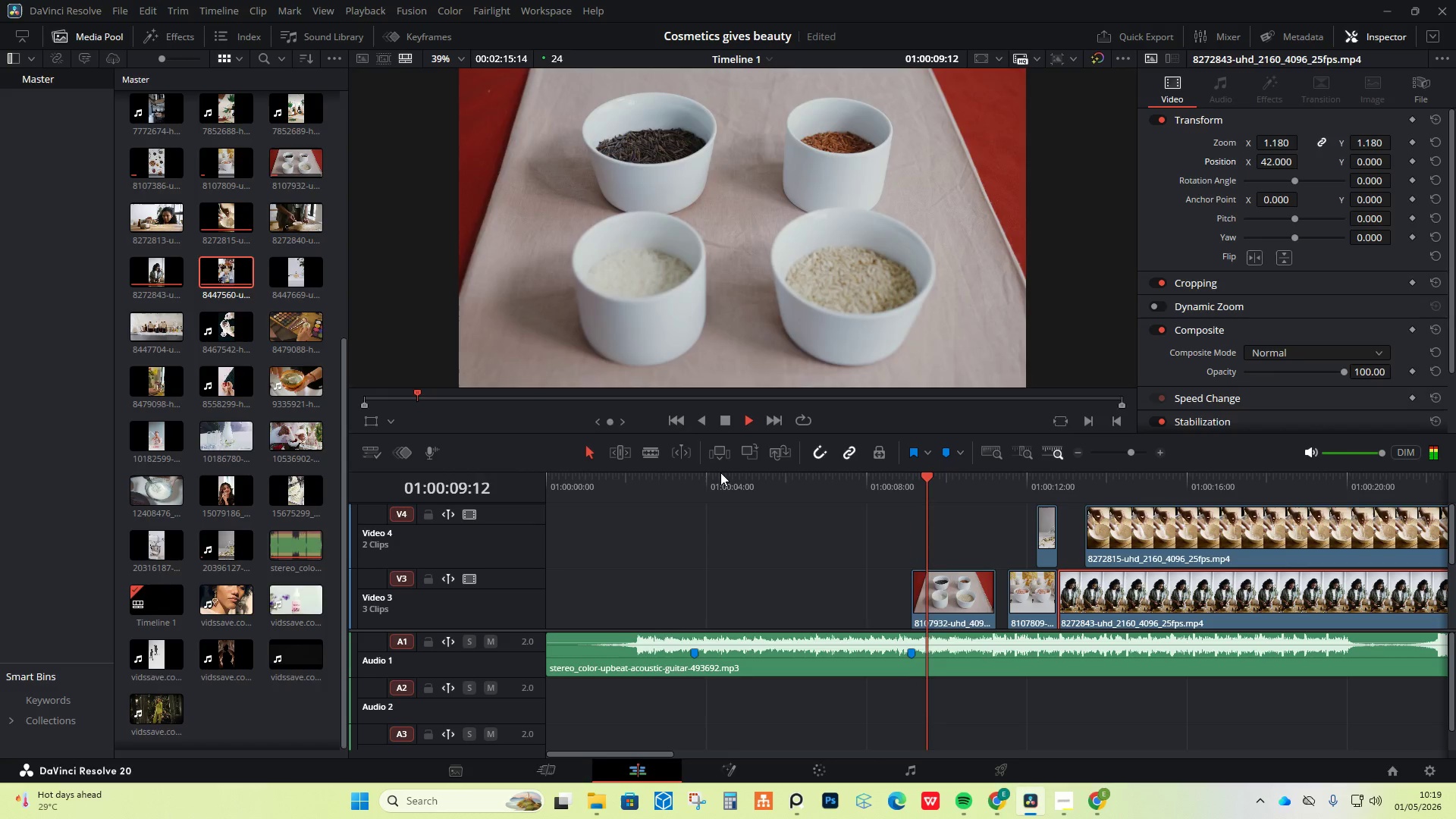 
wait(14.53)
 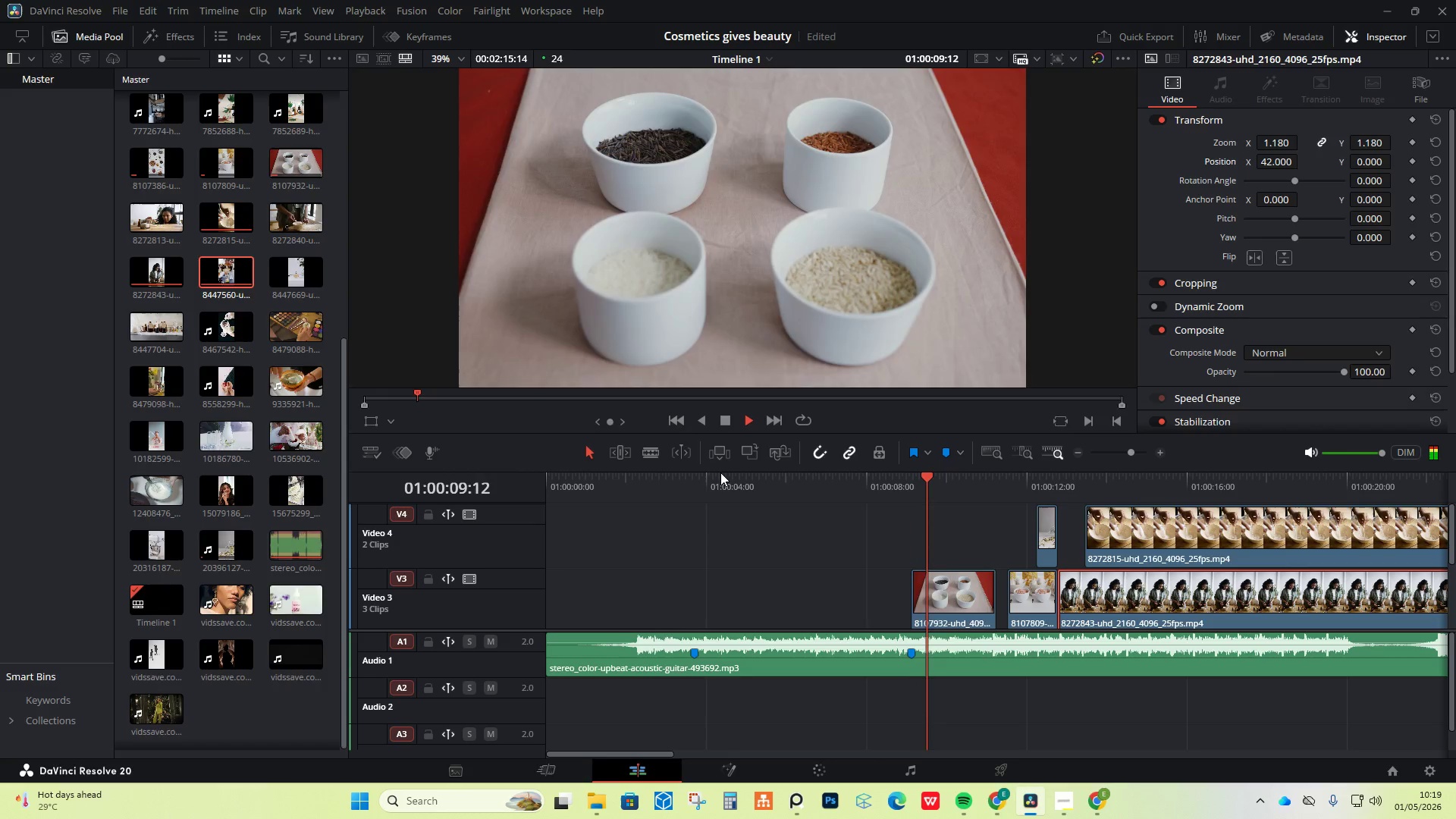 
key(Space)
 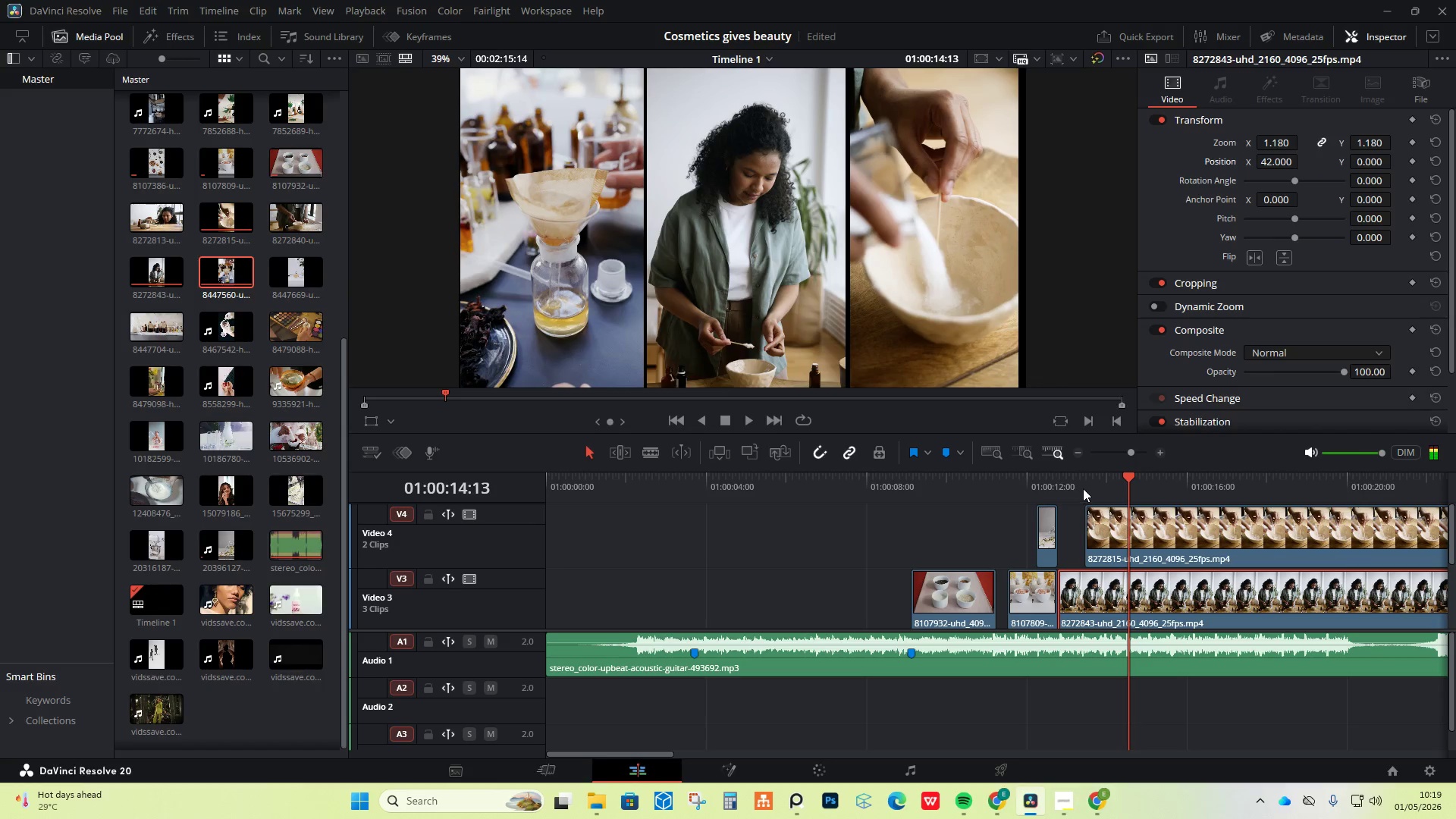 
hold_key(key=AltLeft, duration=0.94)
 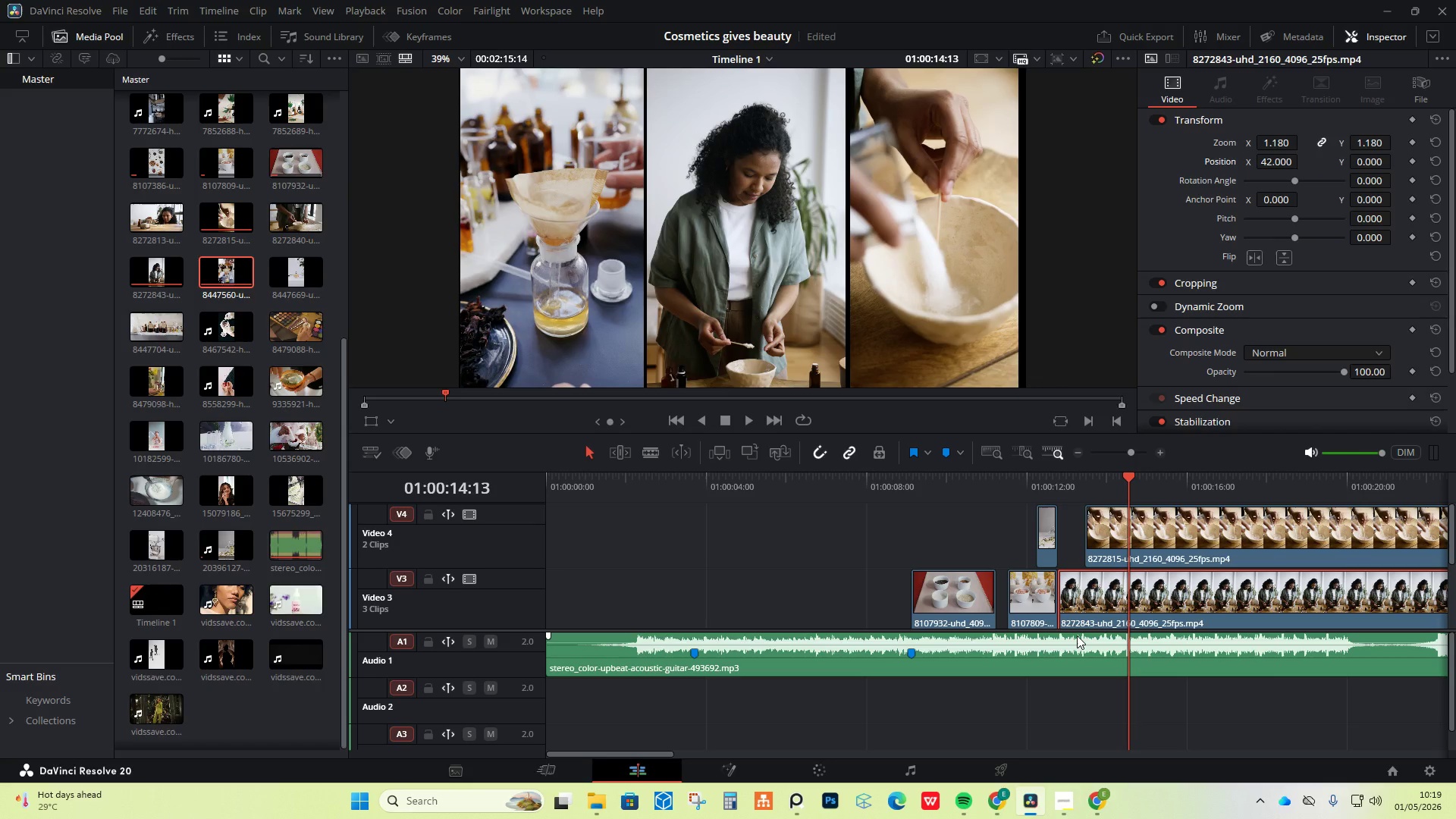 
wait(14.48)
 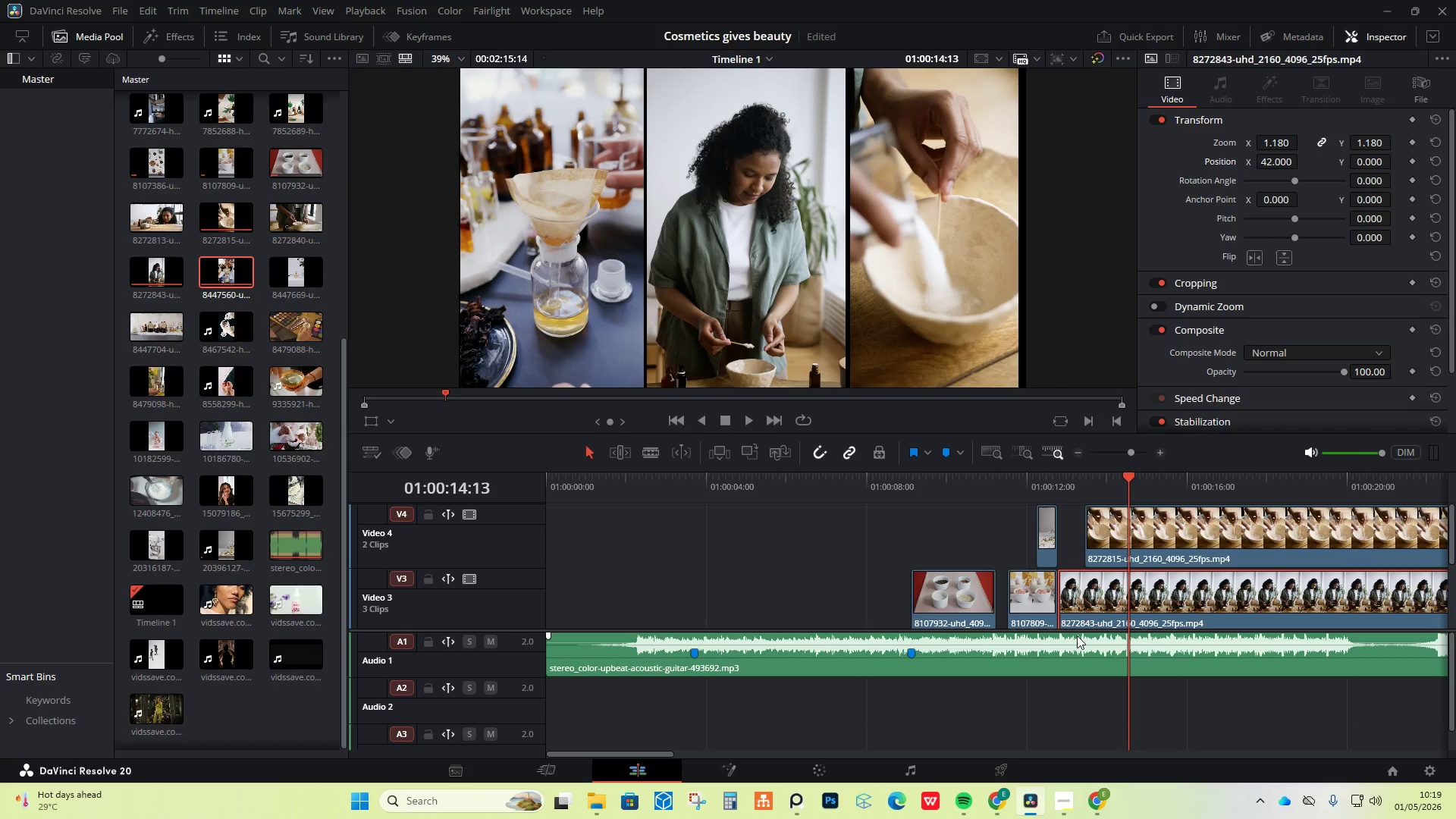 
scroll: coordinate [1151, 582], scroll_direction: up, amount: 2.0
 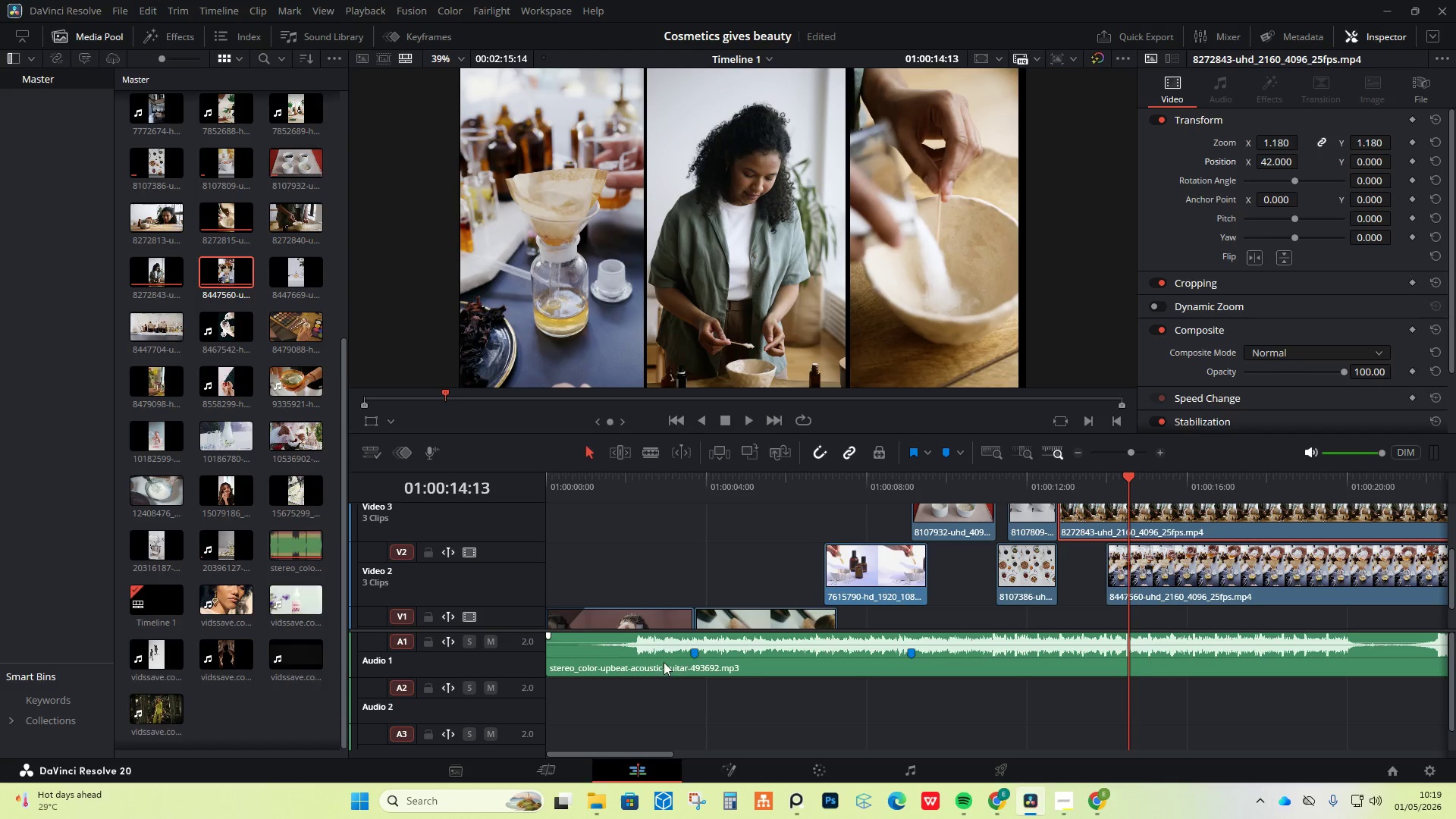 
left_click([656, 457])
 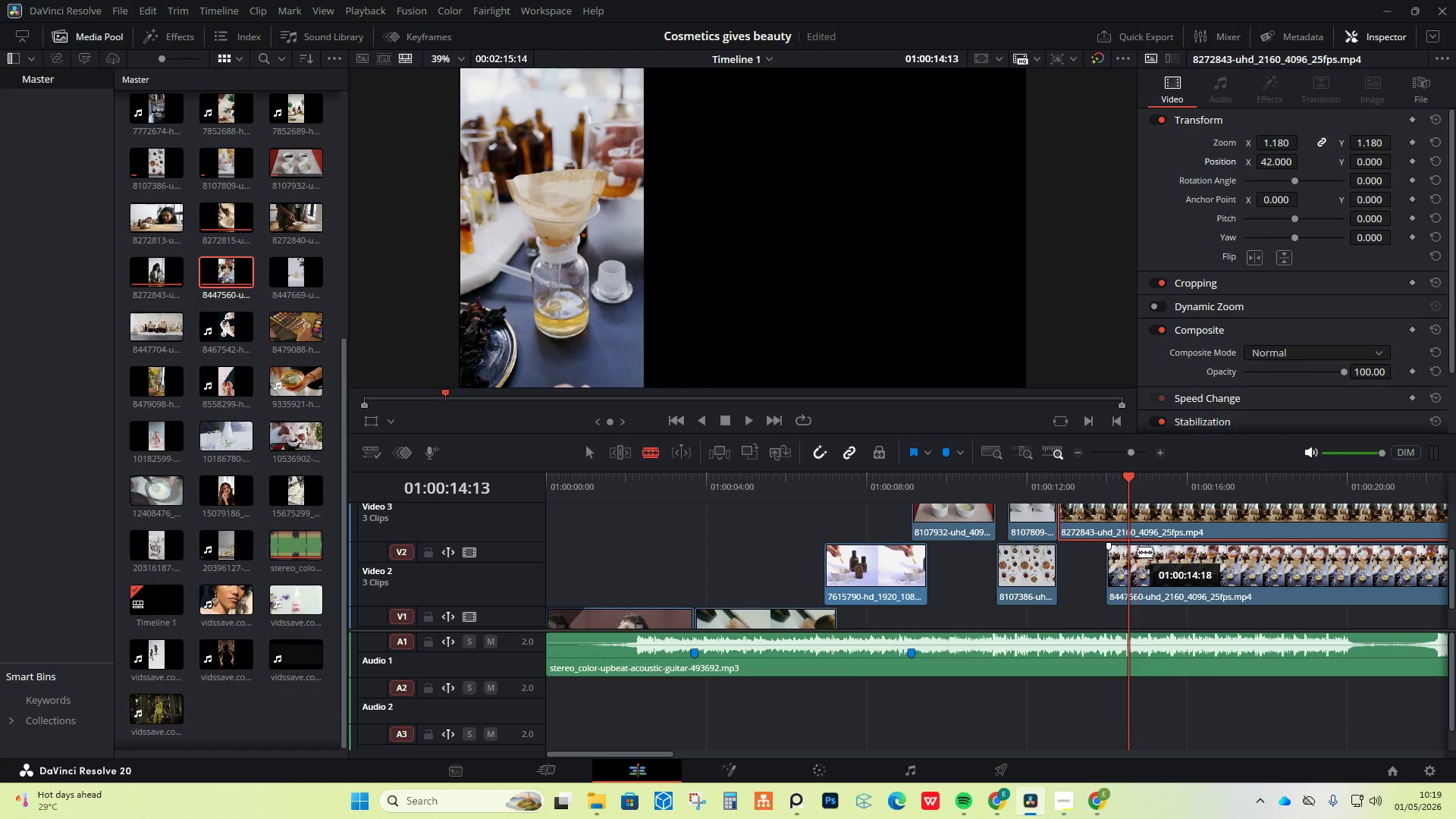 
left_click([1138, 551])
 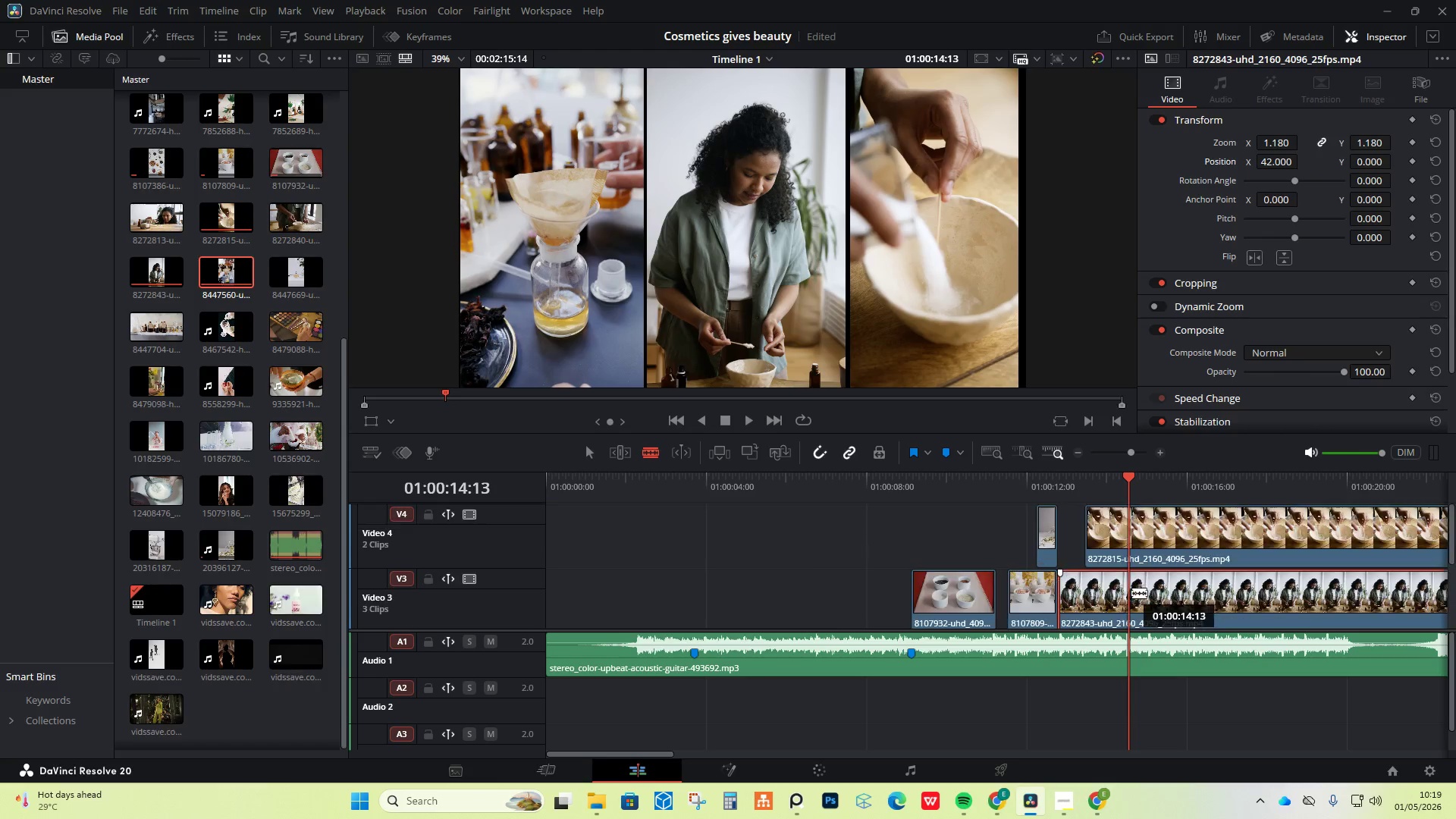 
scroll: coordinate [1131, 592], scroll_direction: up, amount: 2.0
 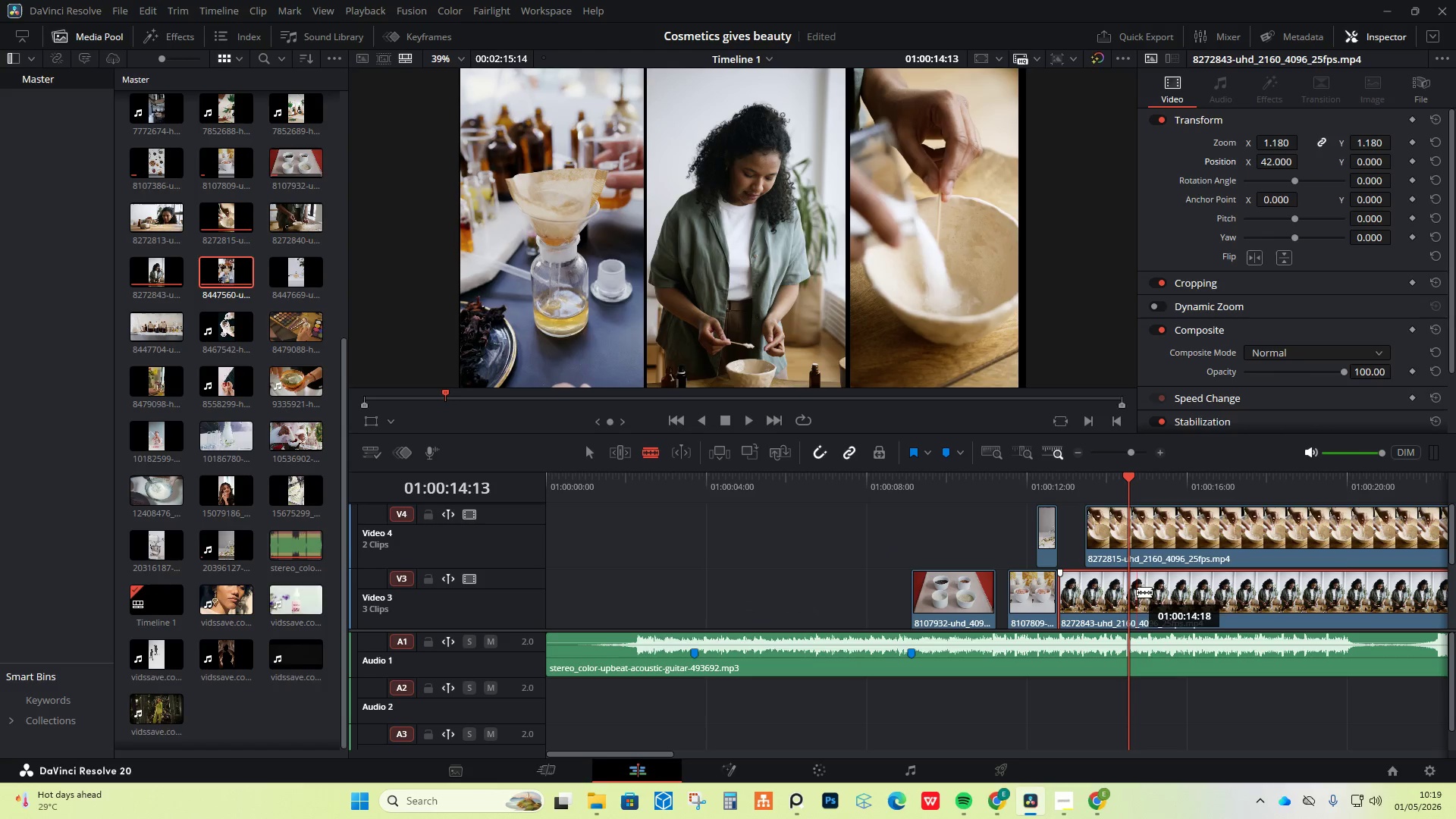 
scroll: coordinate [1141, 583], scroll_direction: down, amount: 1.0
 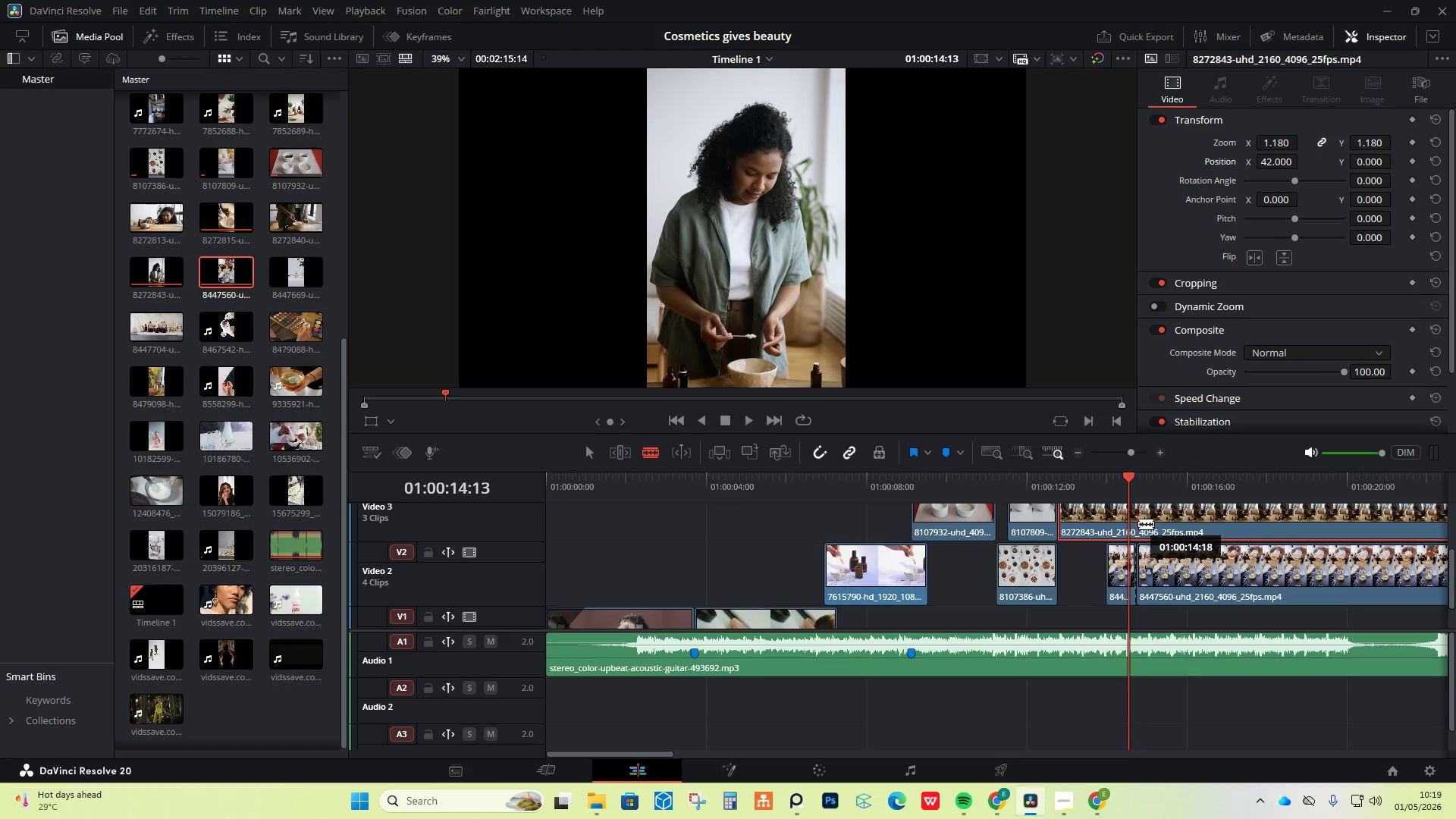 
left_click([1138, 523])
 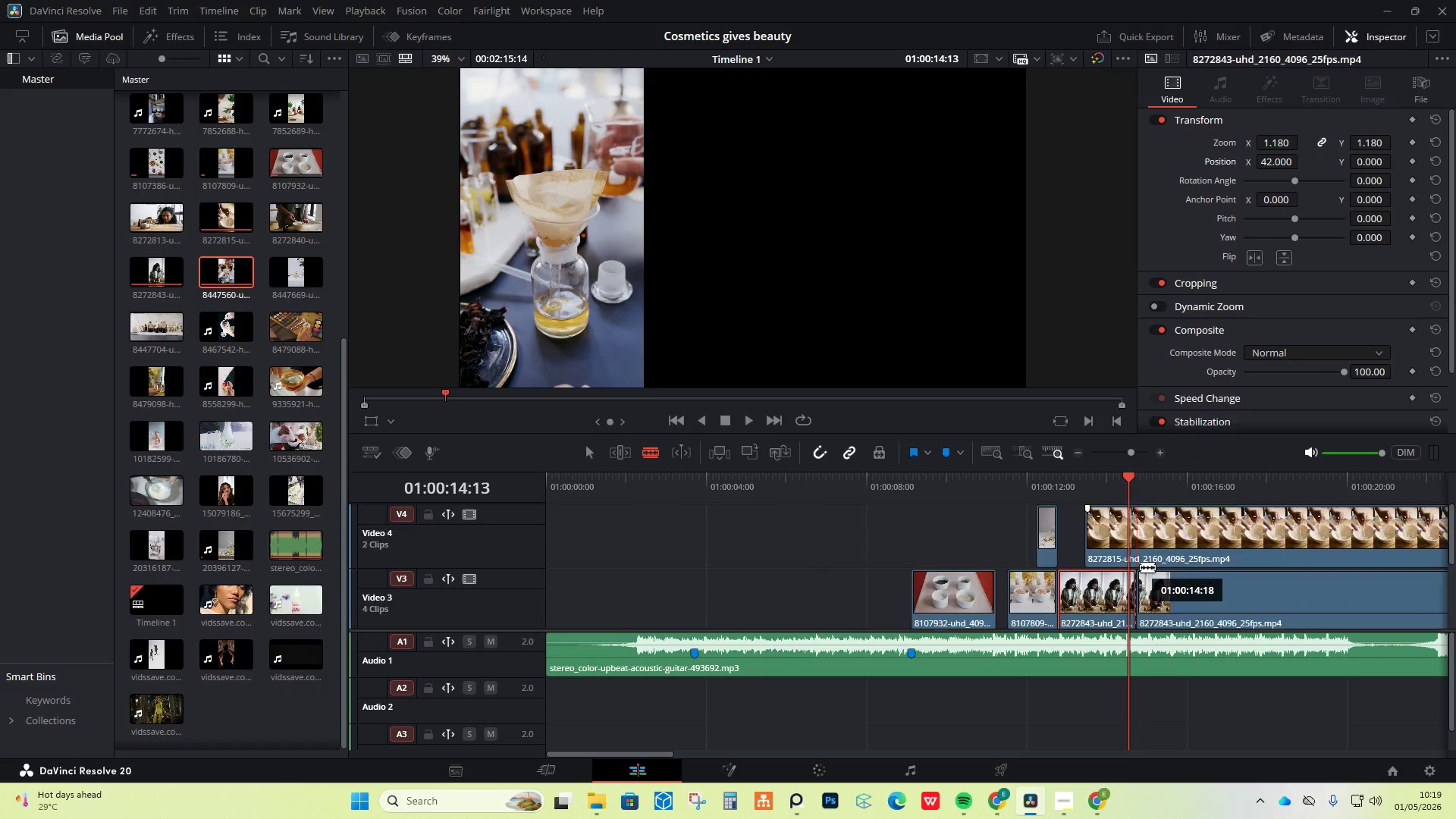 
scroll: coordinate [1139, 539], scroll_direction: up, amount: 2.0
 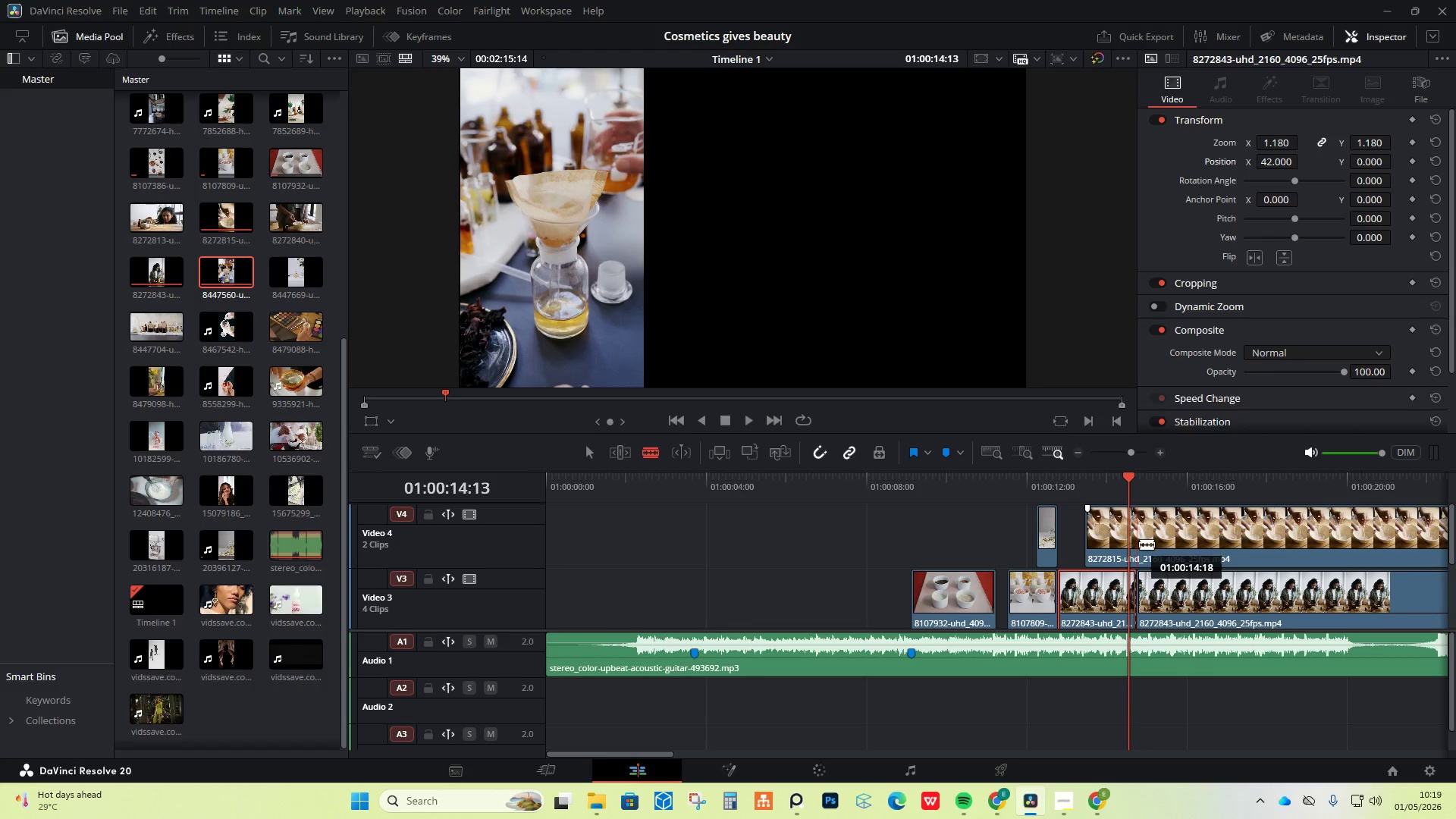 
left_click([1139, 544])
 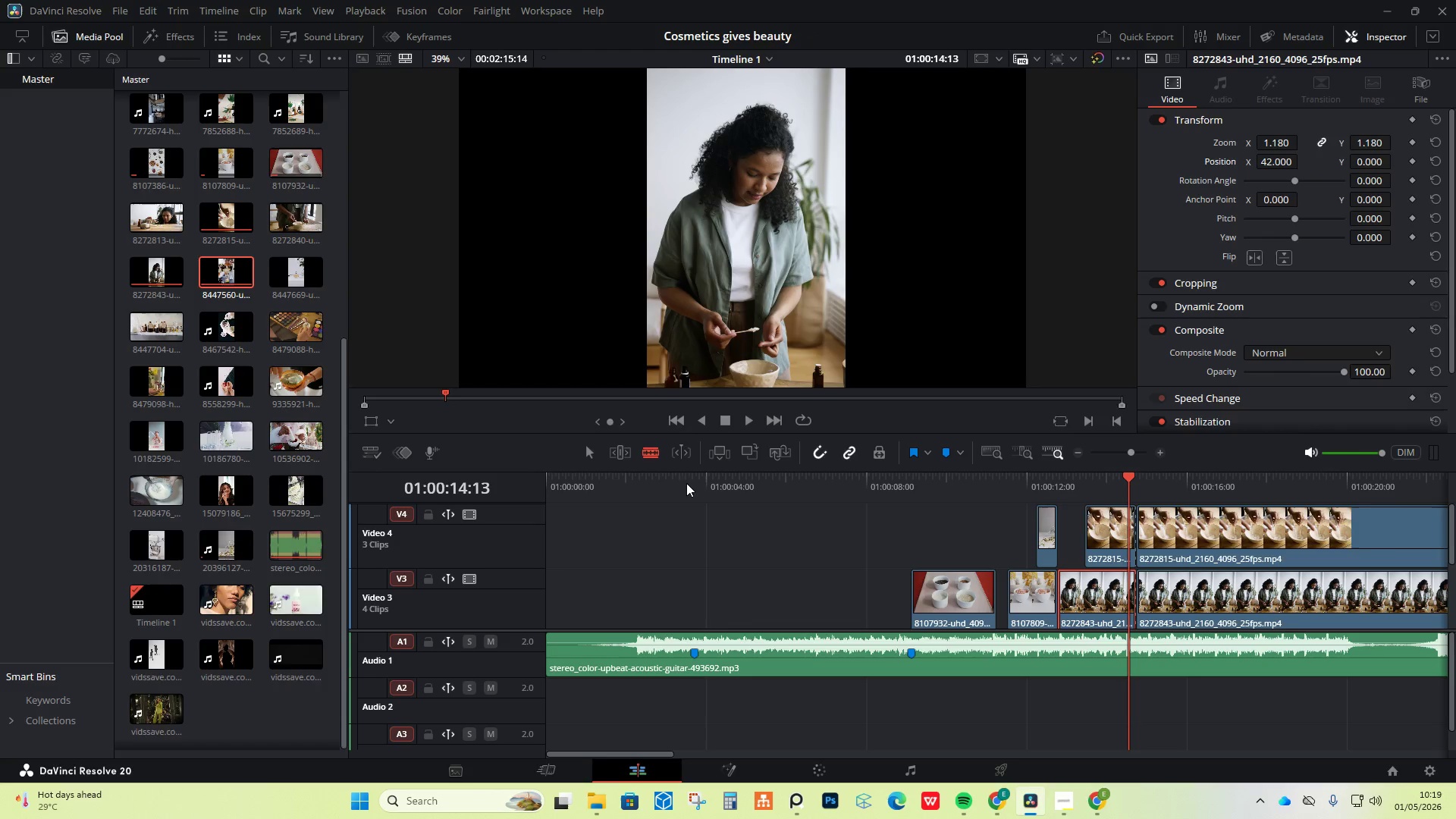 
left_click([596, 458])
 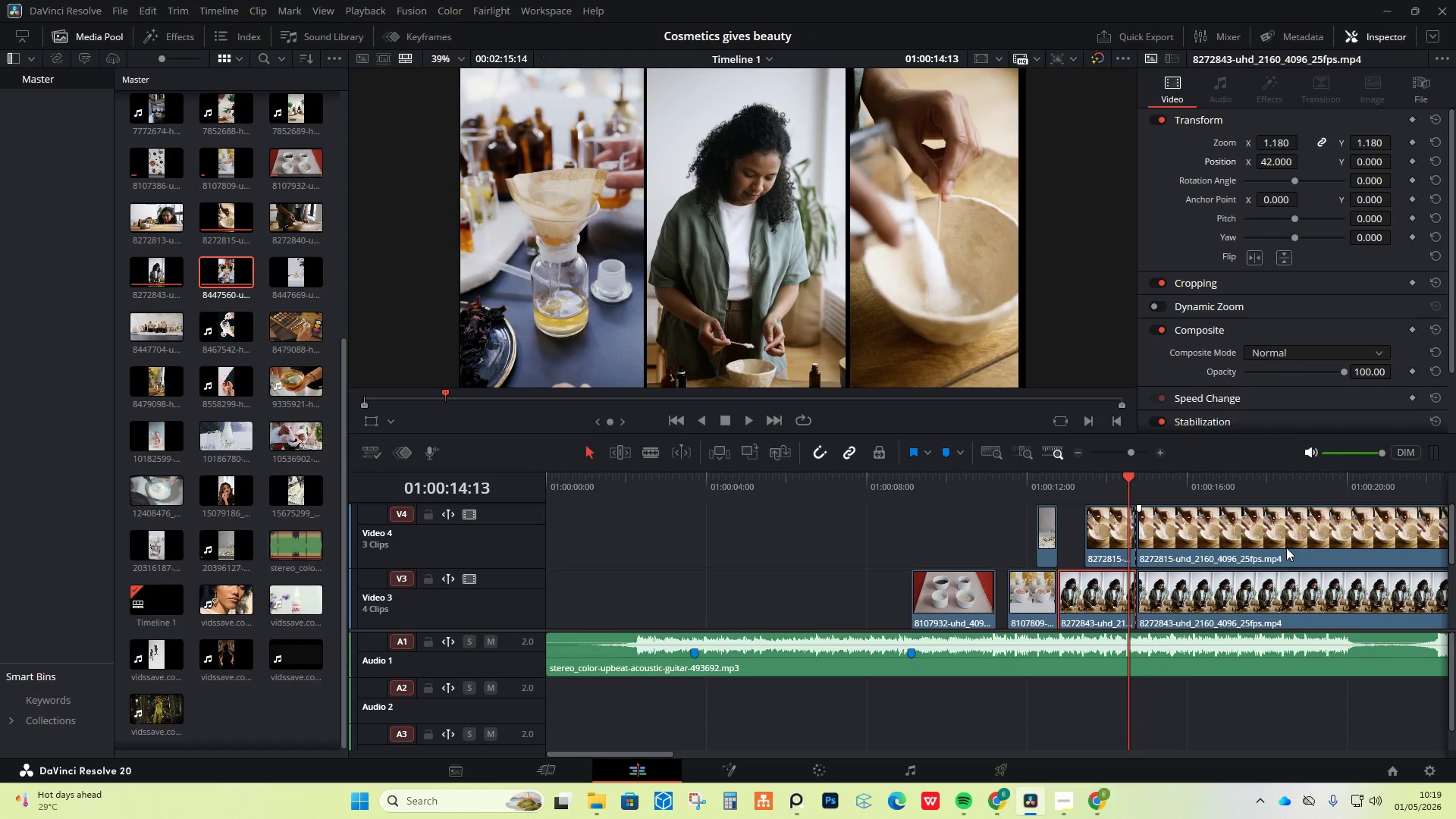 
left_click([1286, 548])
 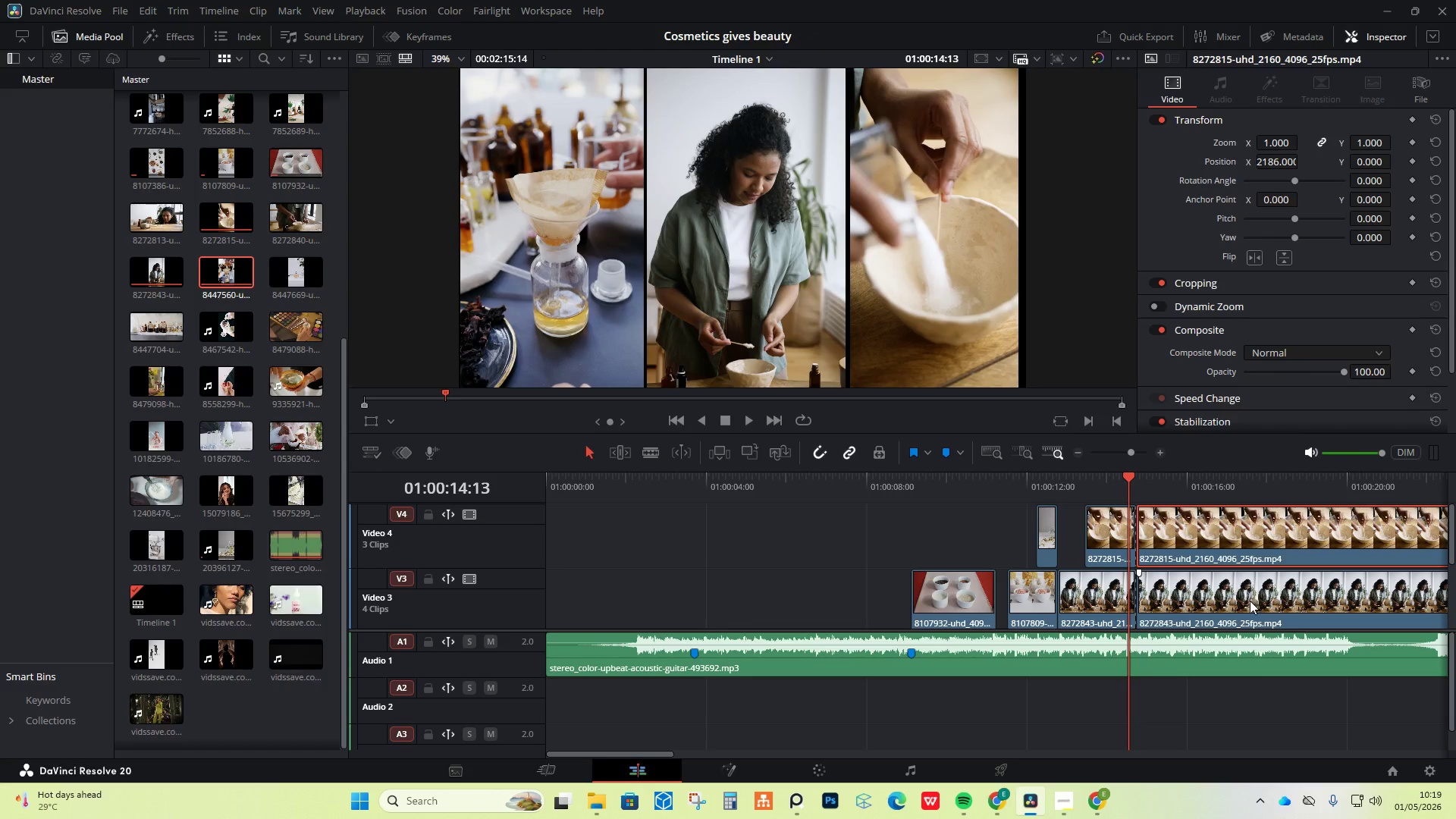 
hold_key(key=ControlLeft, duration=0.44)
left_click([1250, 601])
 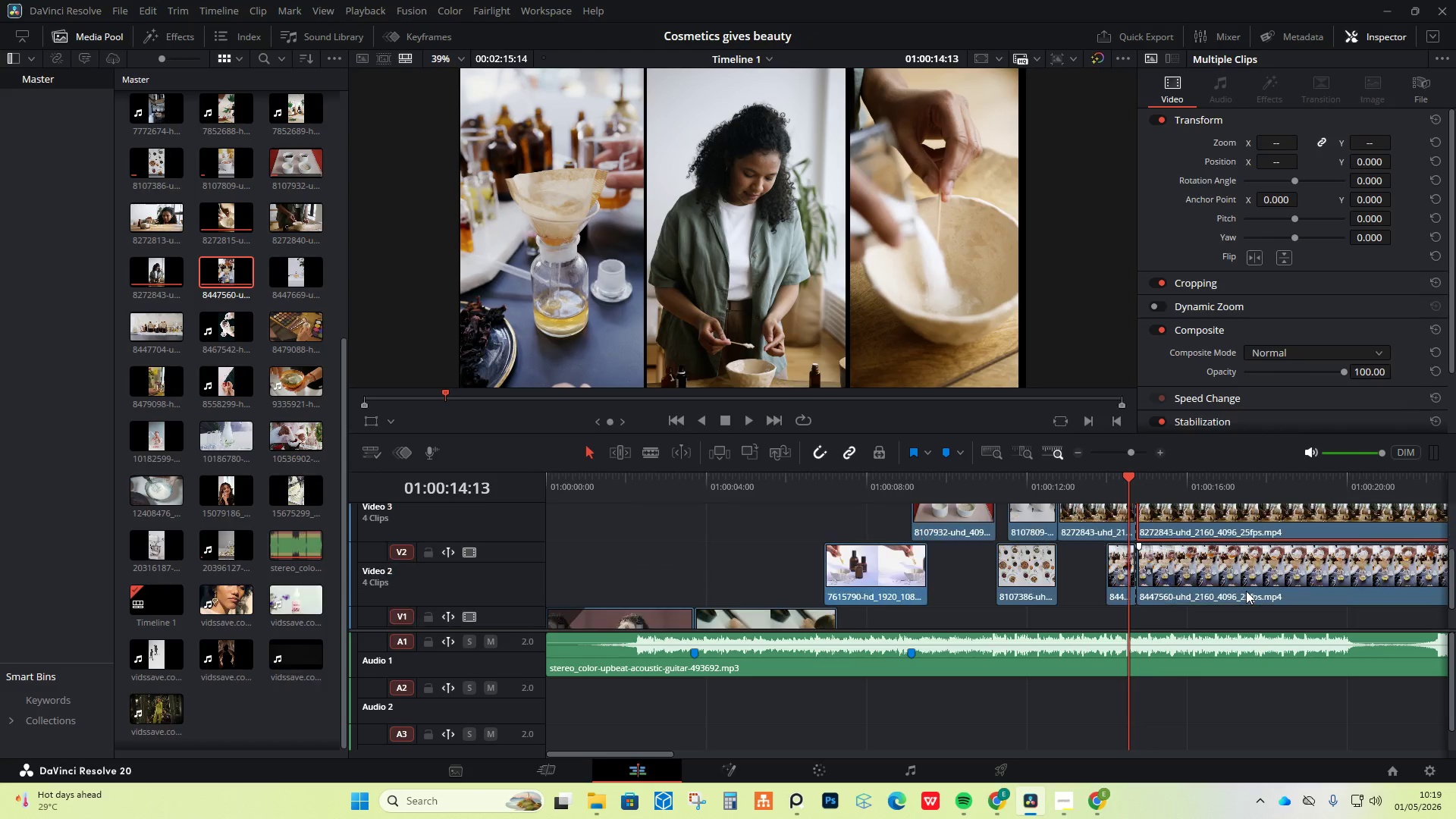 
hold_key(key=ControlLeft, duration=0.66)
 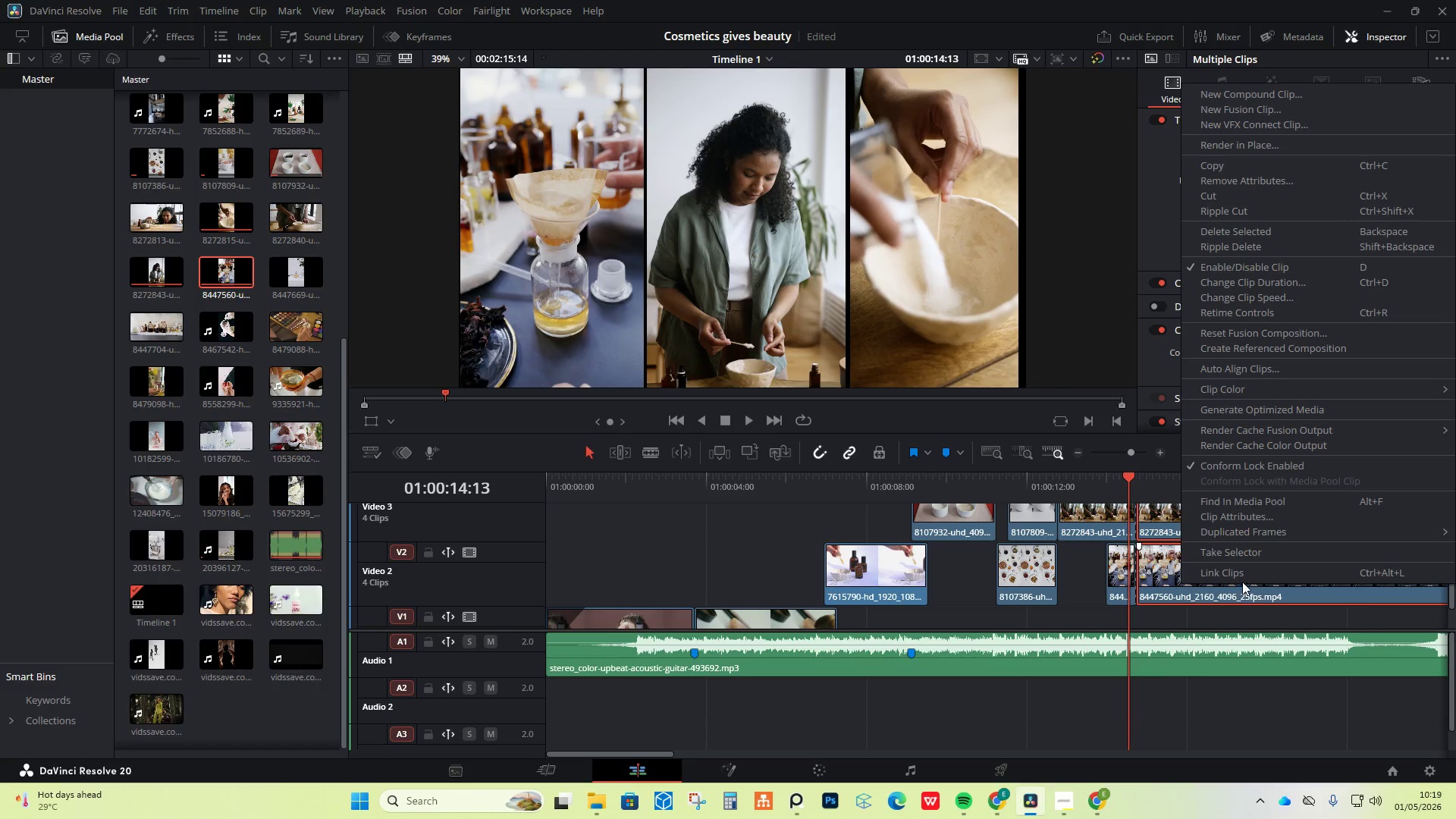 
scroll: coordinate [1246, 591], scroll_direction: down, amount: 1.0
 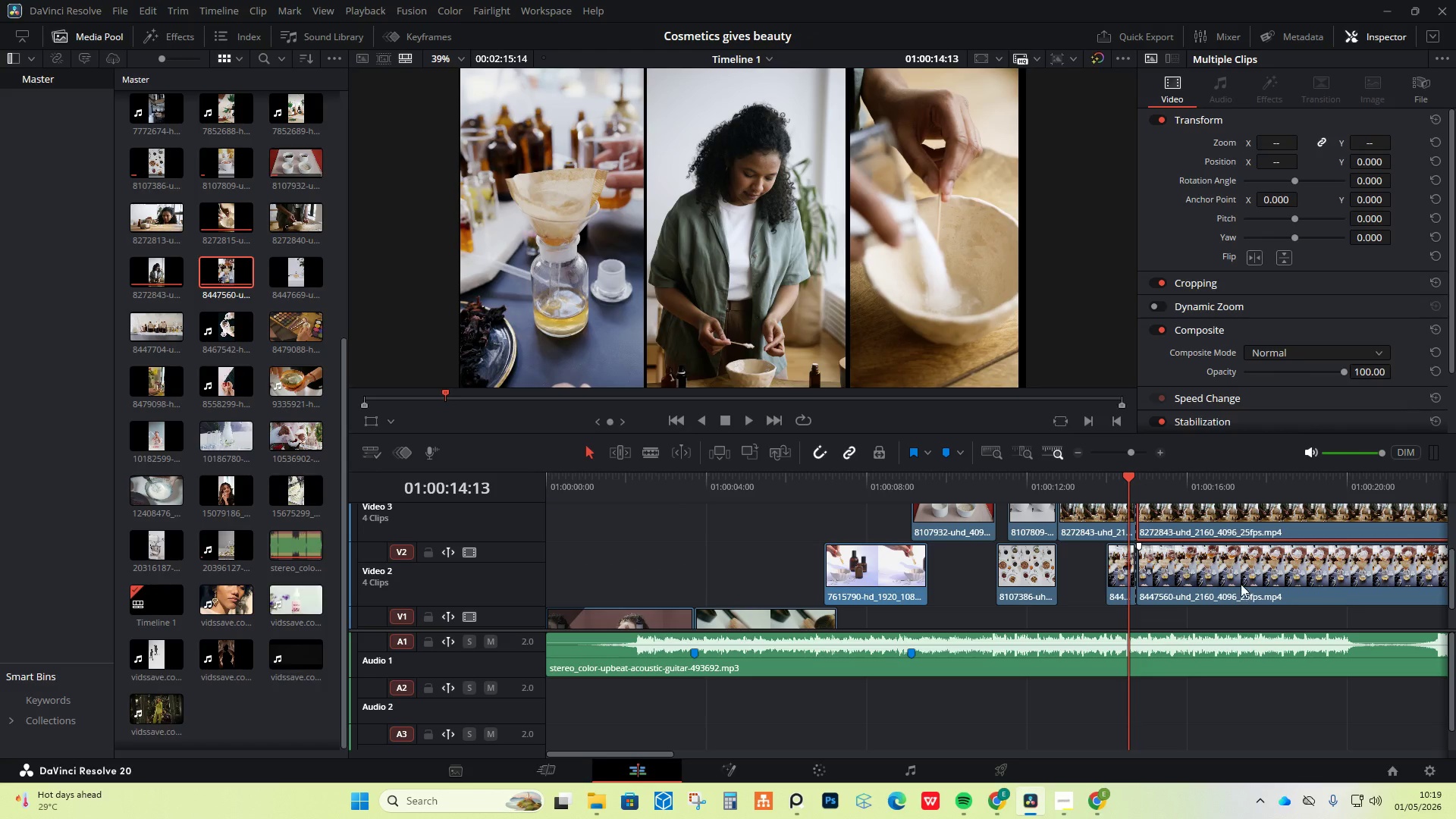 
left_click([1241, 584])
 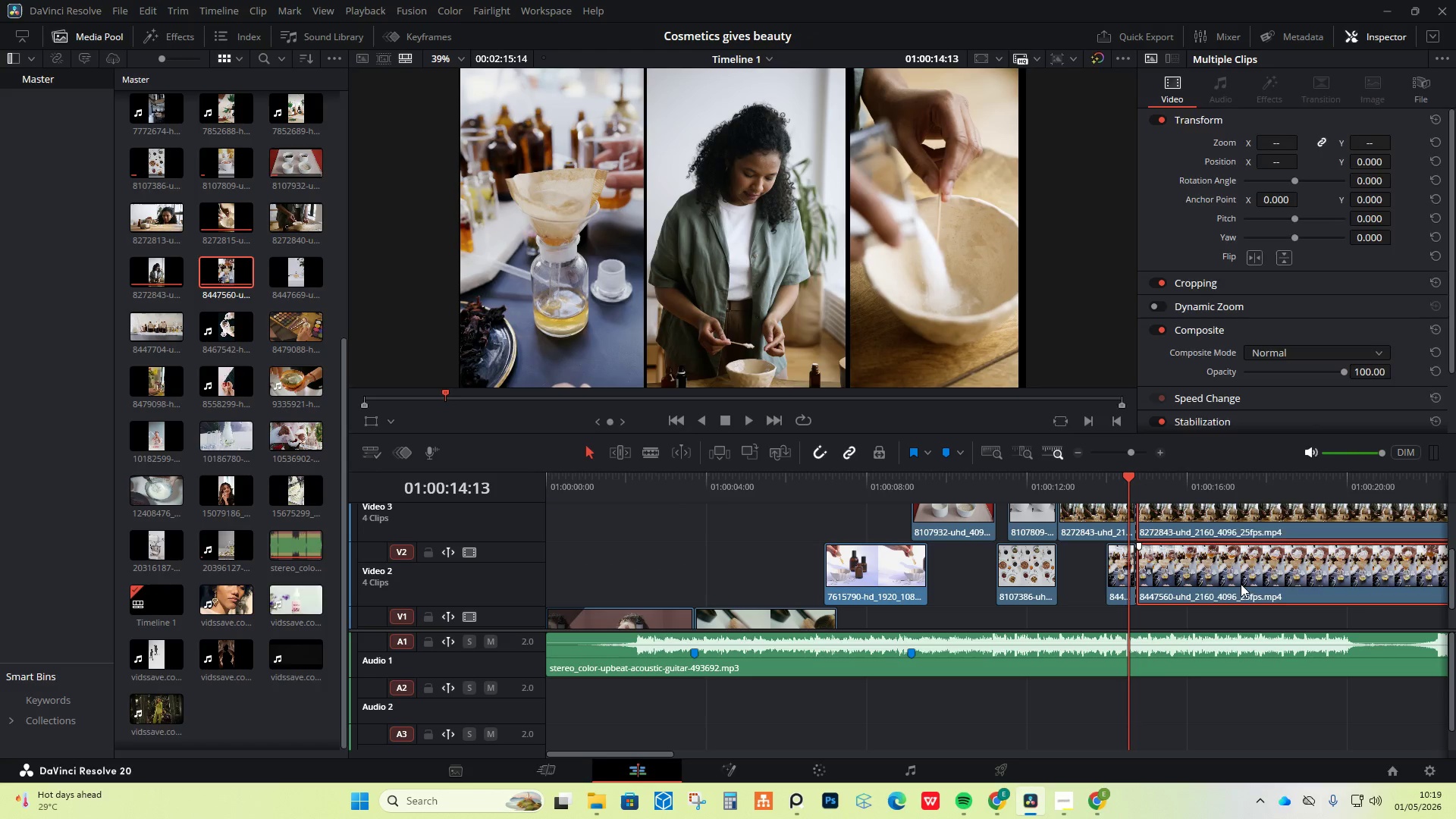 
right_click([1241, 584])
 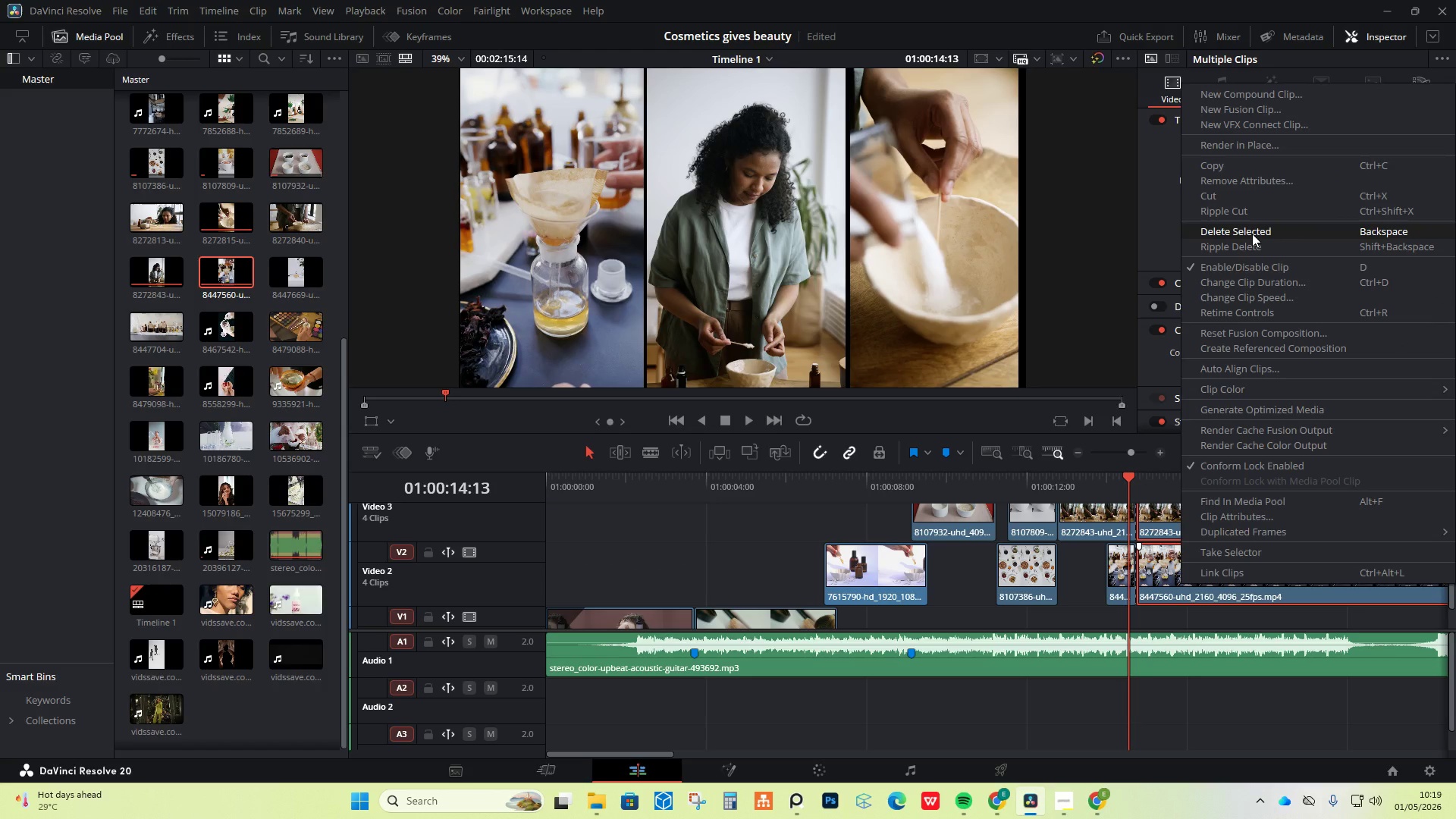 
wait(11.91)
 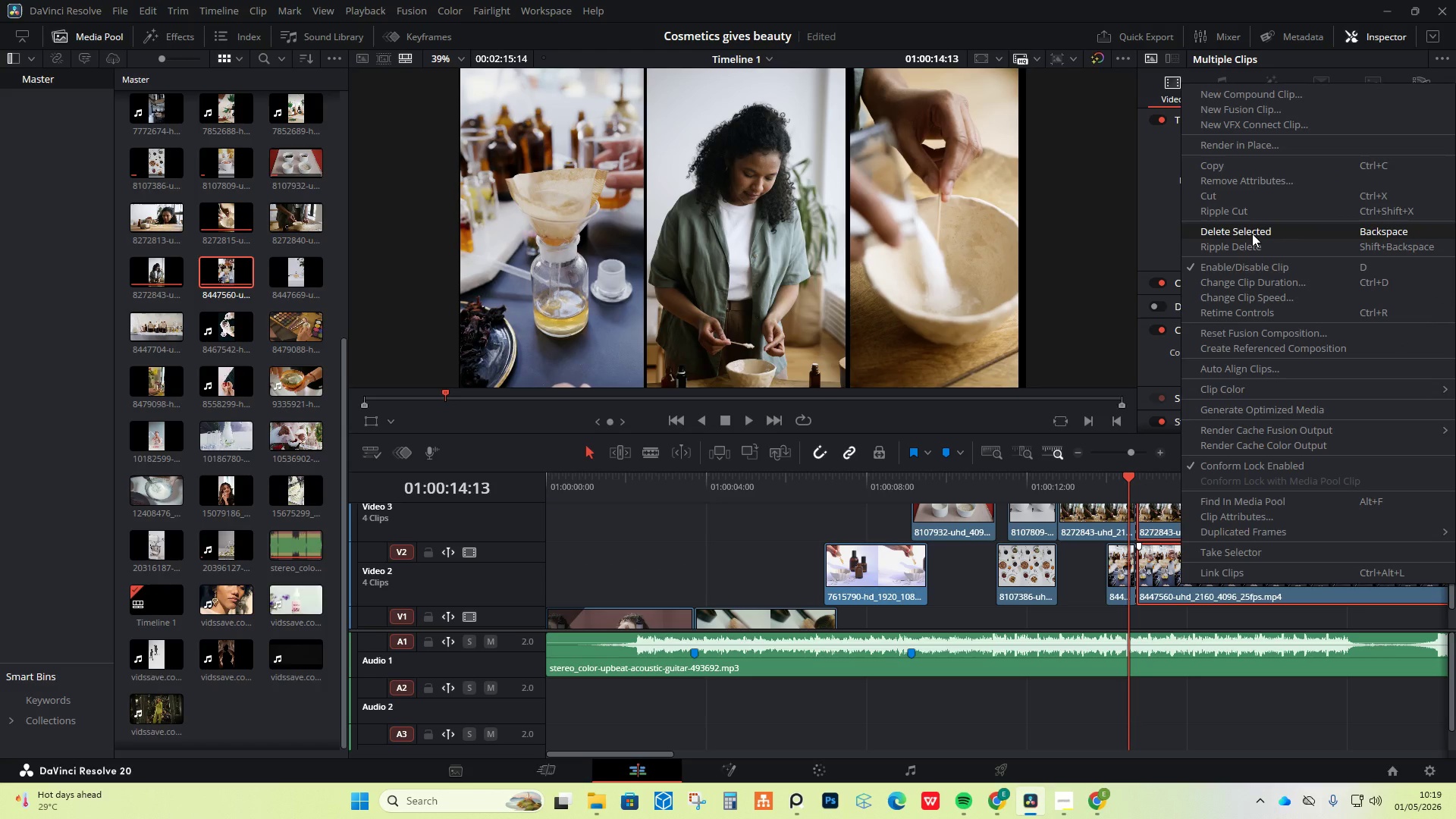 
left_click([1262, 228])
 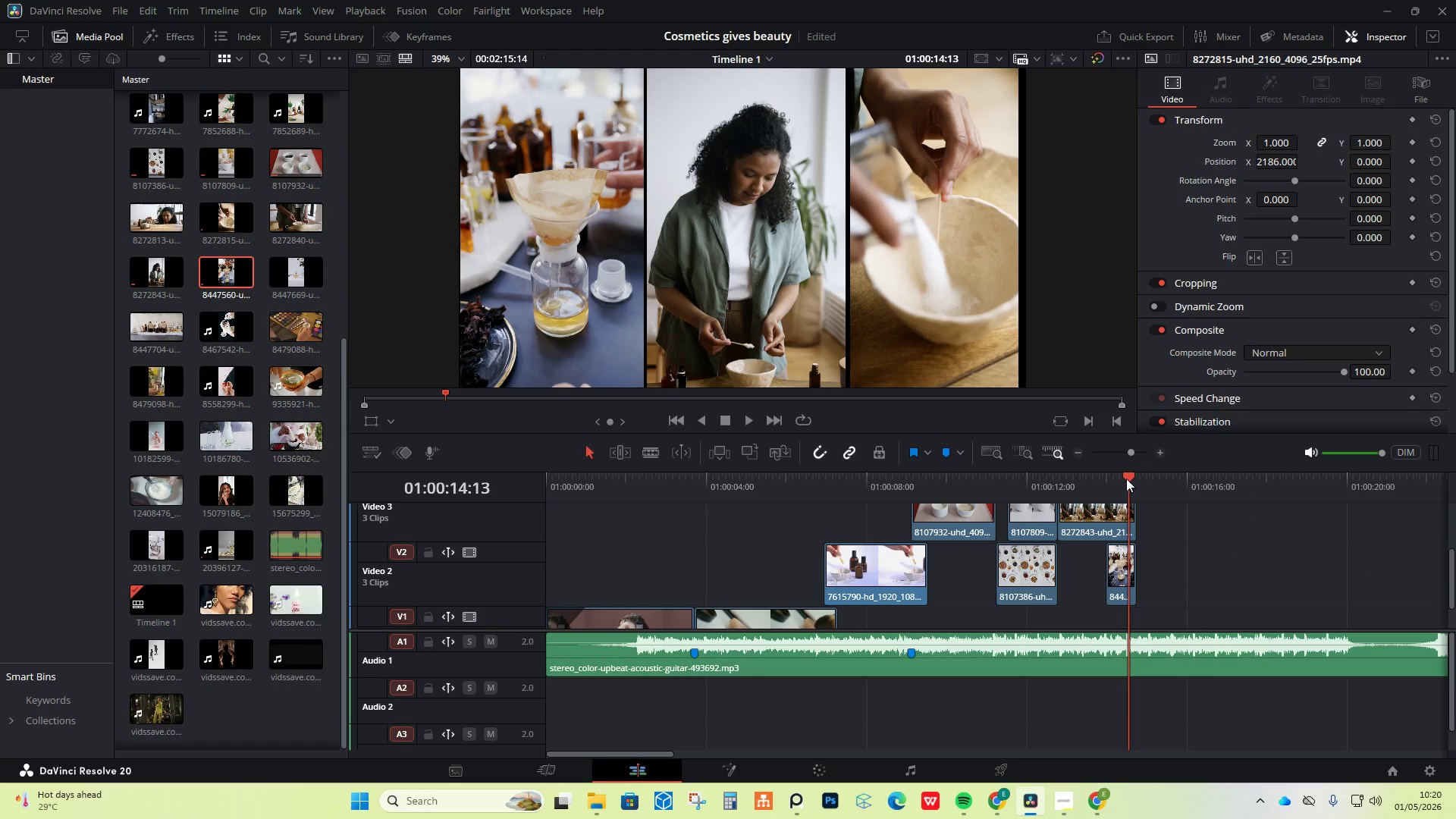 
left_click_drag(start_coordinate=[1128, 476], to_coordinate=[504, 498])
 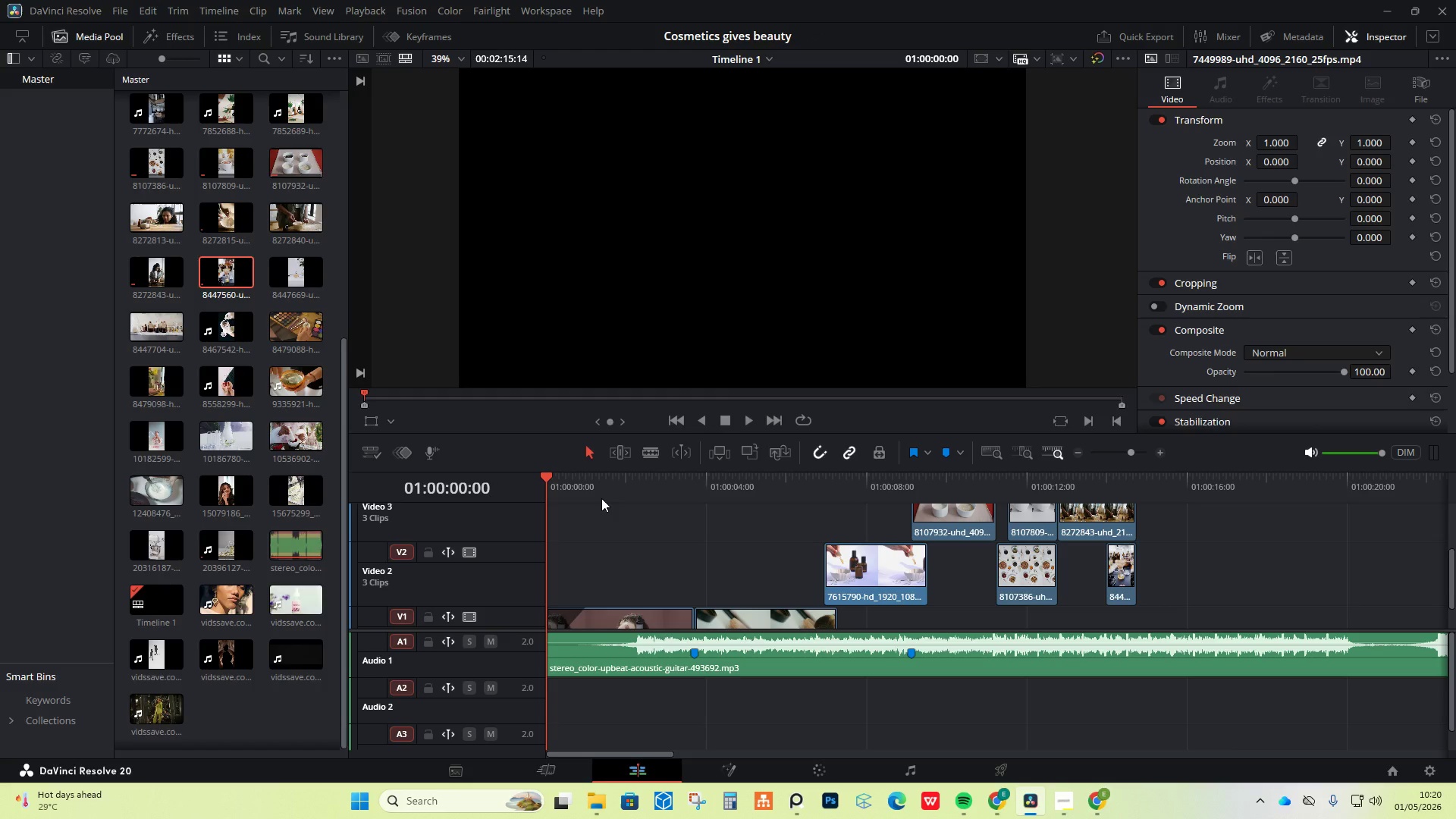 
wait(10.66)
 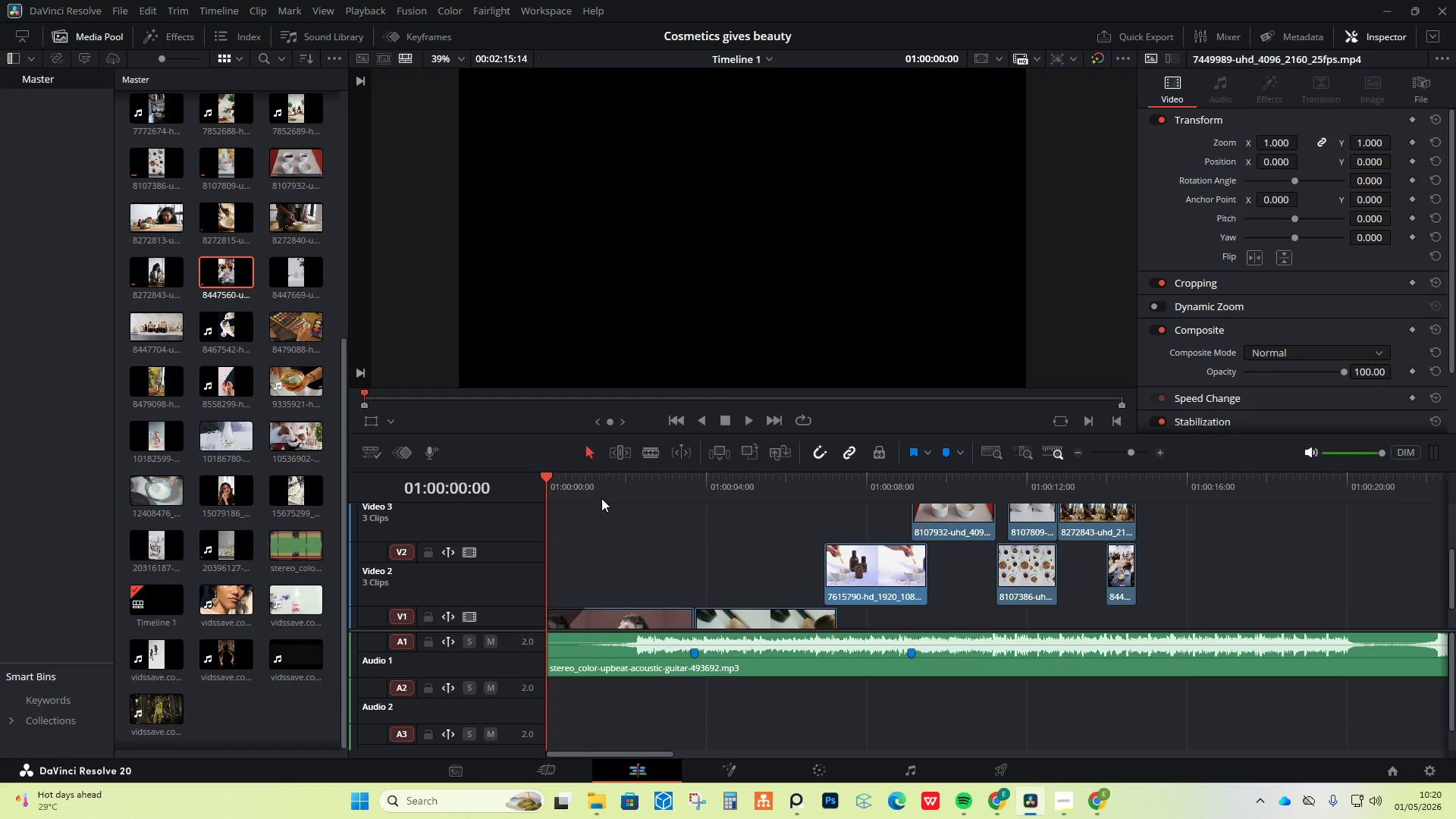 
key(Space)
 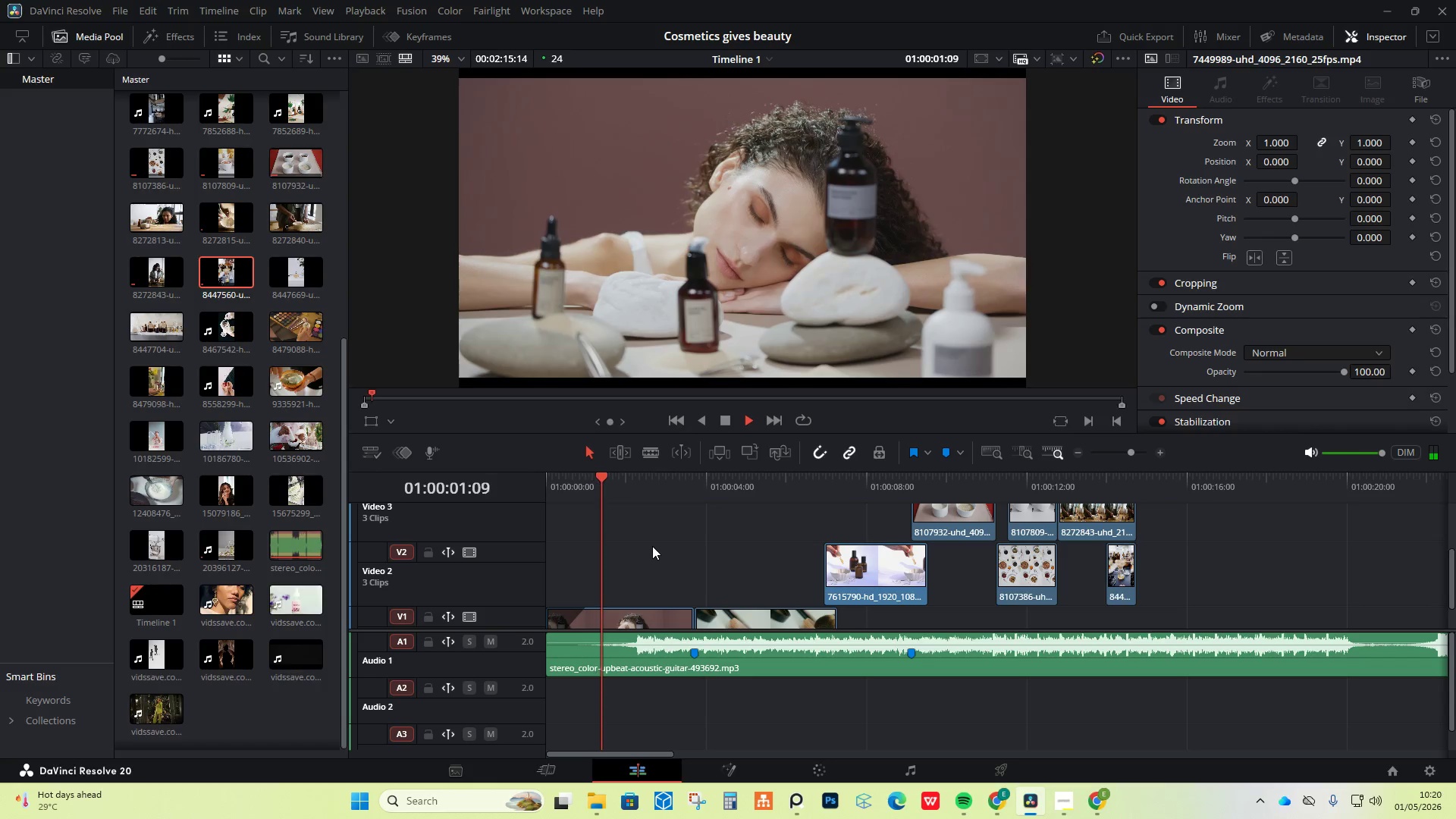 
key(Space)
 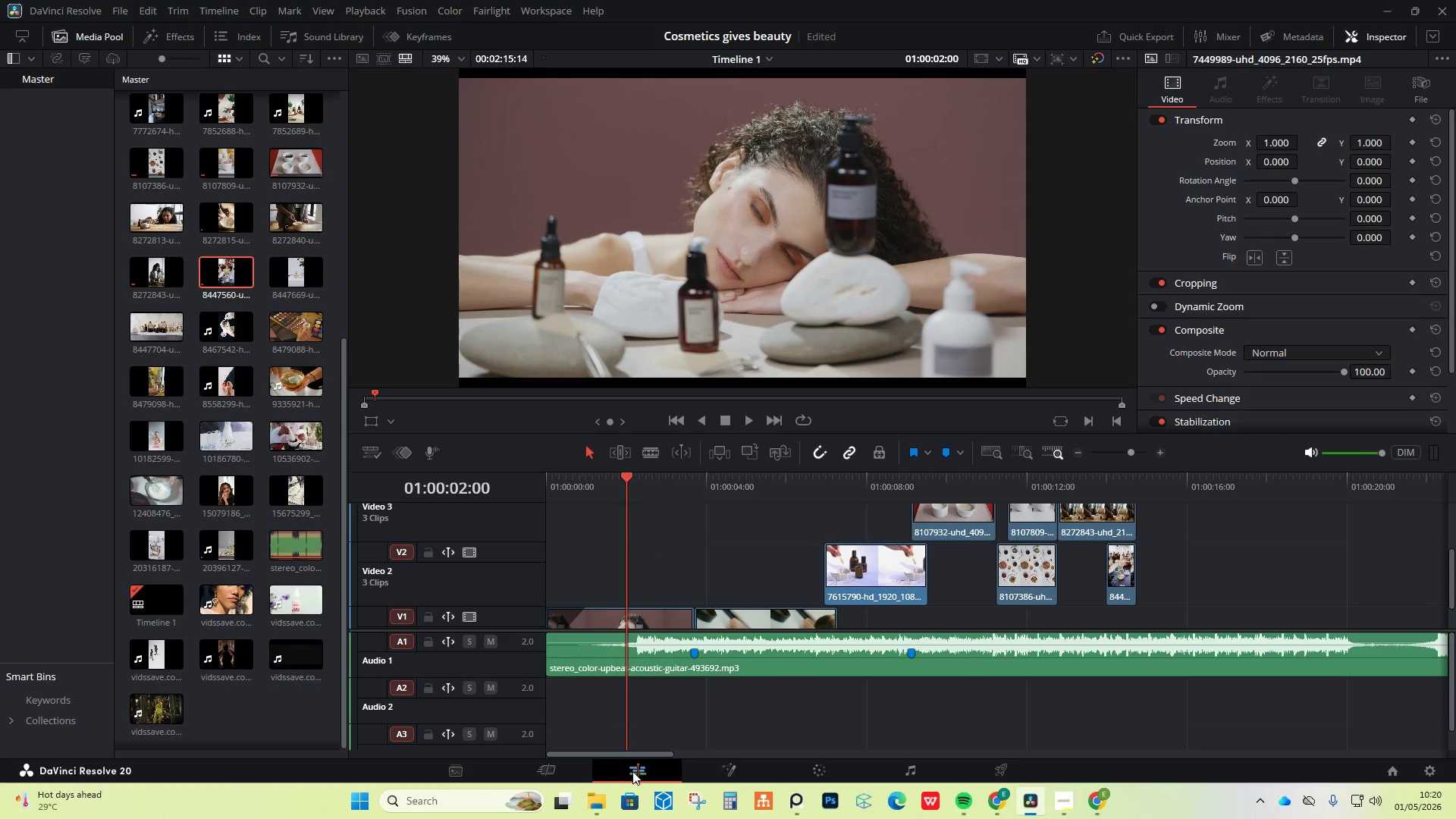 
wait(9.75)
 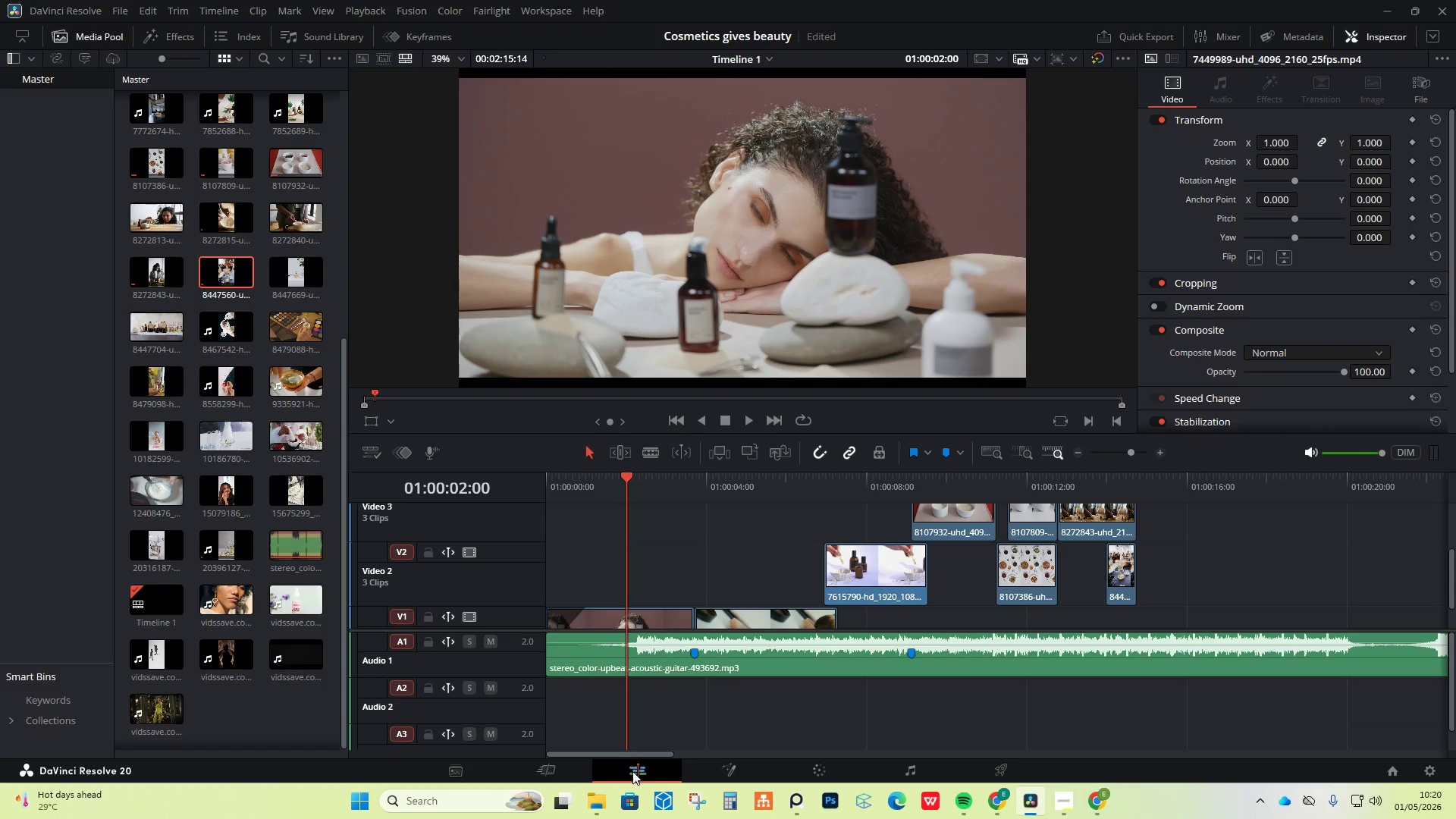 
left_click_drag(start_coordinate=[626, 474], to_coordinate=[548, 475])
 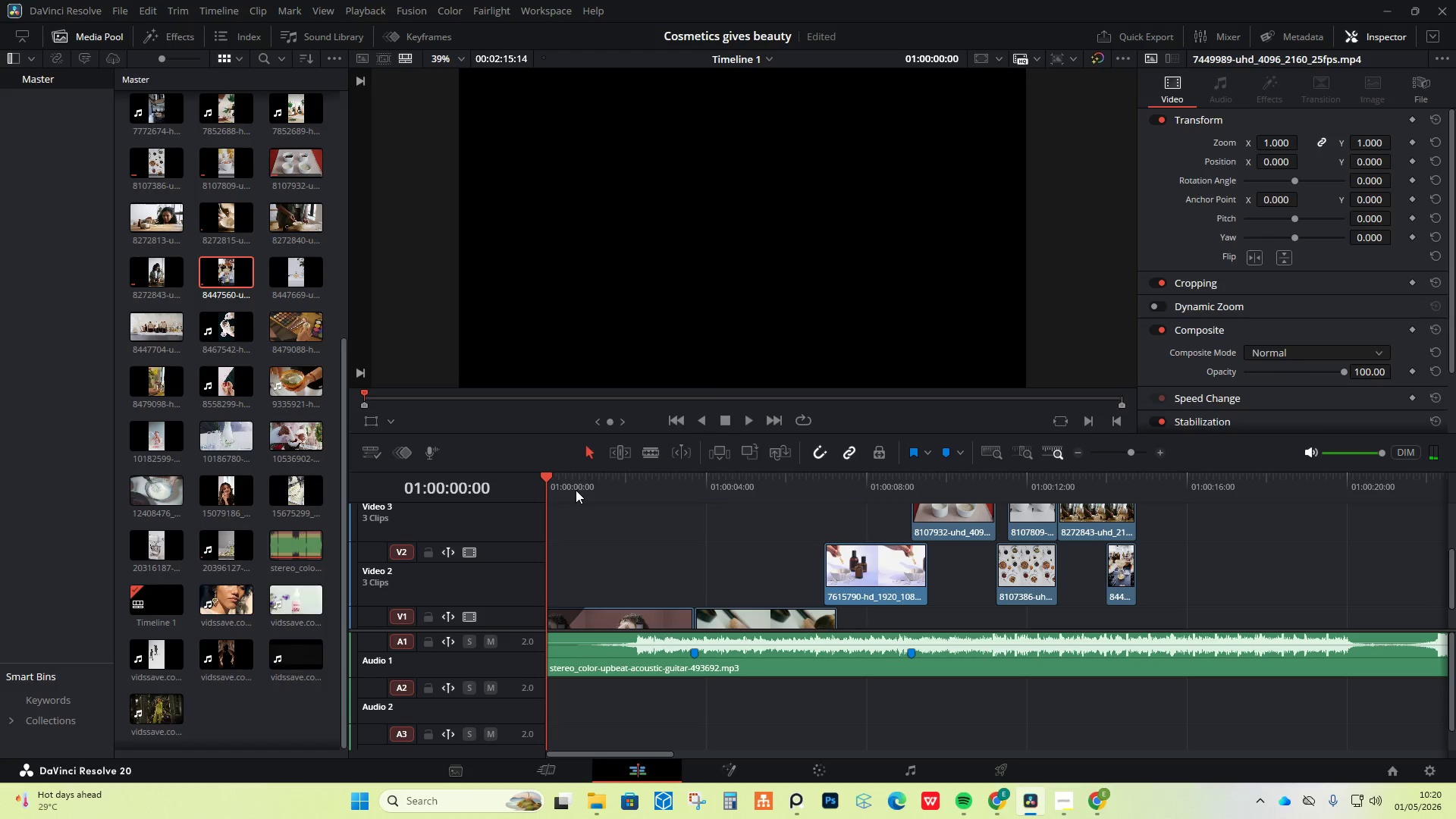 
key(Space)
 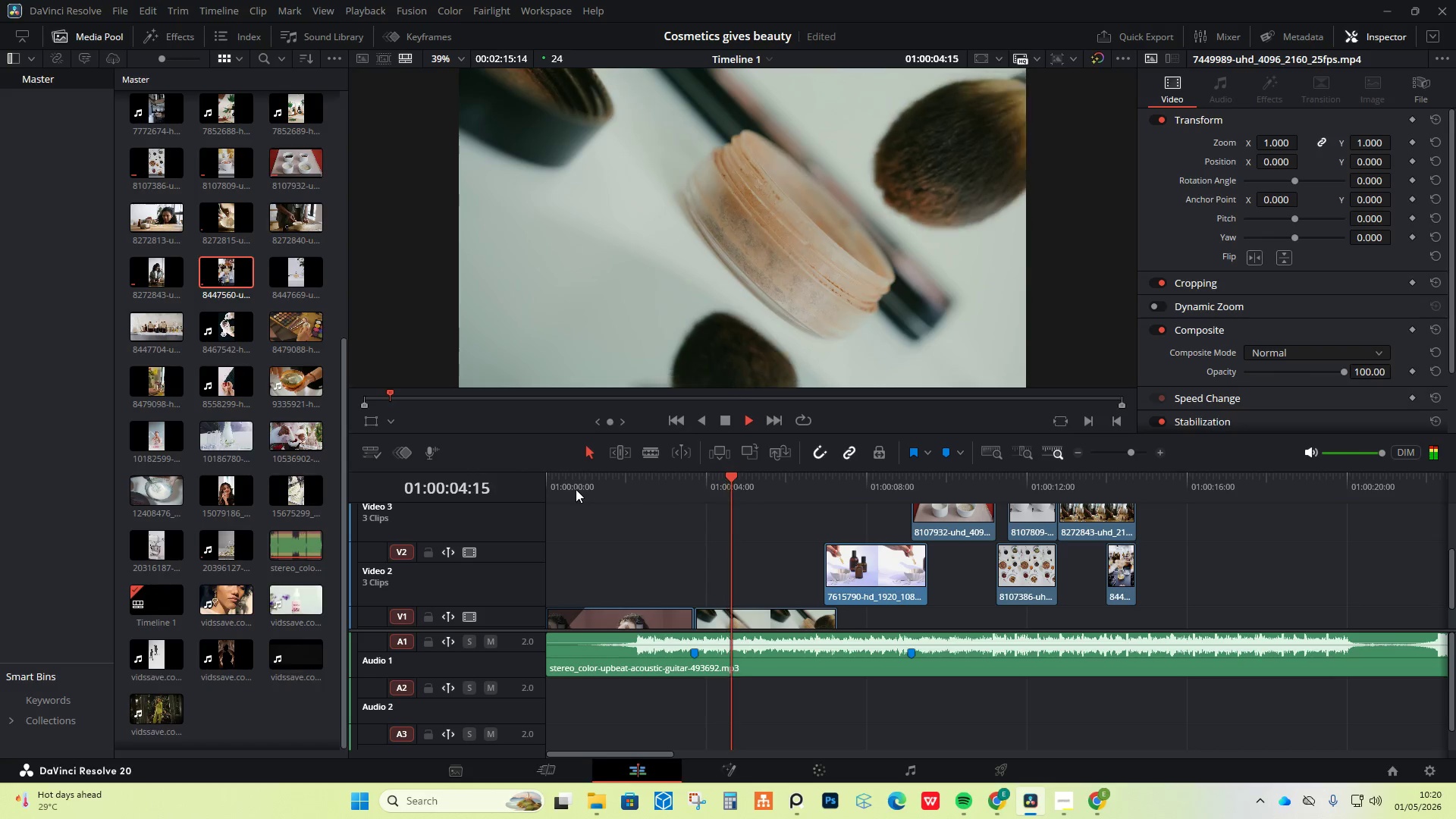 
wait(10.03)
 